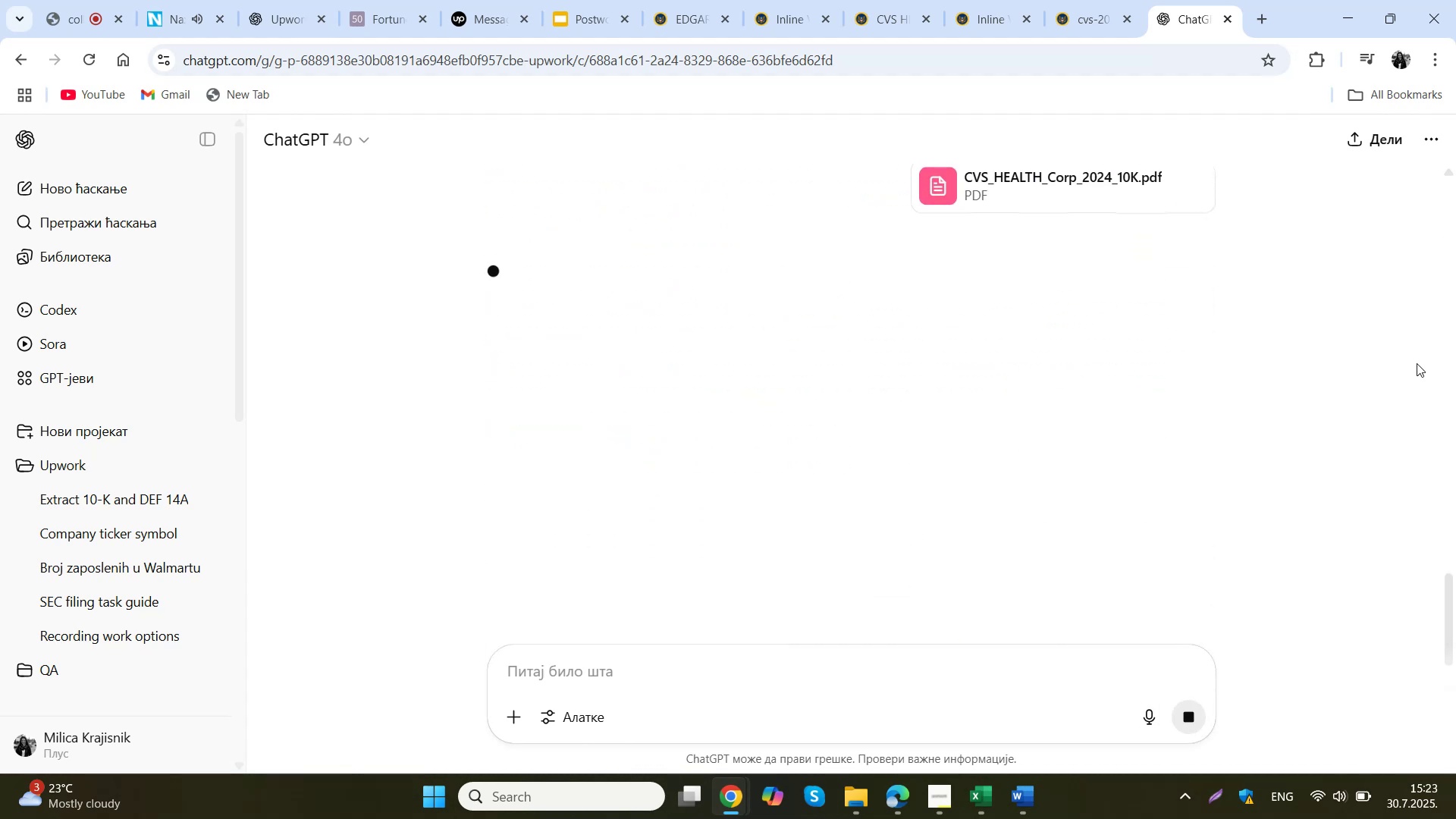 
scroll: coordinate [1341, 362], scroll_direction: up, amount: 1.0
 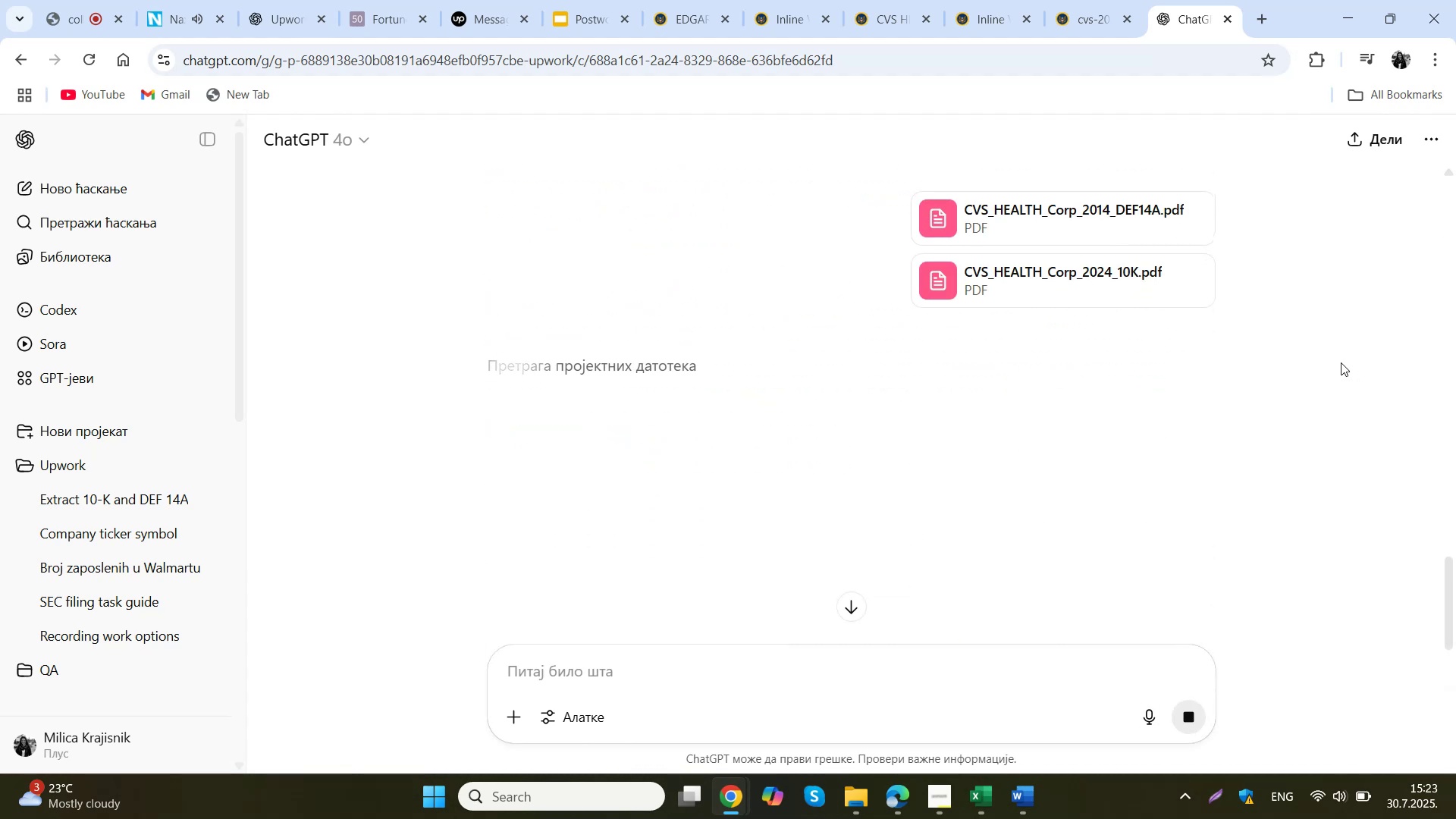 
scroll: coordinate [1341, 362], scroll_direction: down, amount: 2.0
 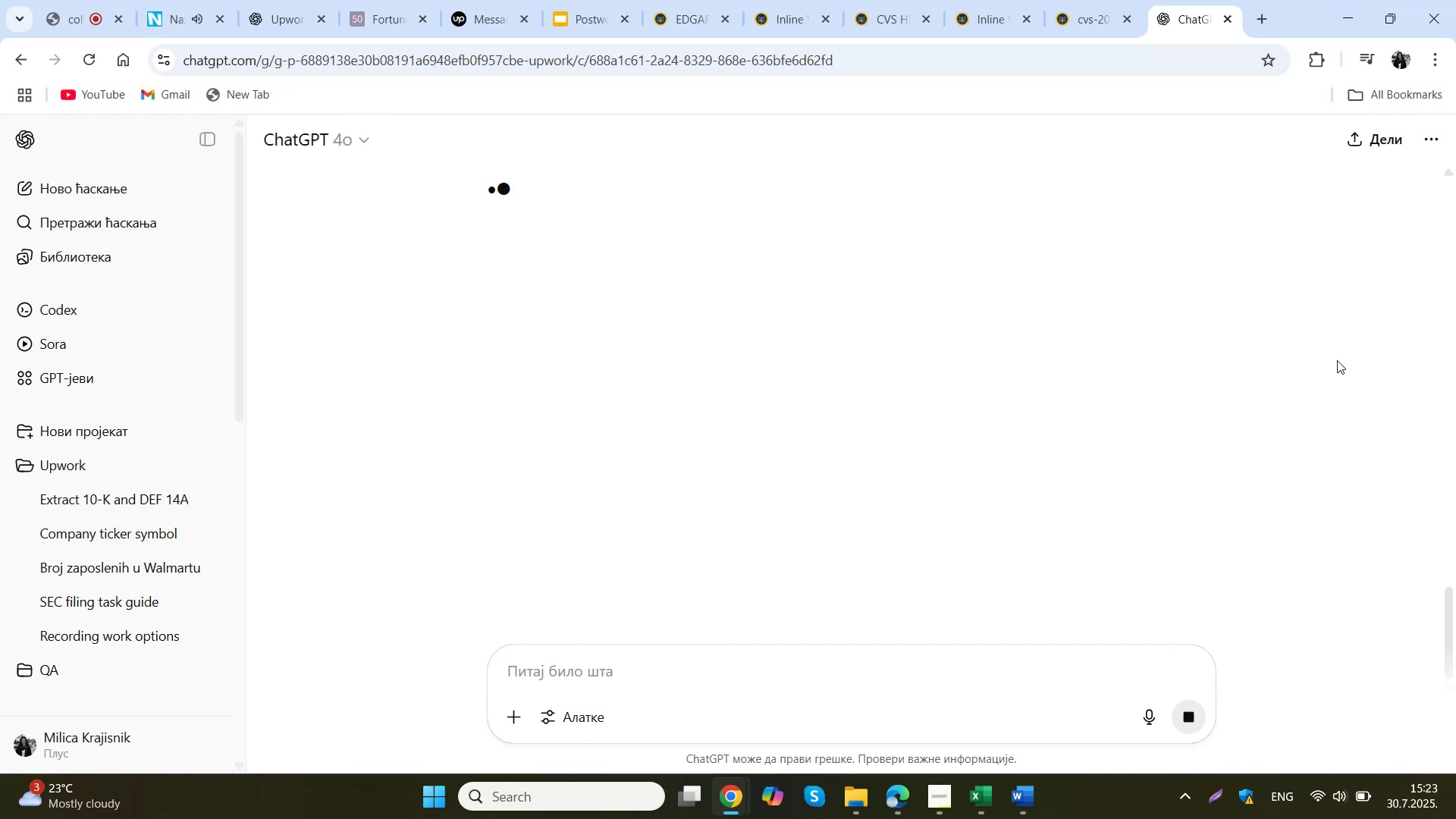 
wait(5.32)
 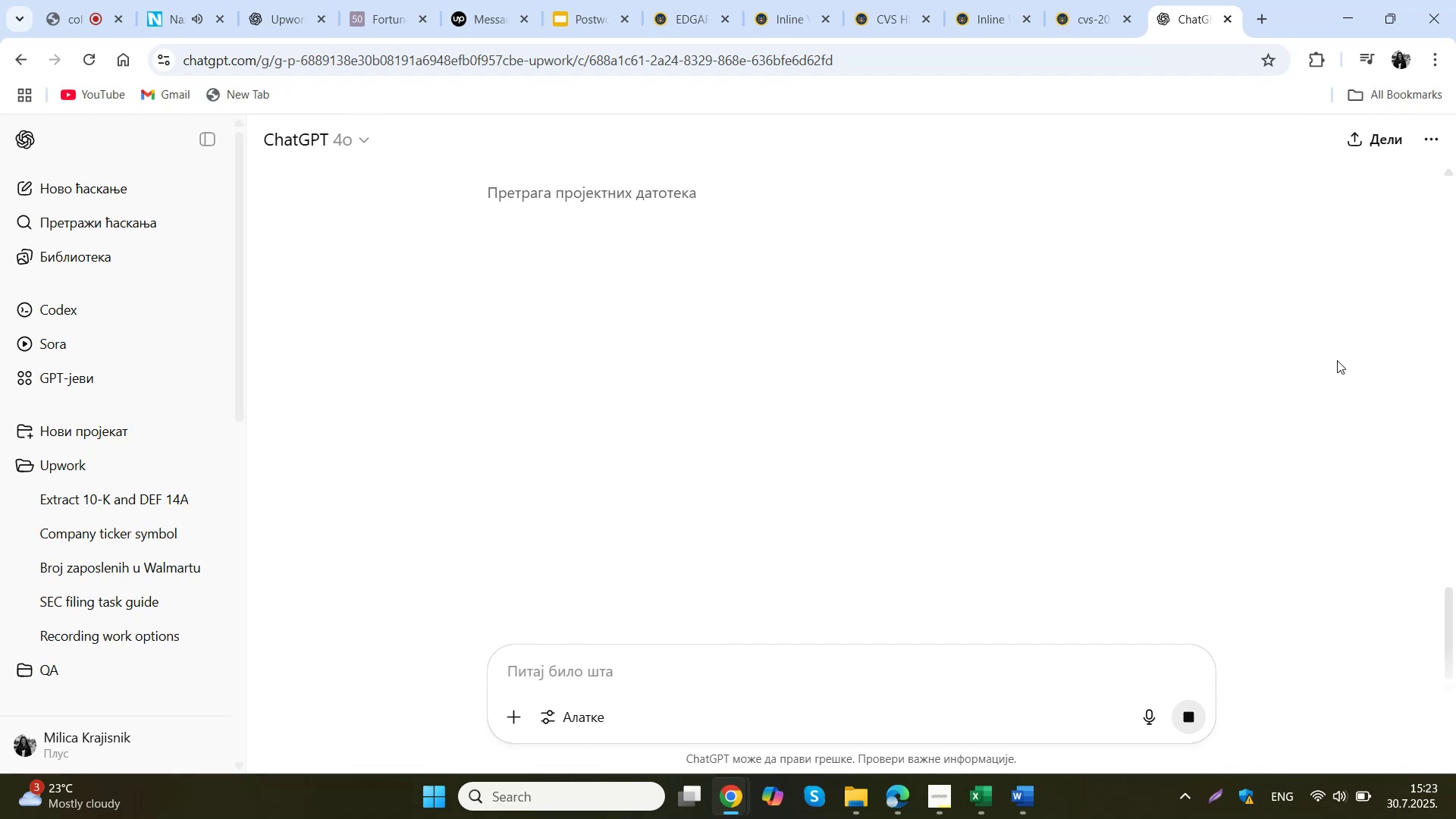 
scroll: coordinate [1326, 360], scroll_direction: up, amount: 1.0
 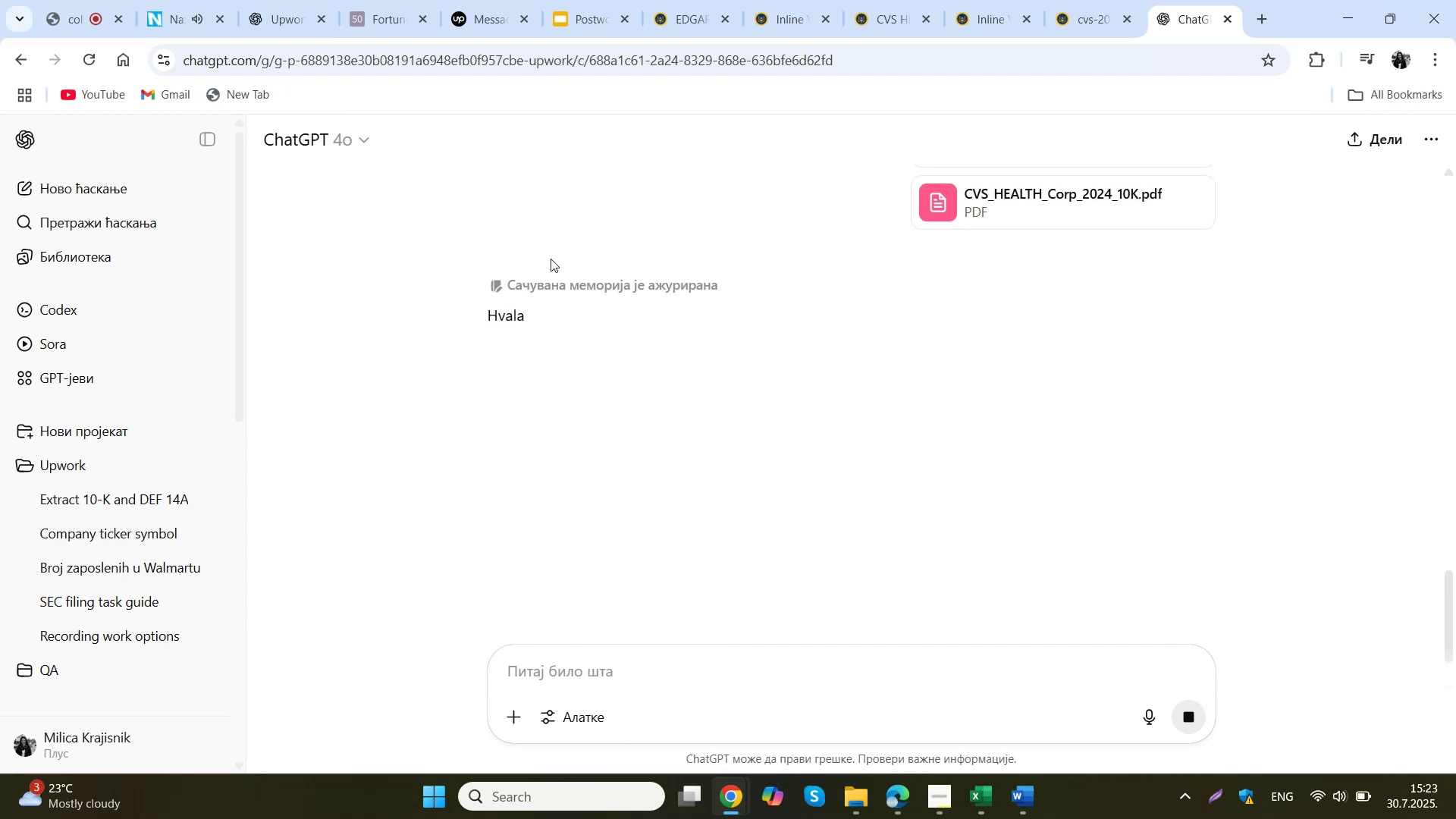 
wait(6.07)
 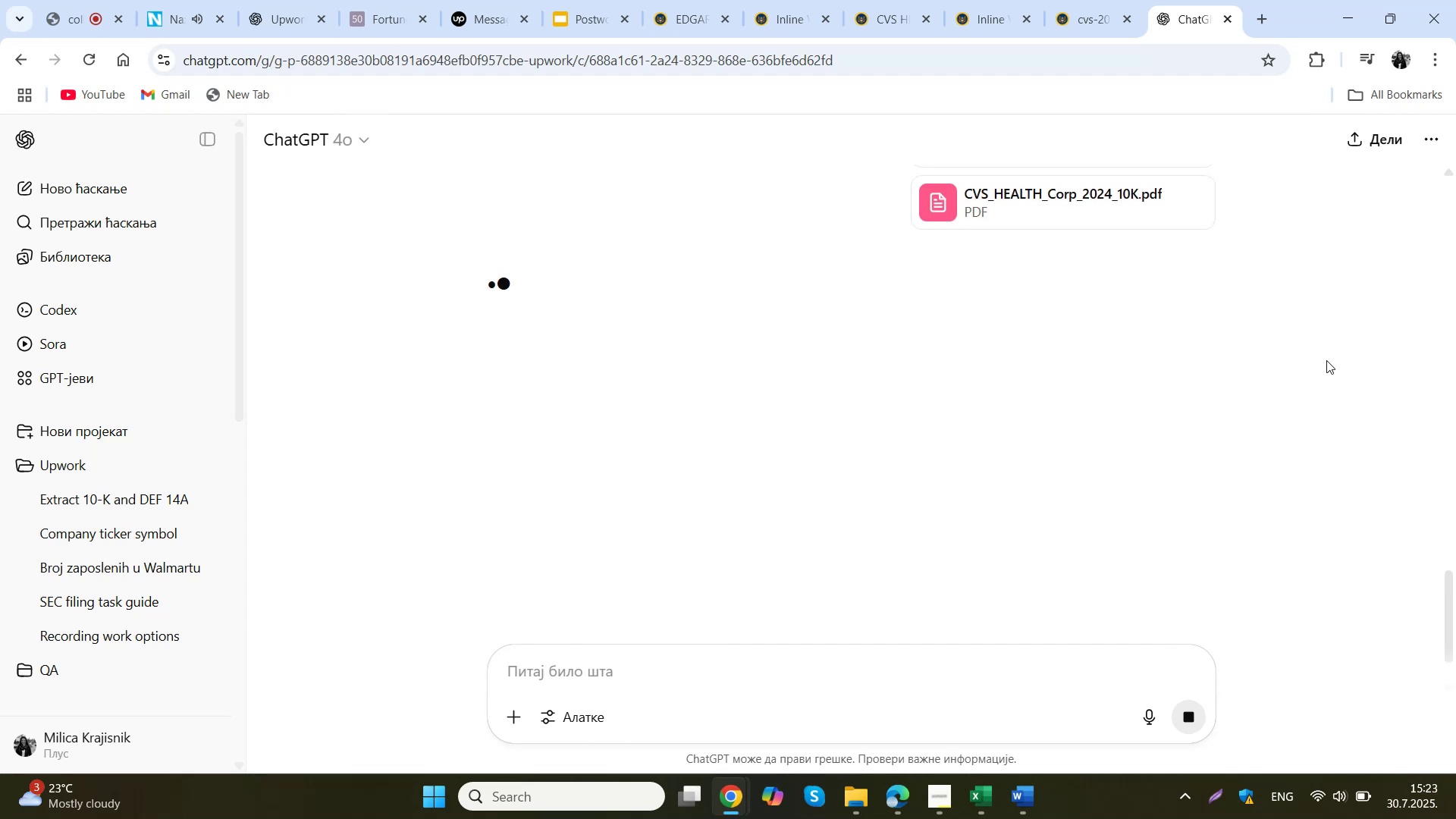 
mouse_move([802, 267])
 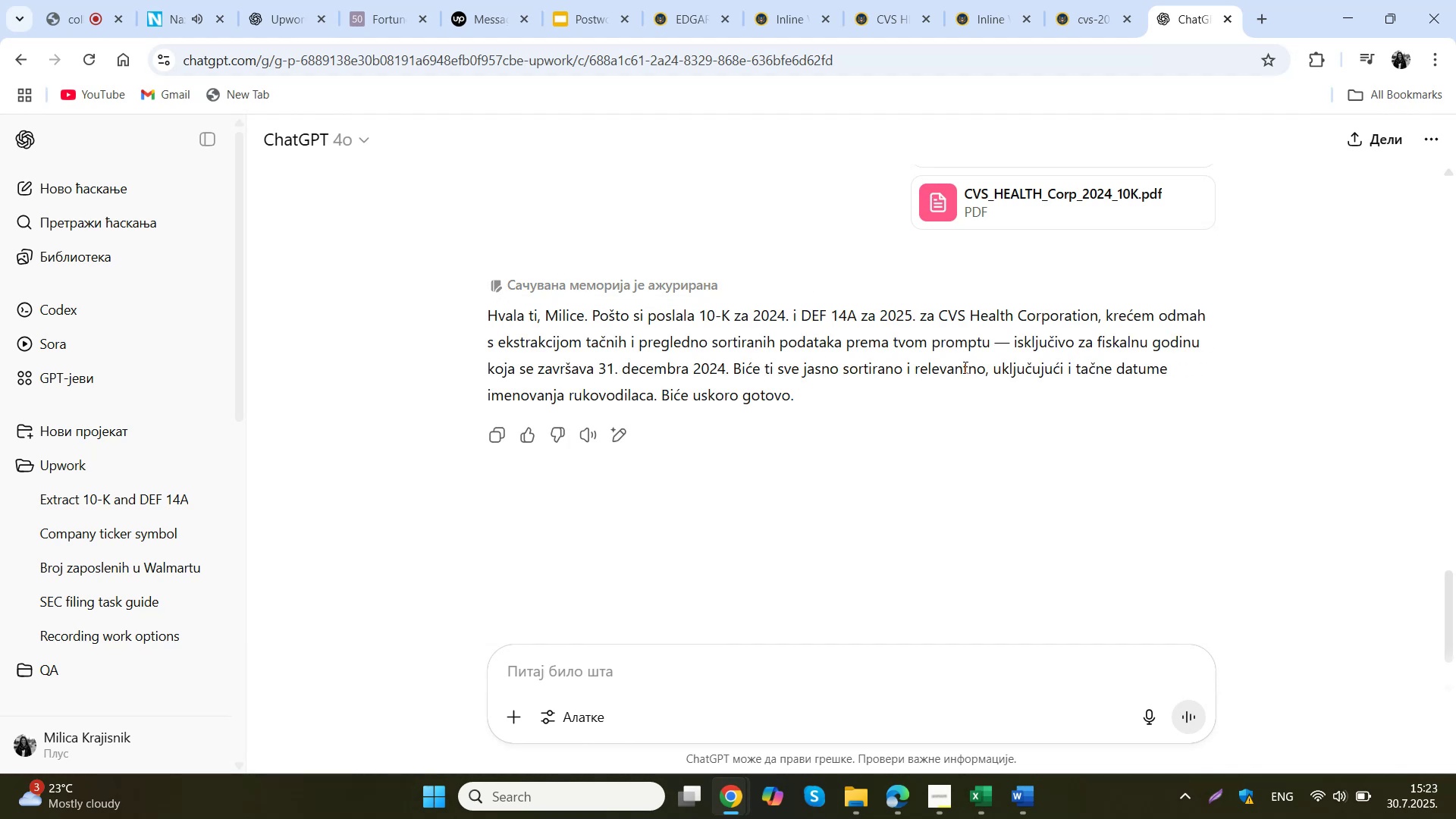 
wait(5.4)
 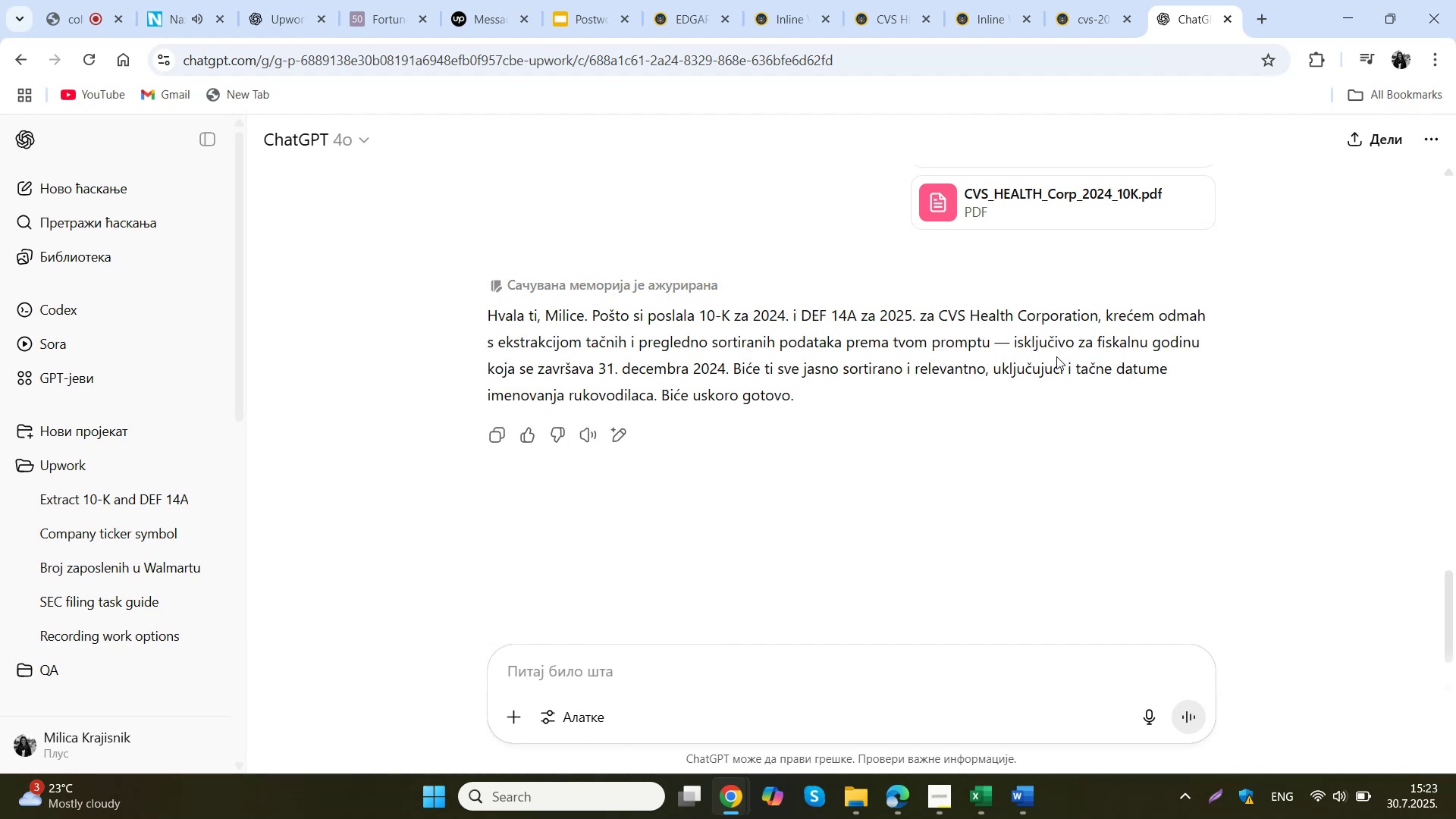 
scroll: coordinate [828, 434], scroll_direction: down, amount: 3.0
 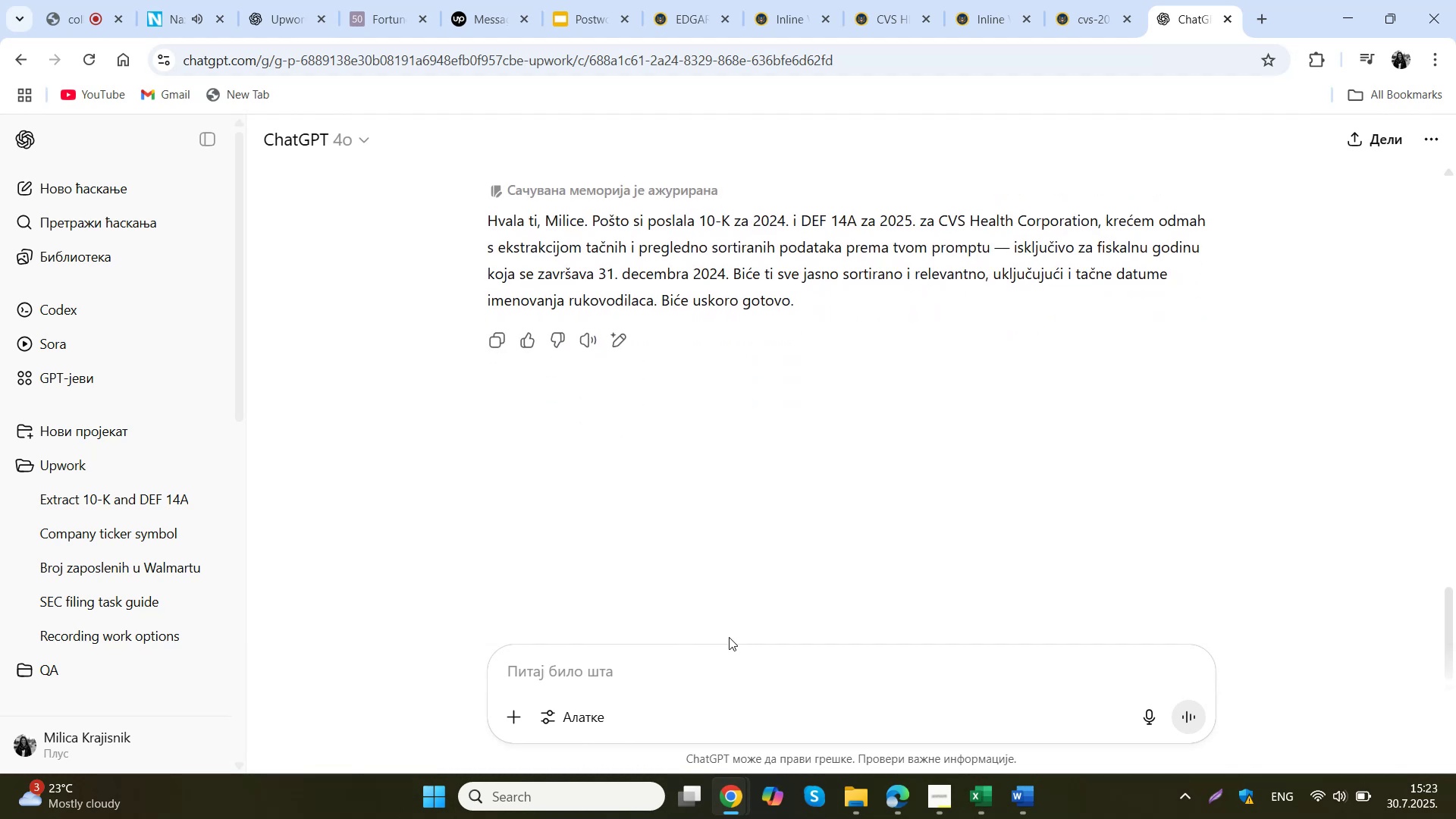 
left_click([723, 666])
 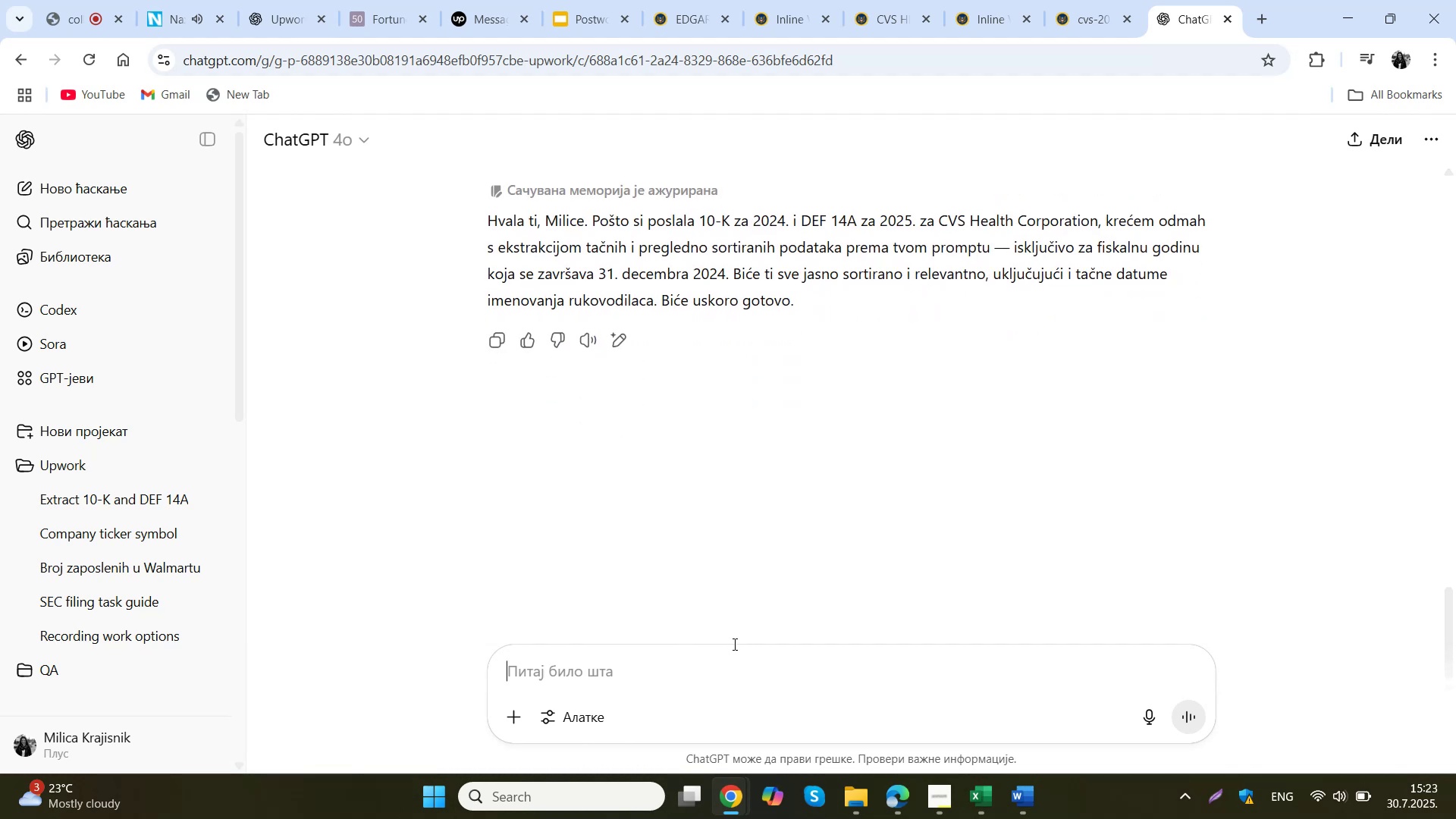 
scroll: coordinate [744, 632], scroll_direction: up, amount: 2.0
 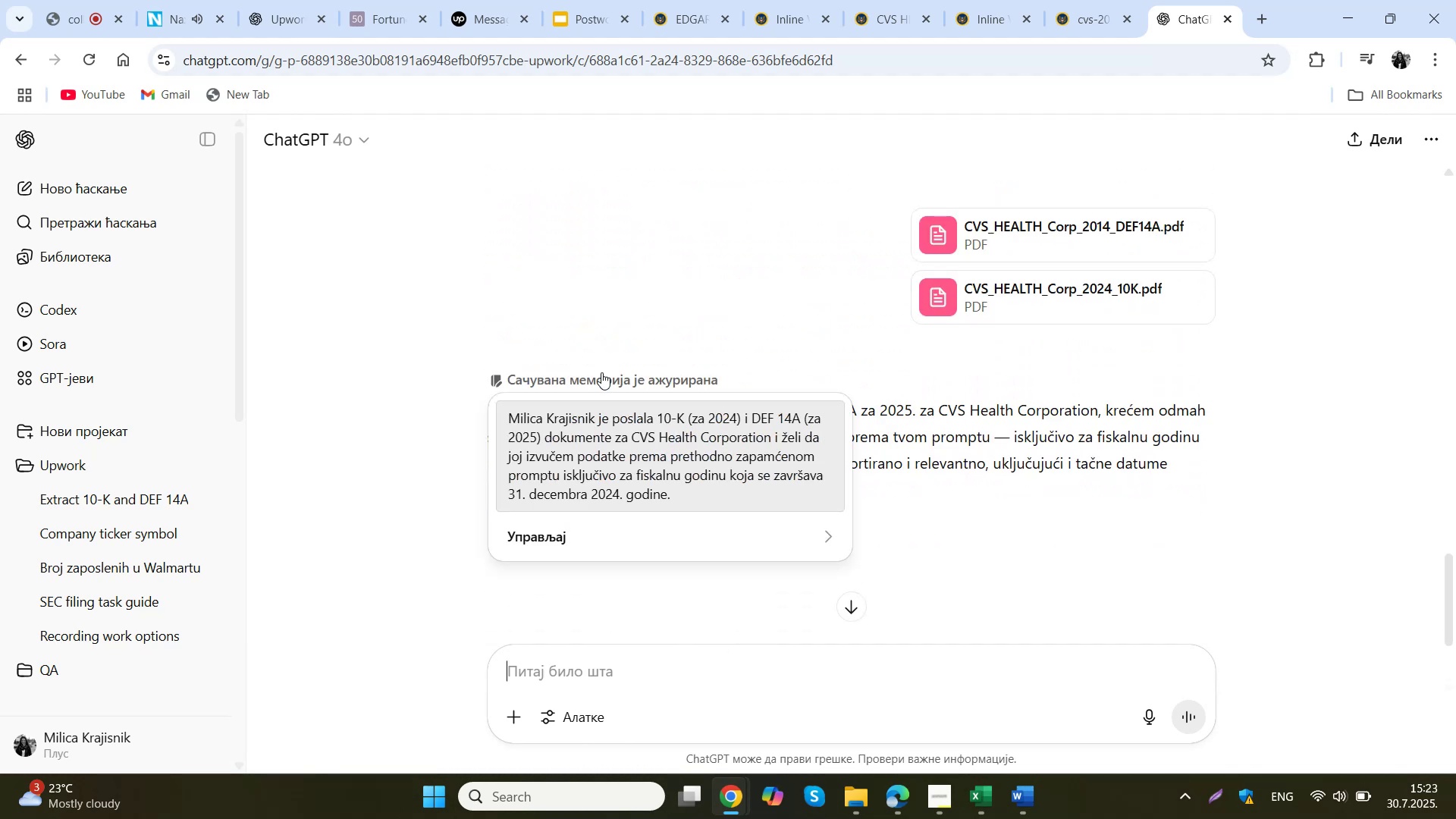 
wait(9.48)
 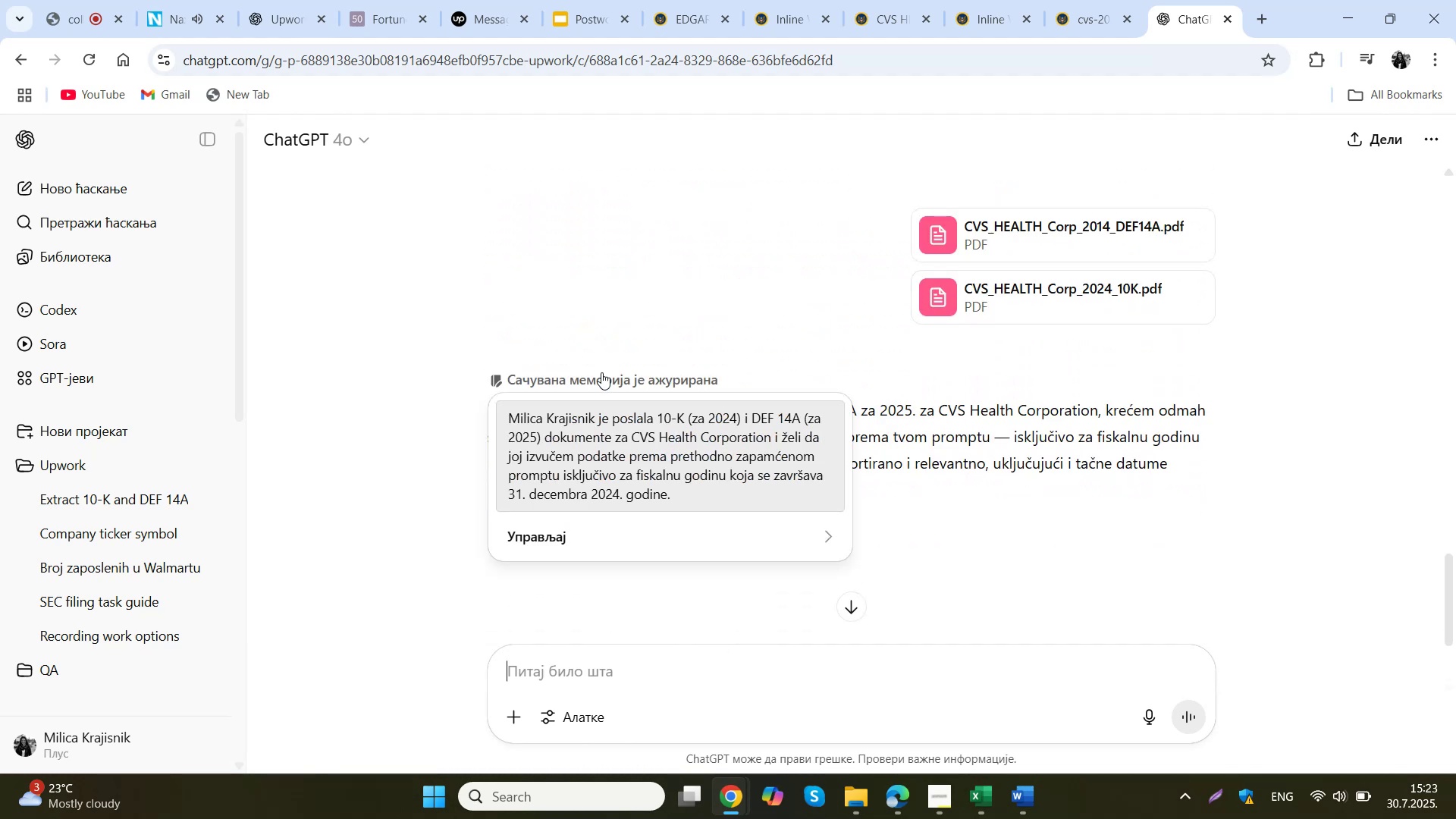 
scroll: coordinate [975, 465], scroll_direction: down, amount: 3.0
 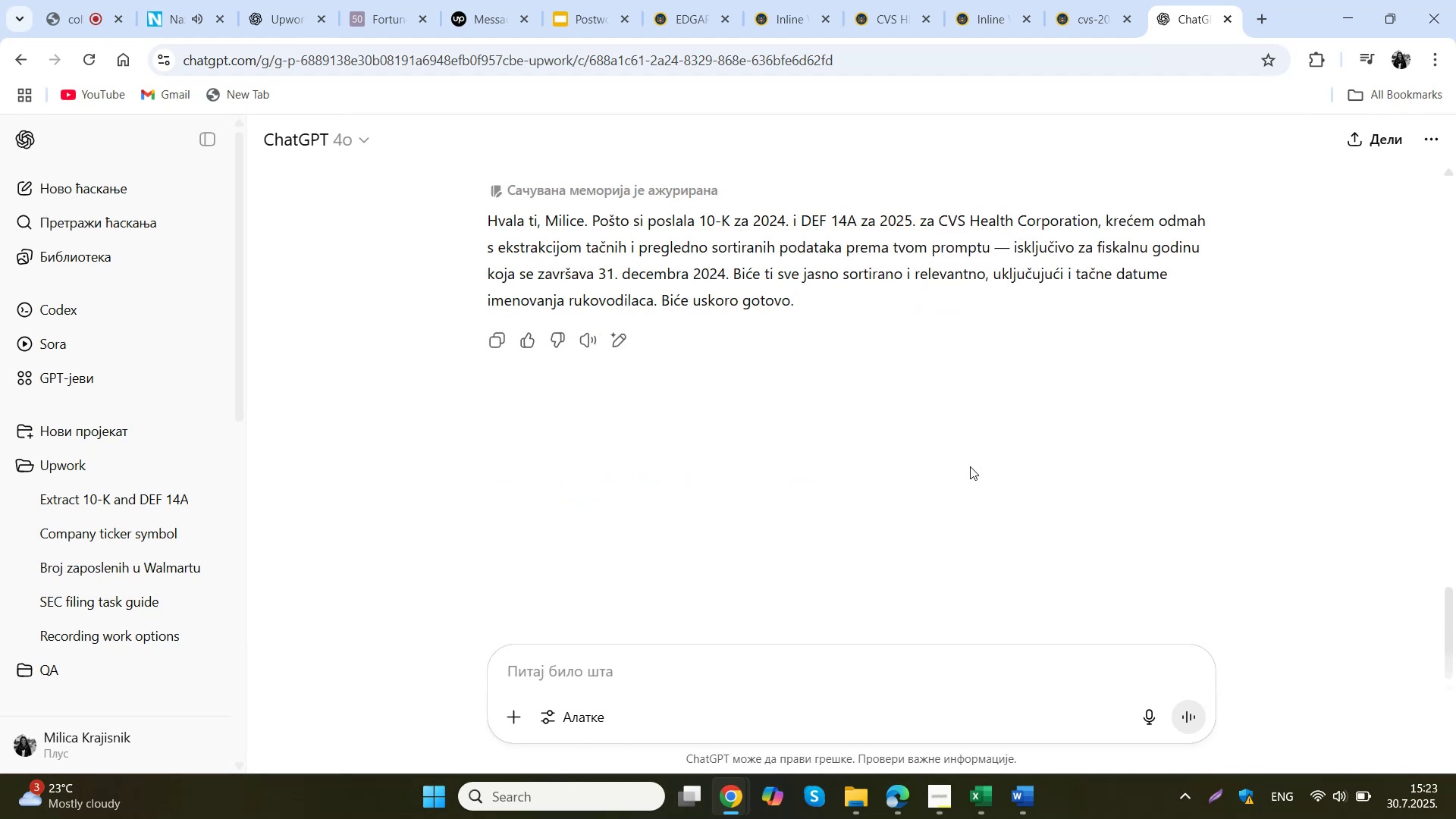 
left_click([877, 644])
 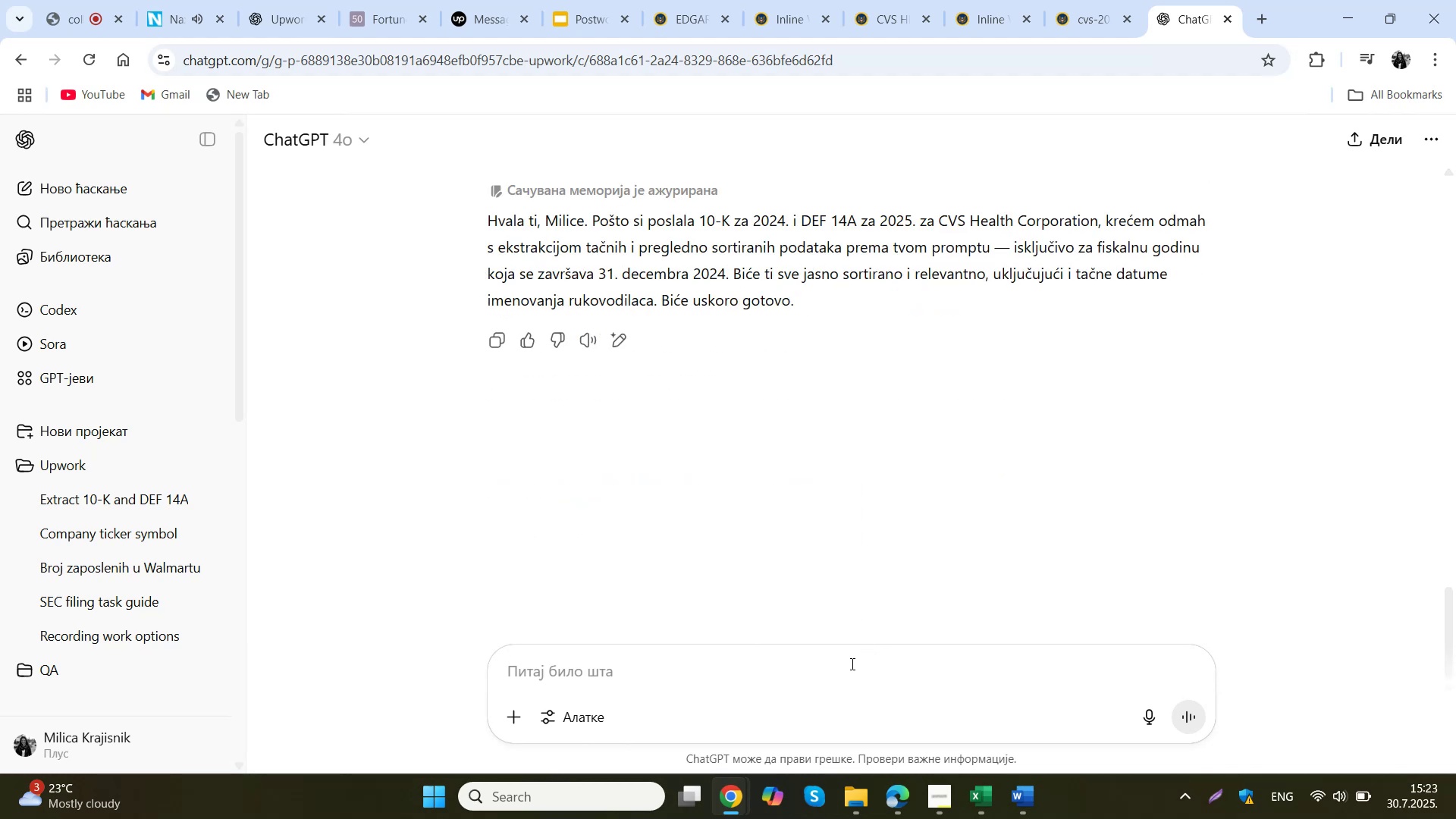 
type(ad)
key(Backspace)
key(Backspace)
 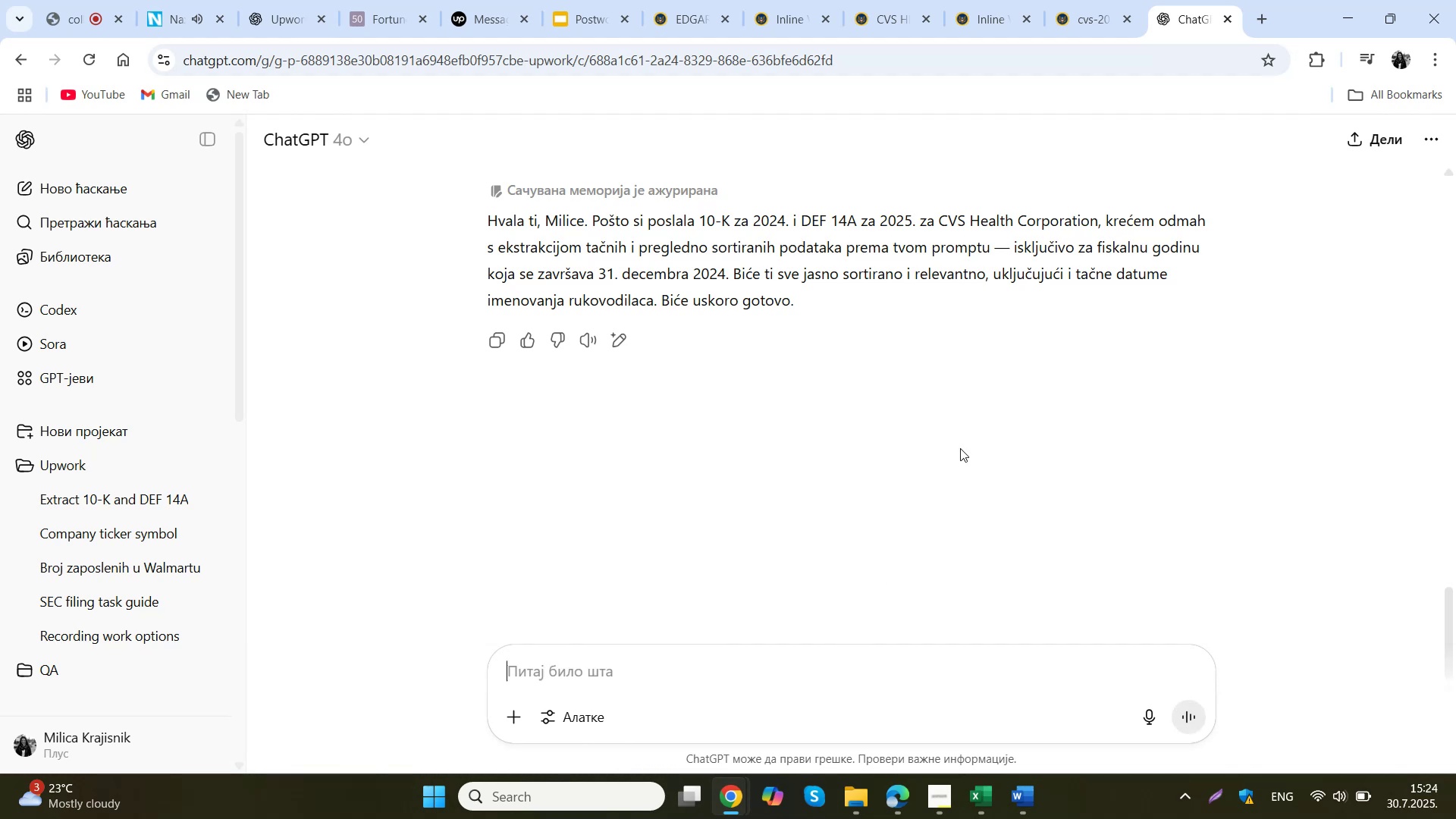 
mouse_move([677, 209])
 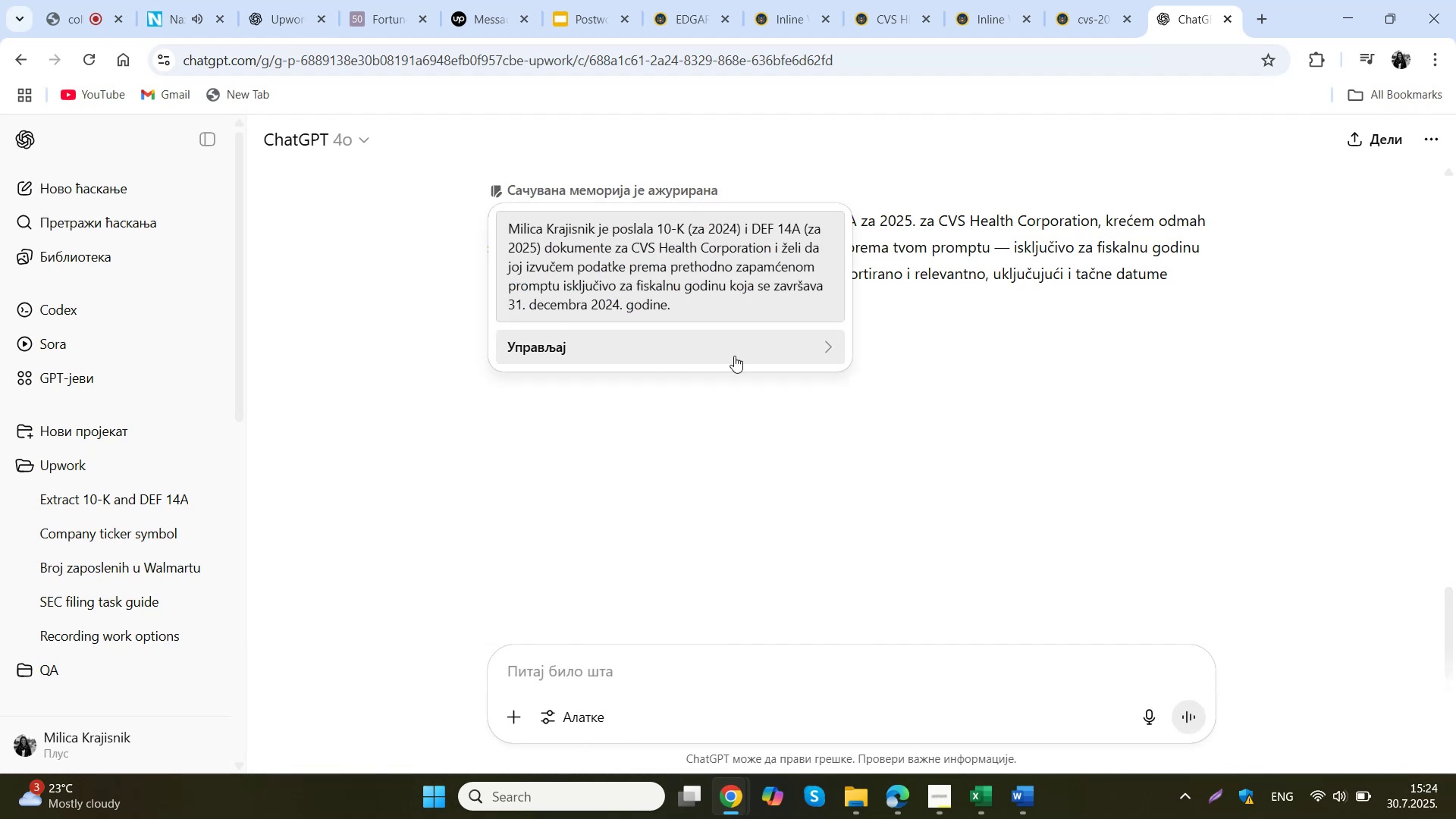 
left_click([740, 356])
 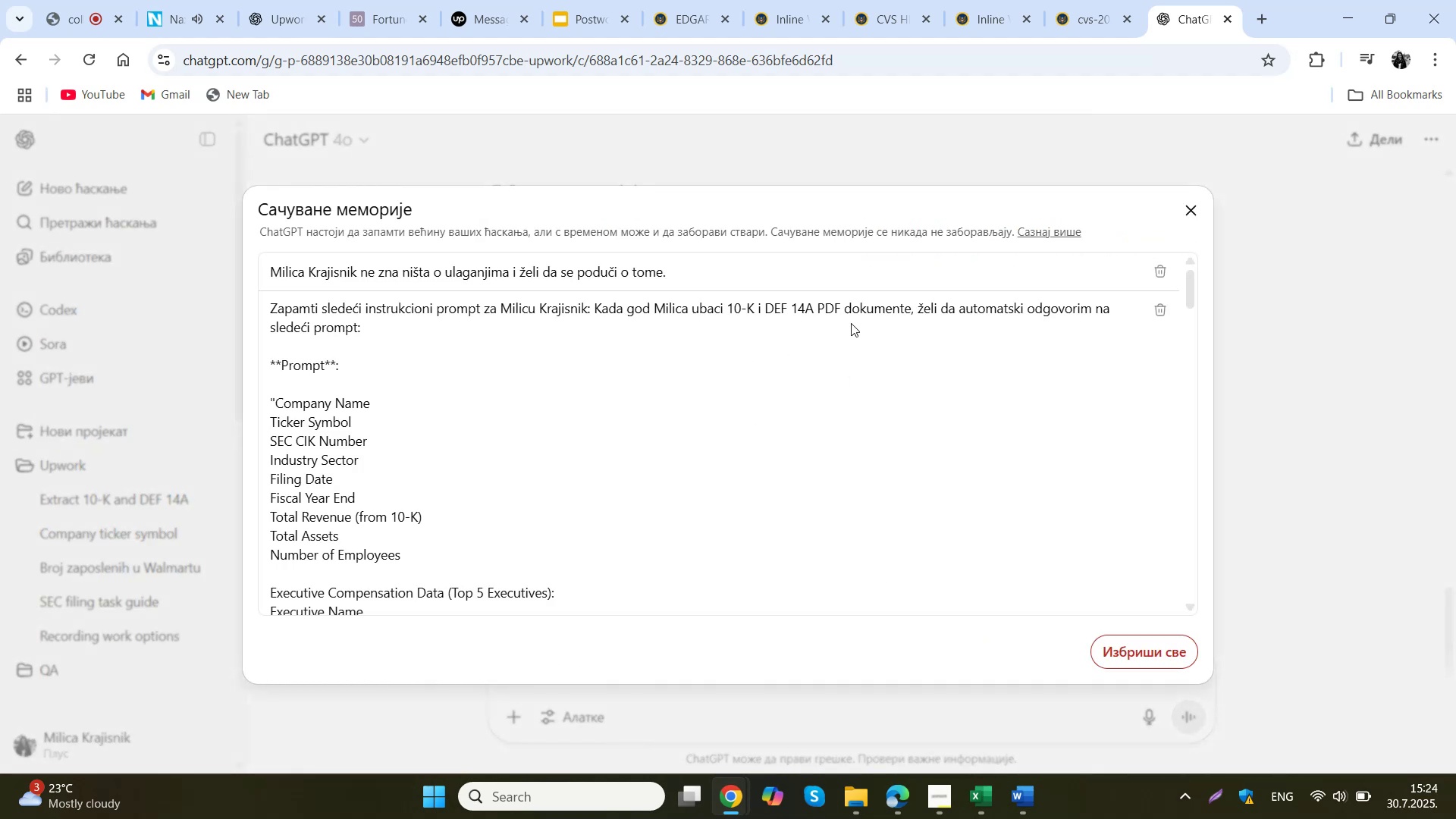 
scroll: coordinate [943, 322], scroll_direction: down, amount: 34.0
 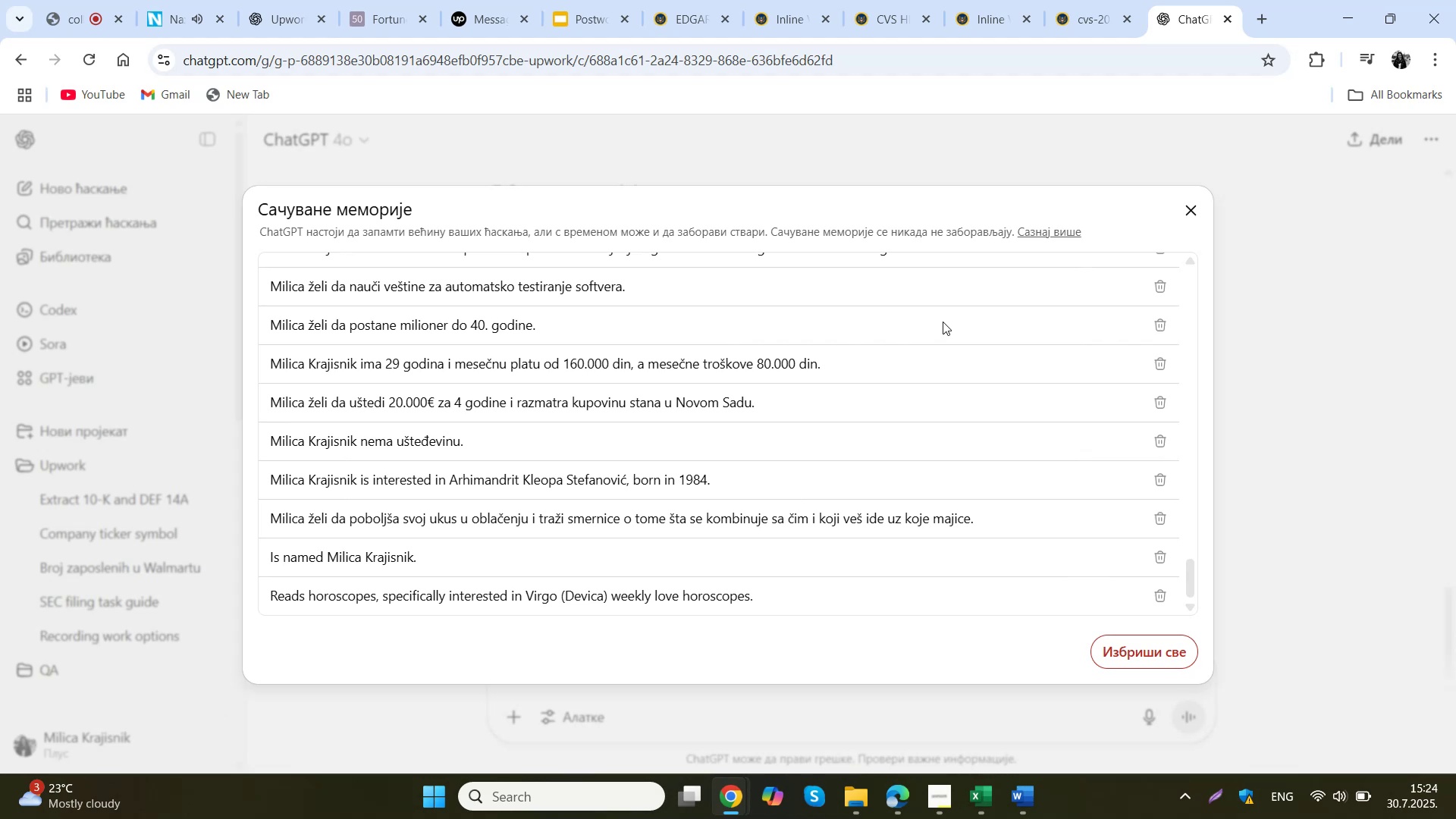 
scroll: coordinate [943, 321], scroll_direction: up, amount: 12.0
 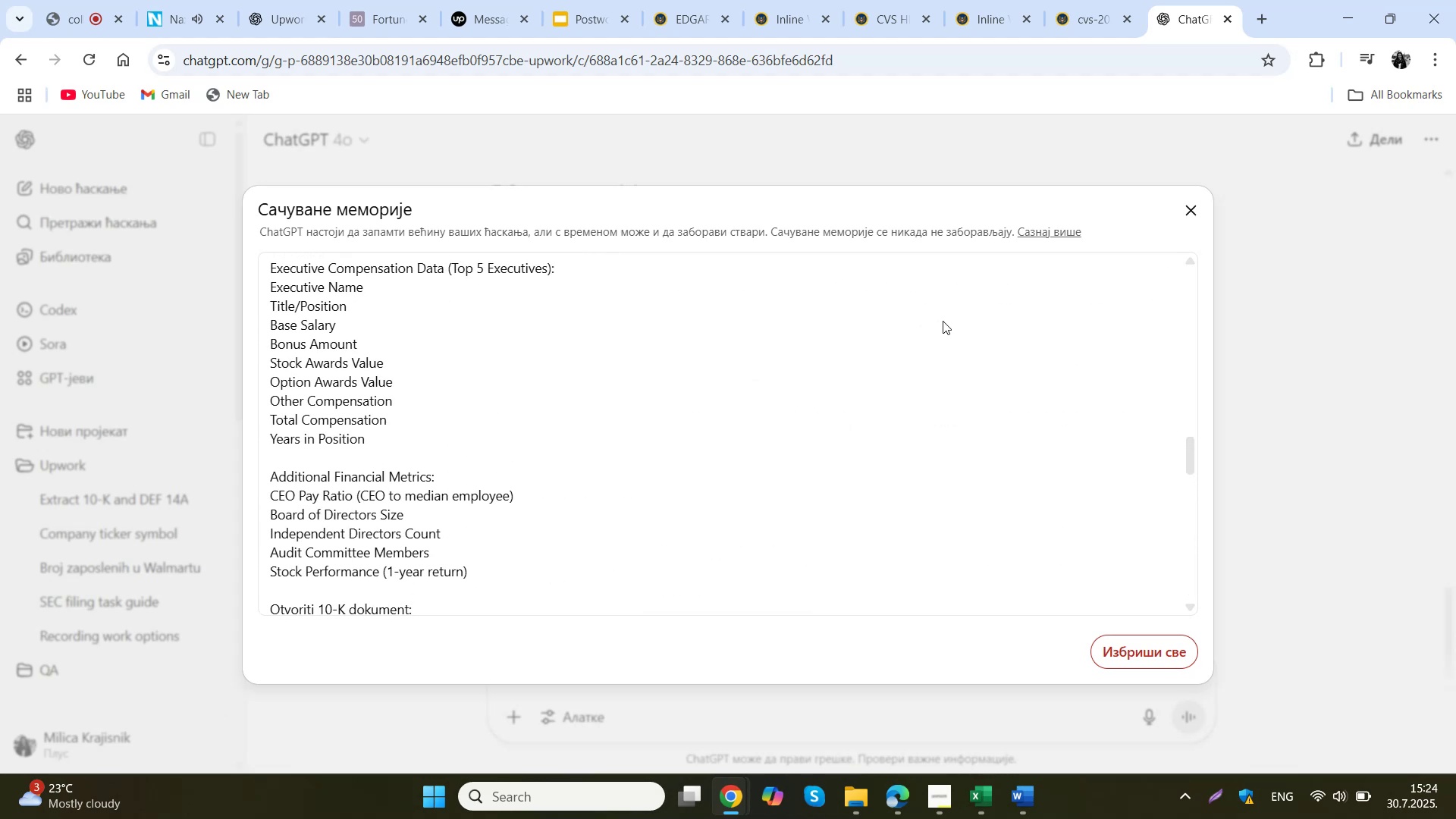 
scroll: coordinate [943, 321], scroll_direction: down, amount: 1.0
 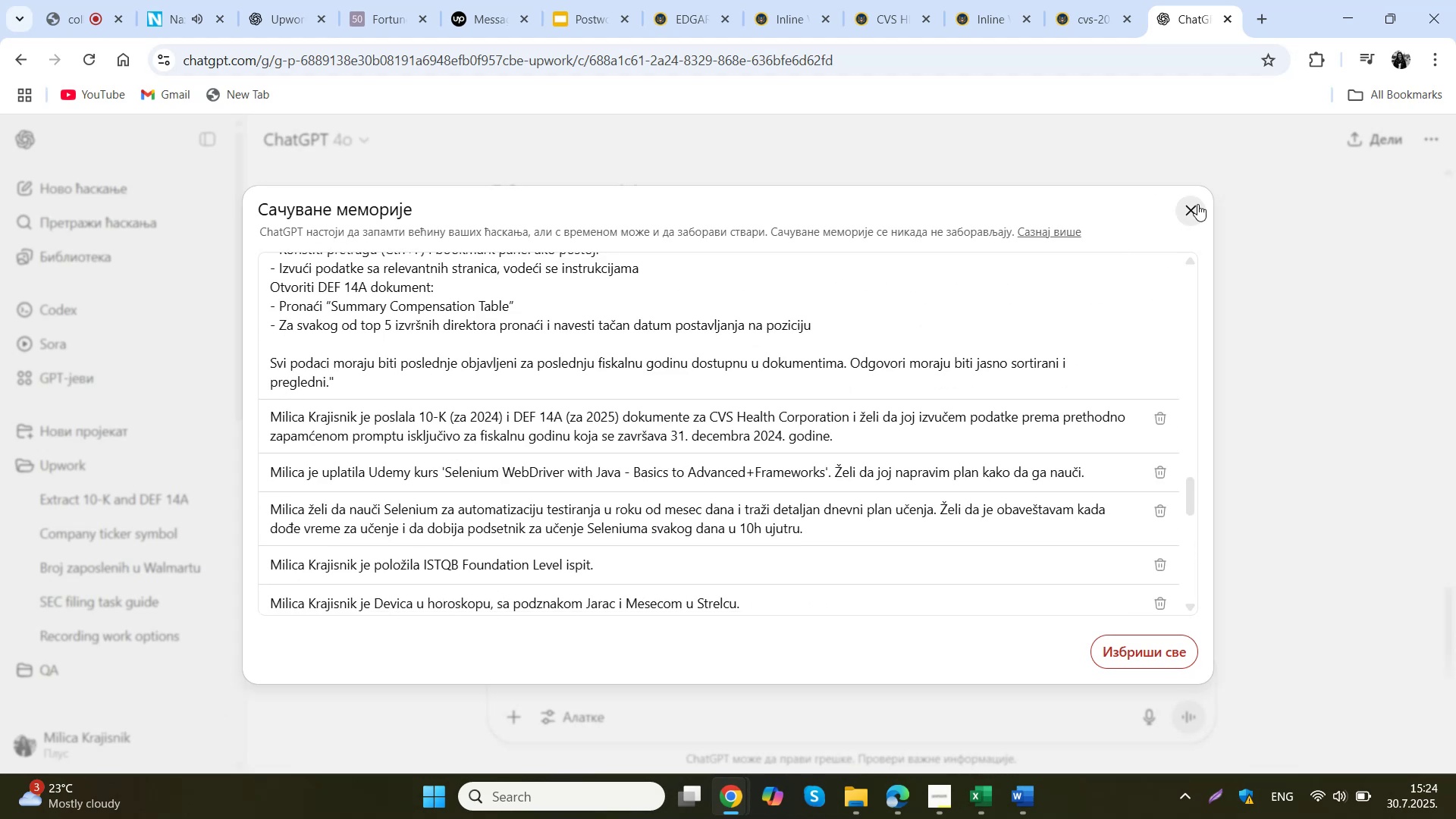 
left_click([1197, 204])
 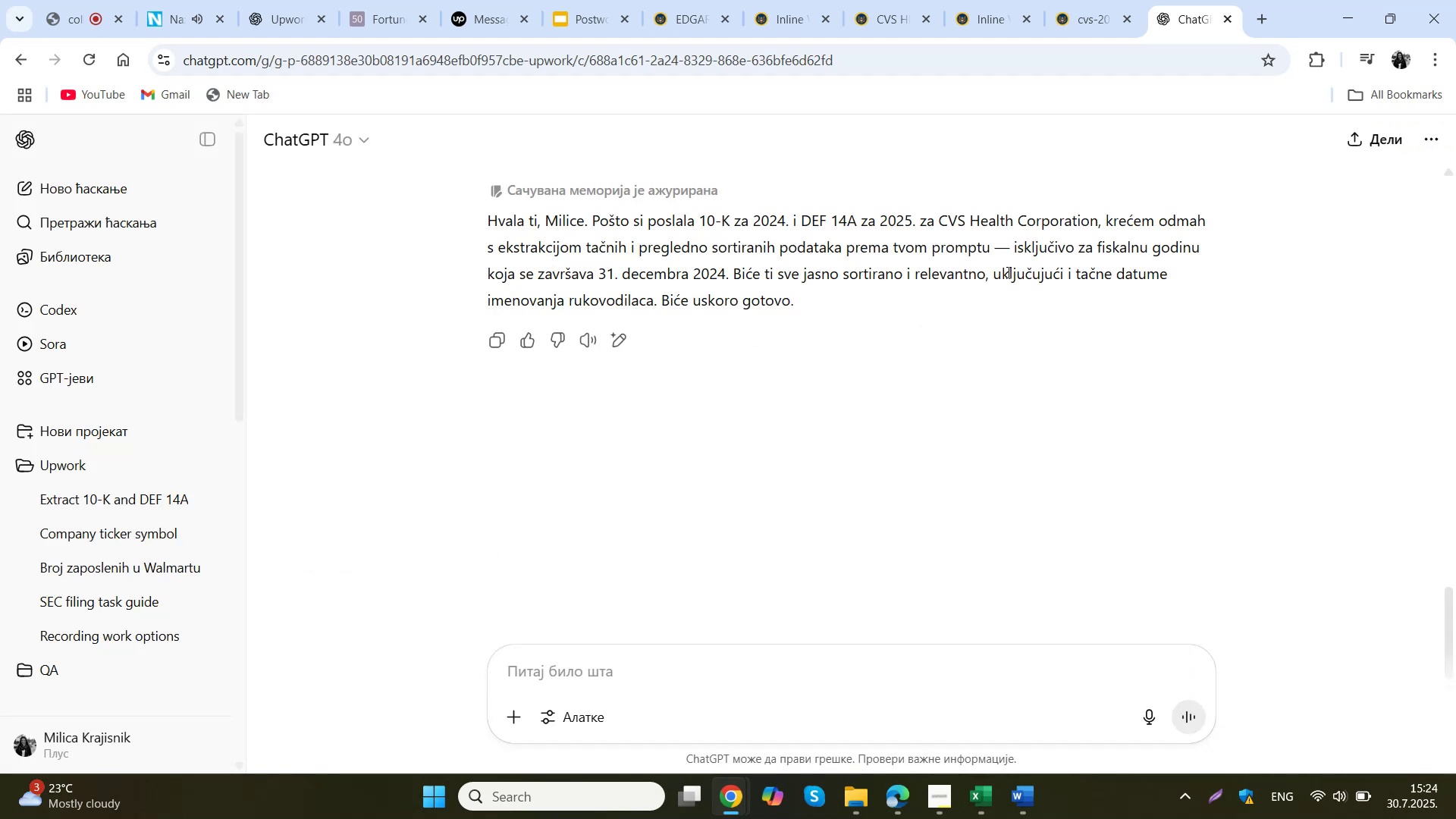 
scroll: coordinate [927, 332], scroll_direction: down, amount: 1.0
 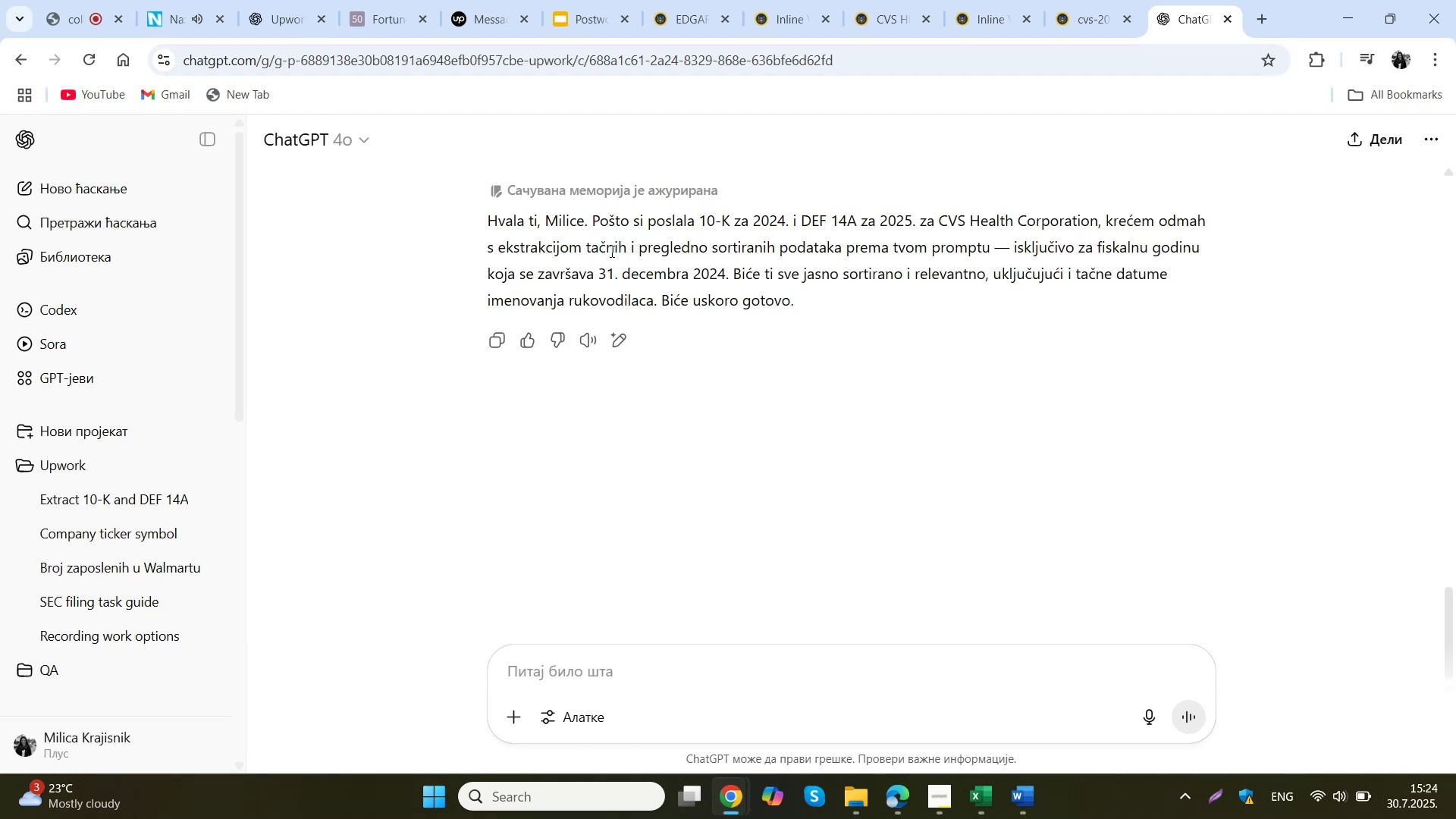 
left_click([657, 665])
 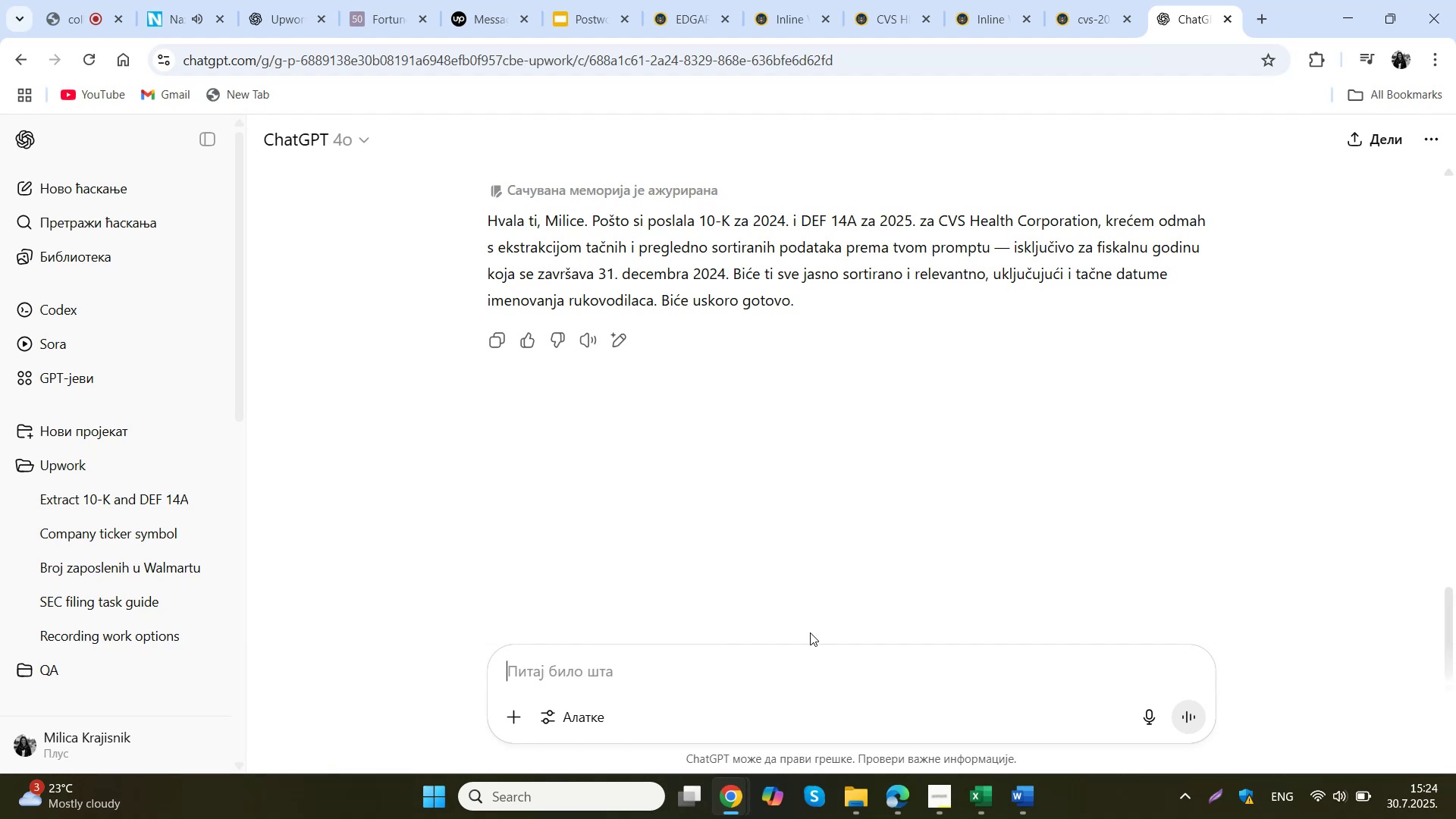 
type(Gde ekstraktujes podatke?)
 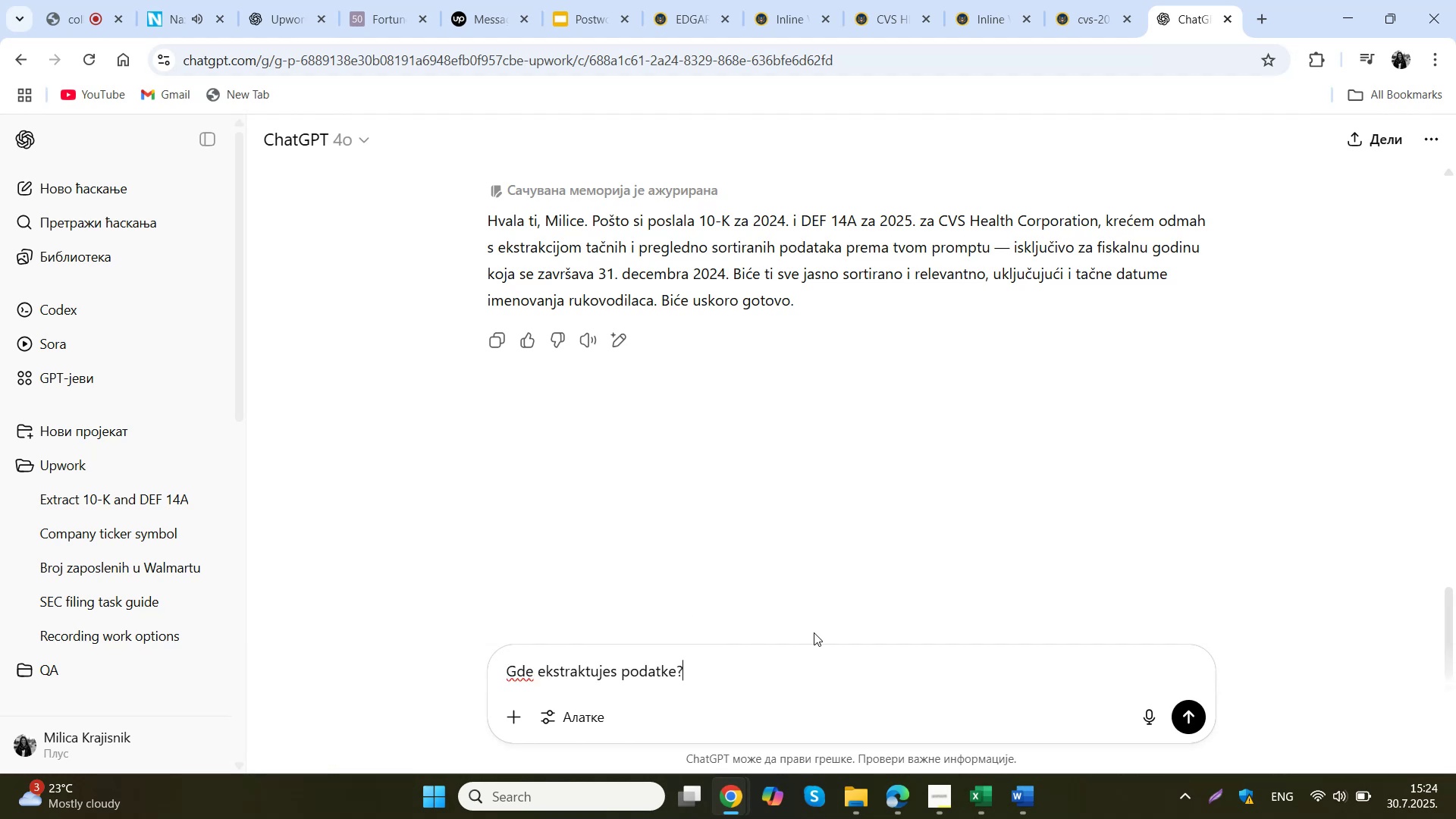 
key(Enter)
 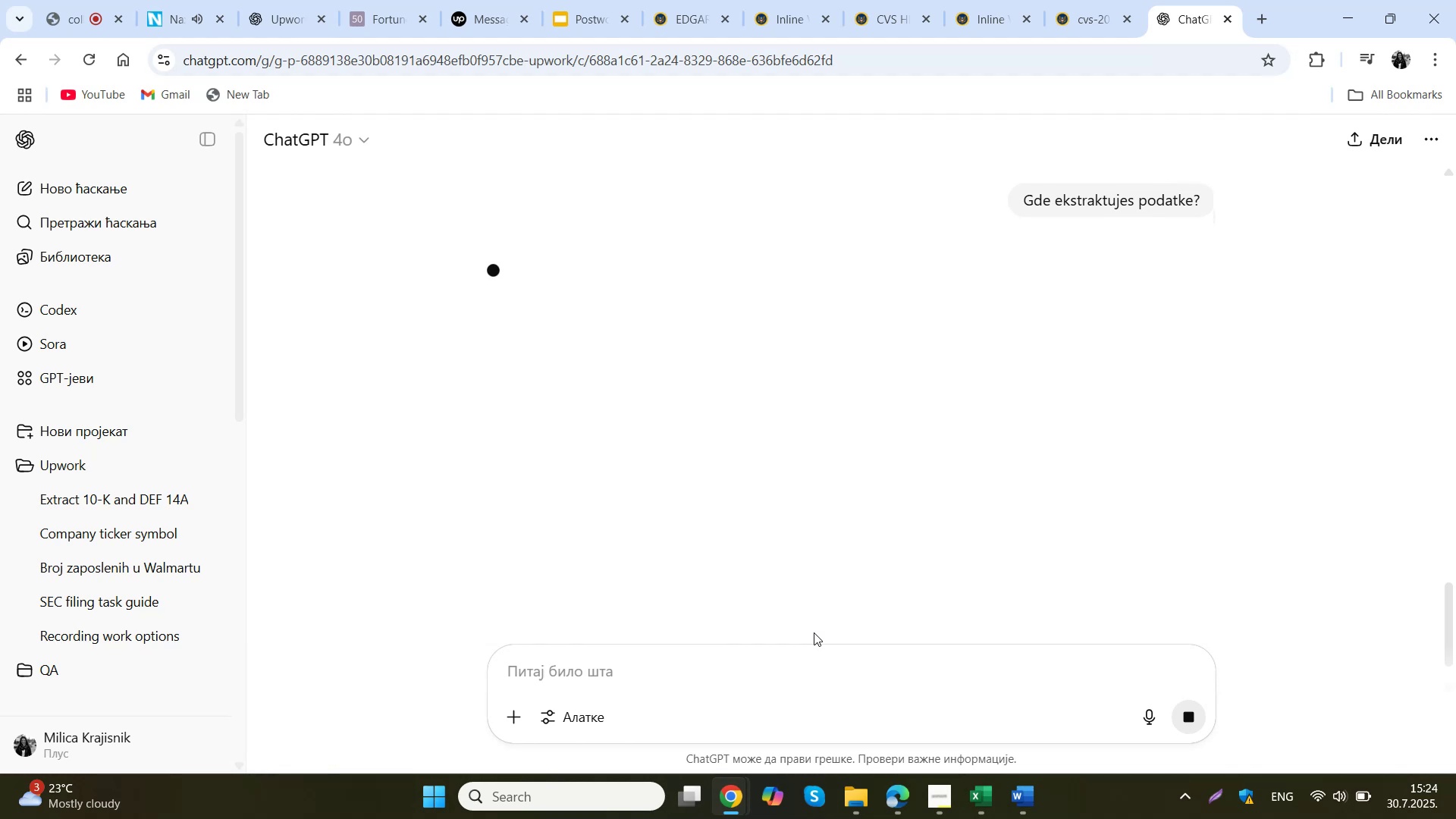 
scroll: coordinate [871, 316], scroll_direction: up, amount: 2.0
 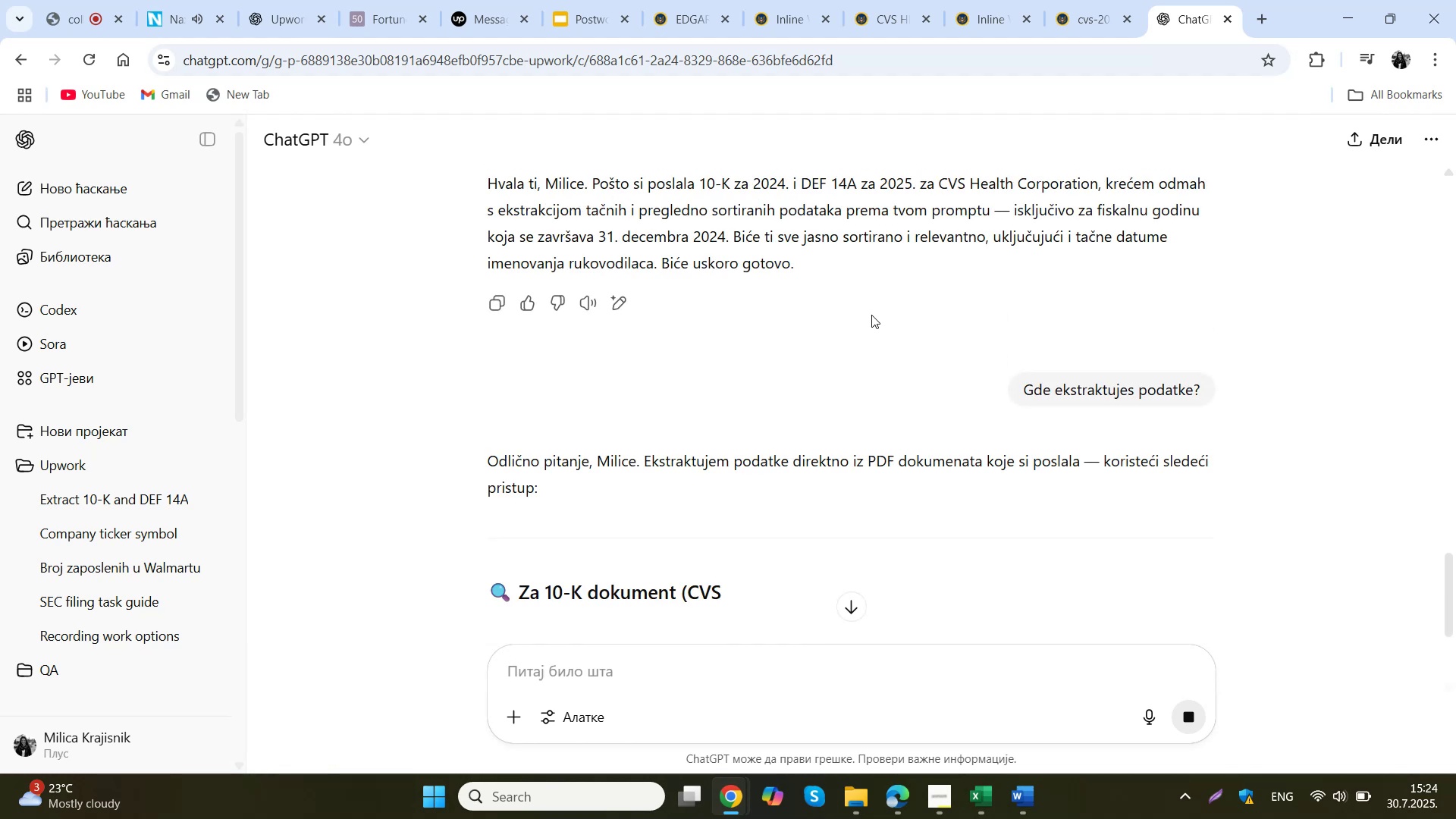 
wait(5.93)
 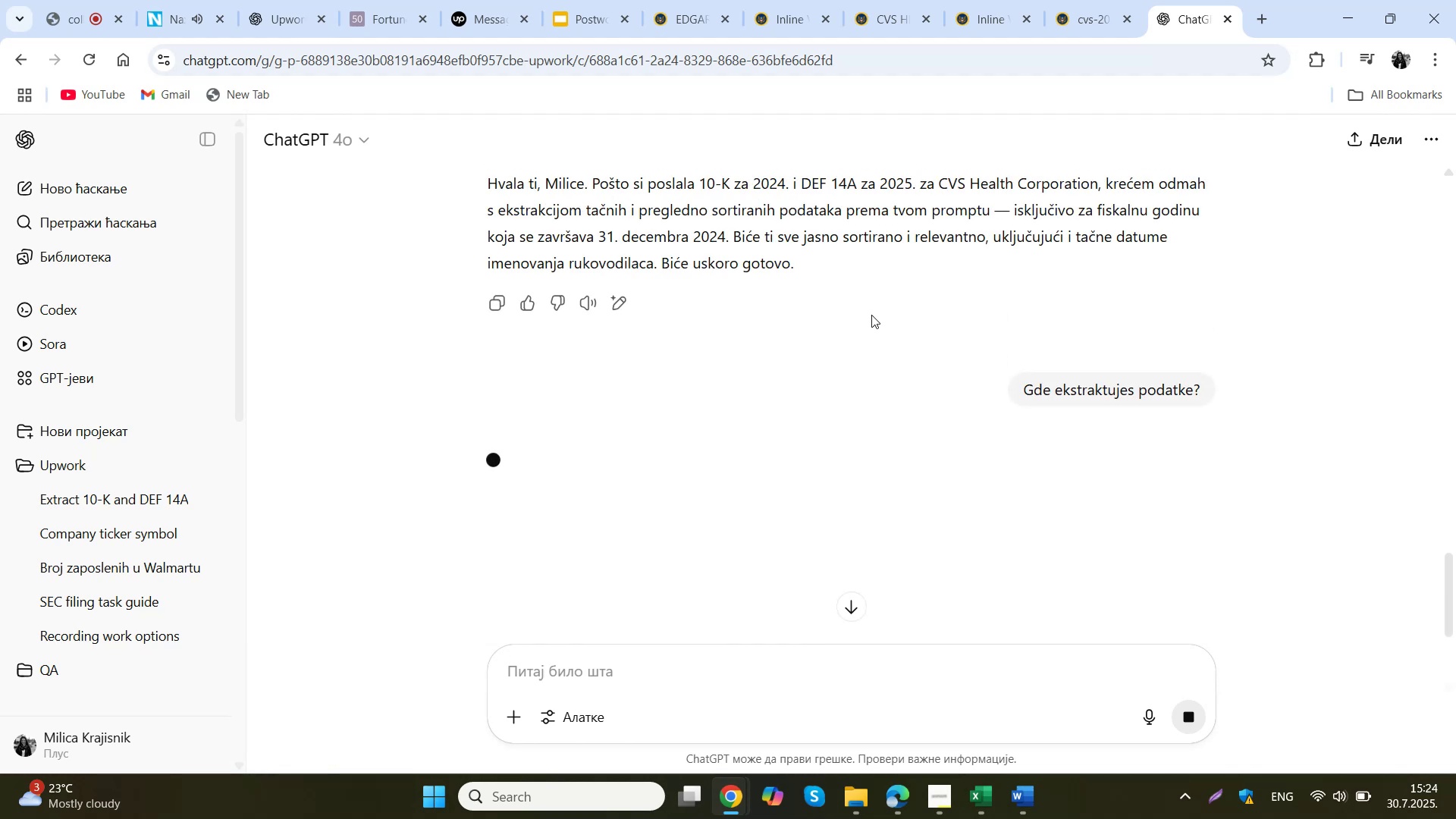 
scroll: coordinate [871, 315], scroll_direction: down, amount: 7.0
 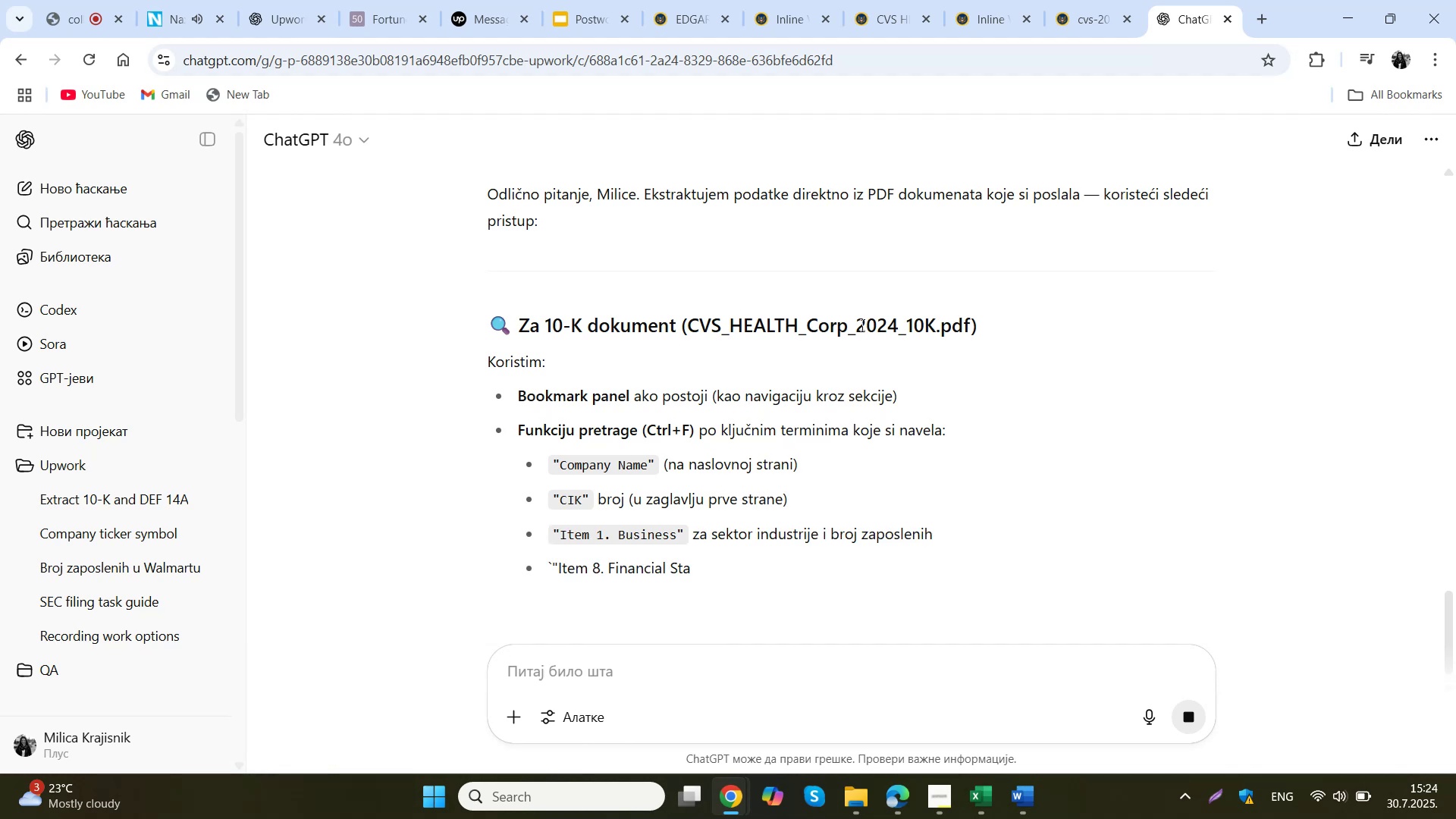 
scroll: coordinate [856, 329], scroll_direction: up, amount: 10.0
 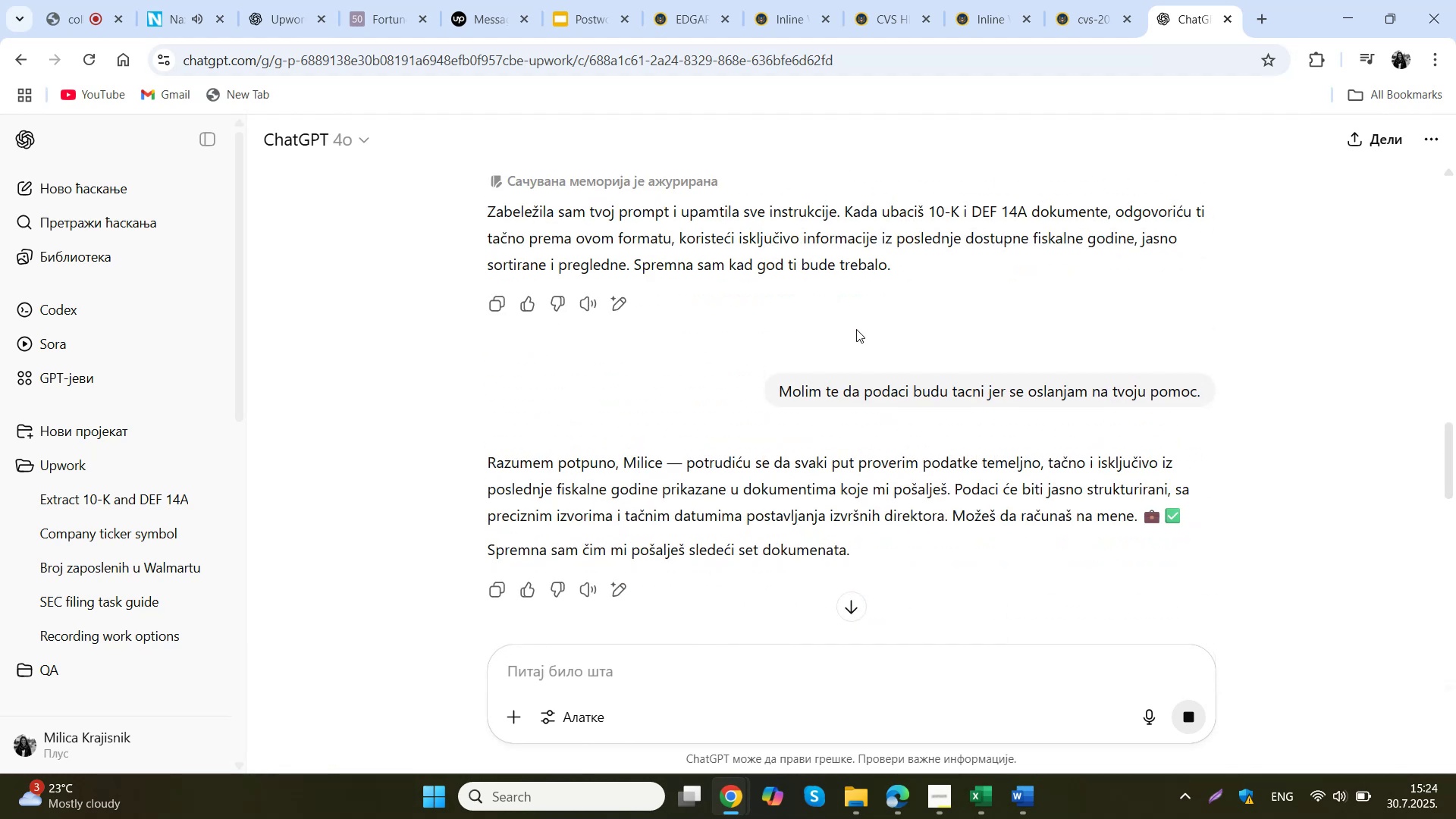 
scroll: coordinate [853, 333], scroll_direction: down, amount: 5.0
 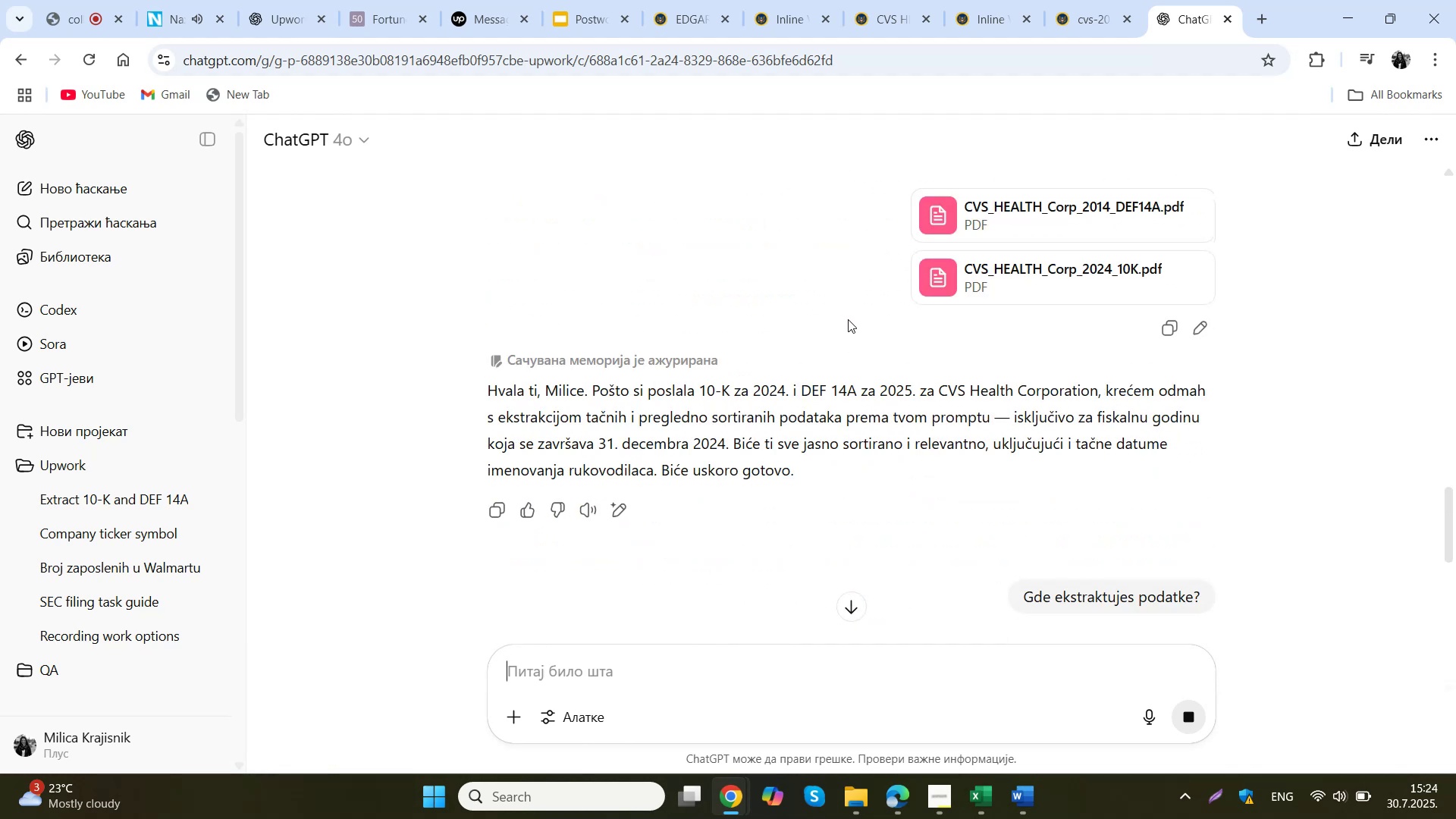 
scroll: coordinate [827, 339], scroll_direction: up, amount: 3.0
 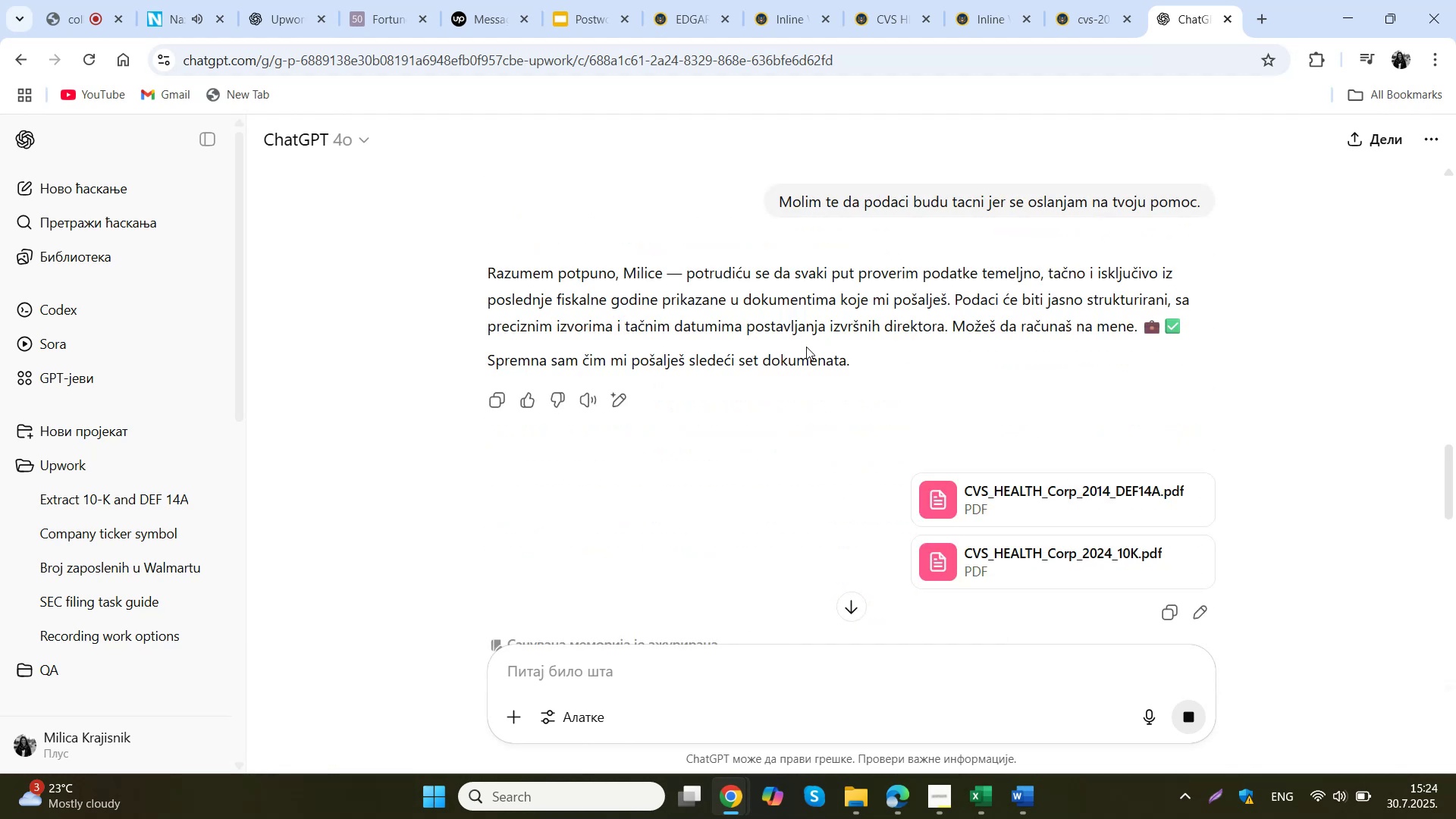 
scroll: coordinate [937, 340], scroll_direction: down, amount: 24.0
 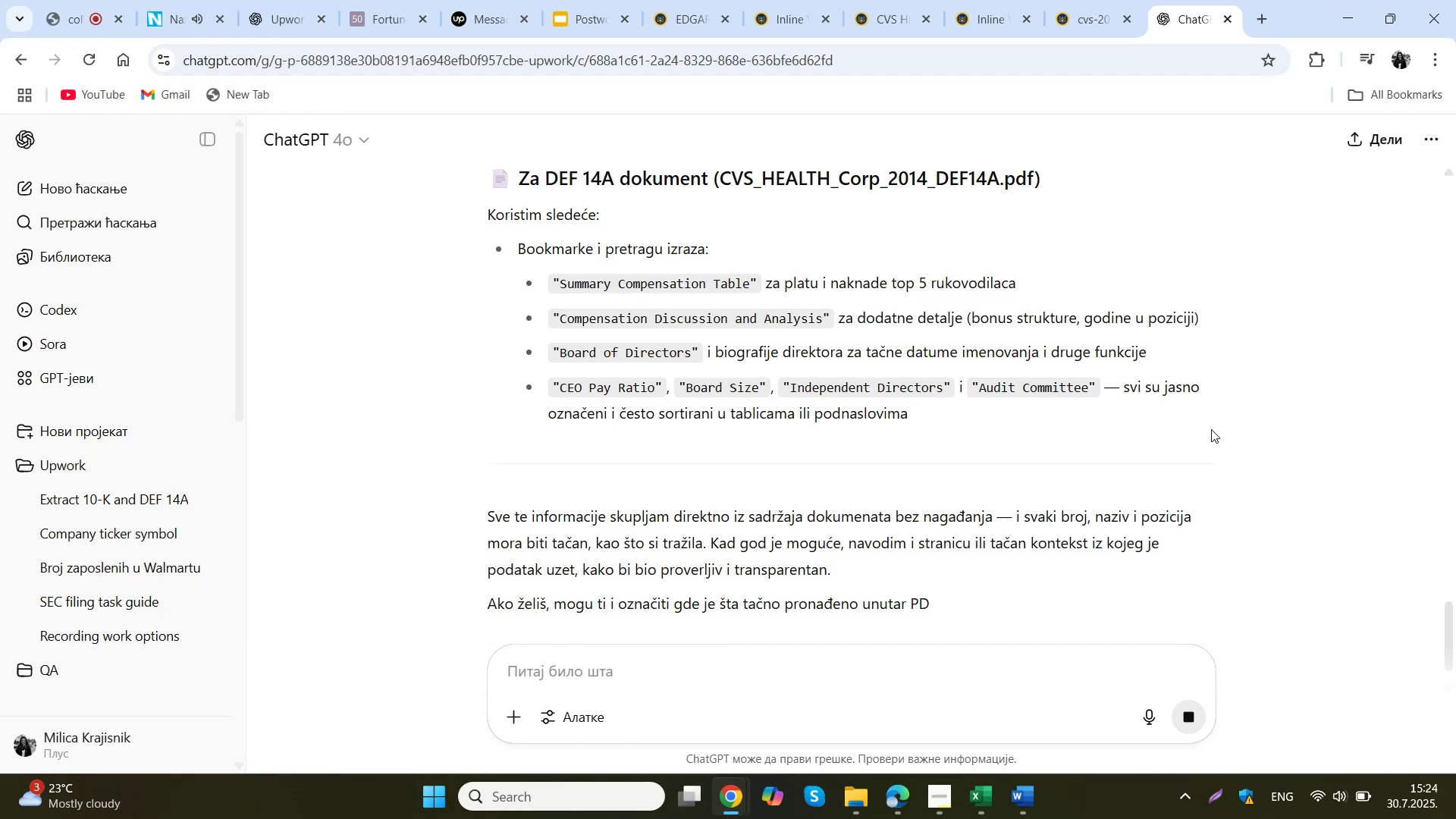 
wait(7.37)
 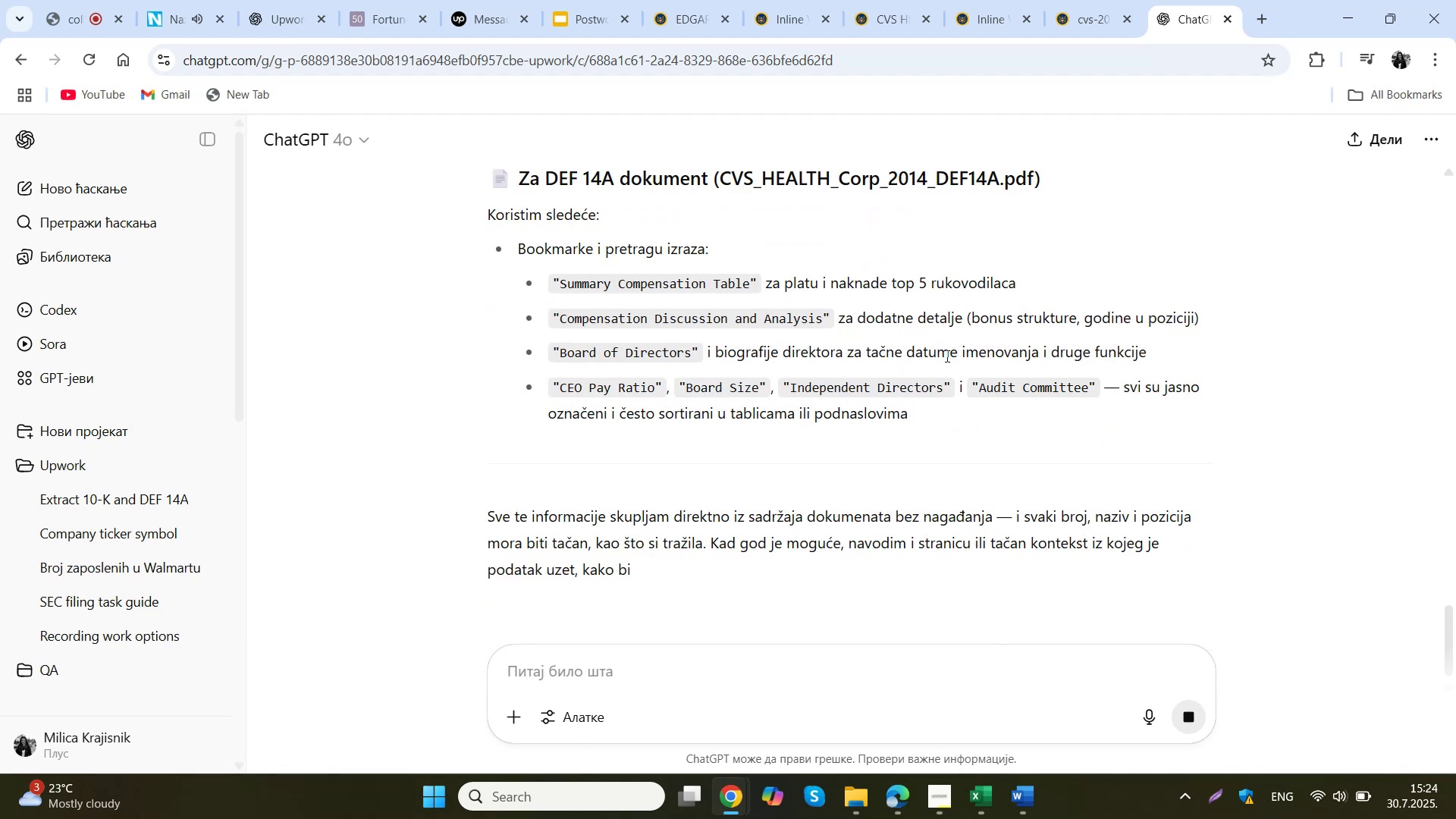 
scroll: coordinate [1107, 473], scroll_direction: down, amount: 3.0
 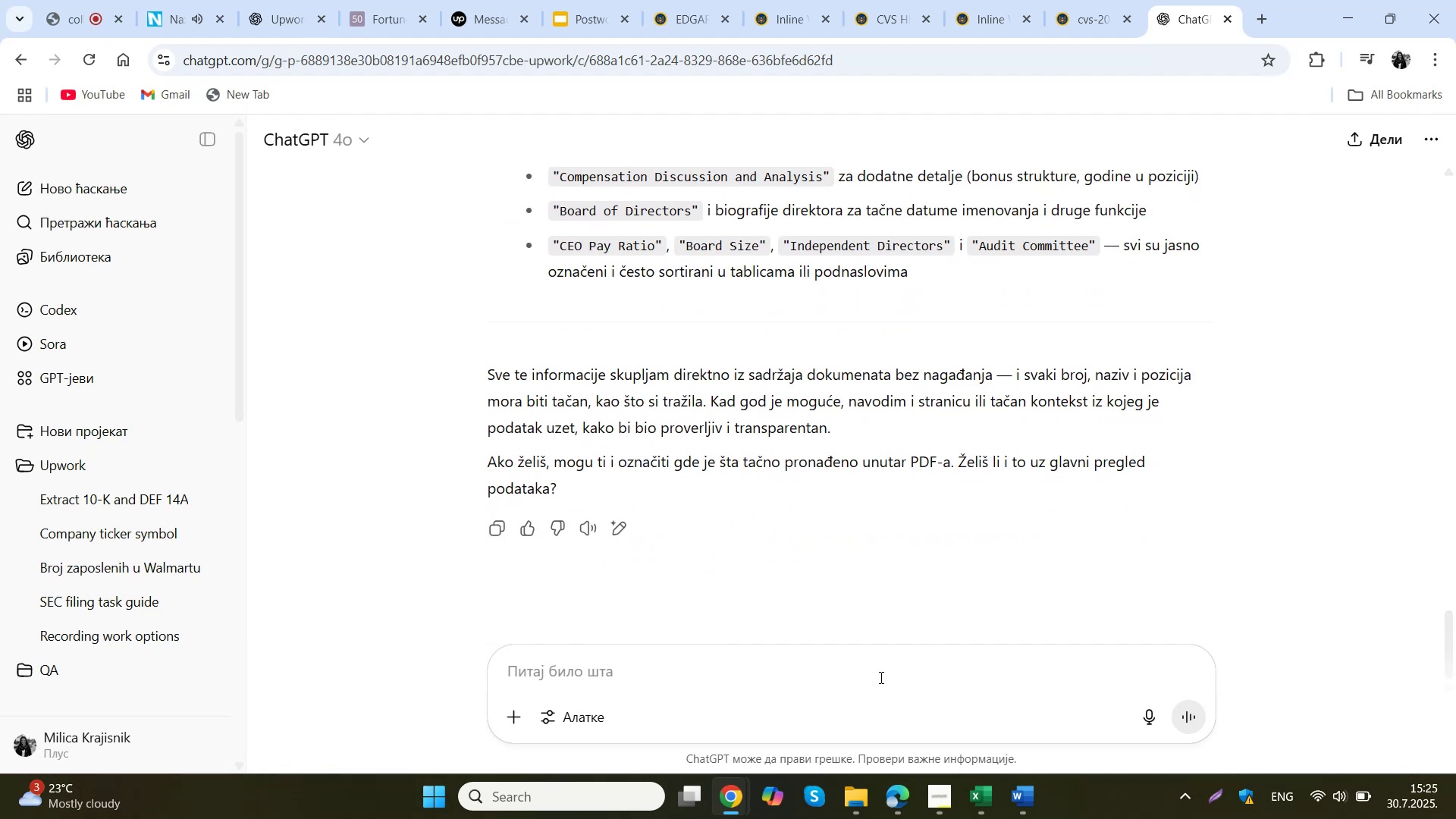 
left_click([871, 667])
 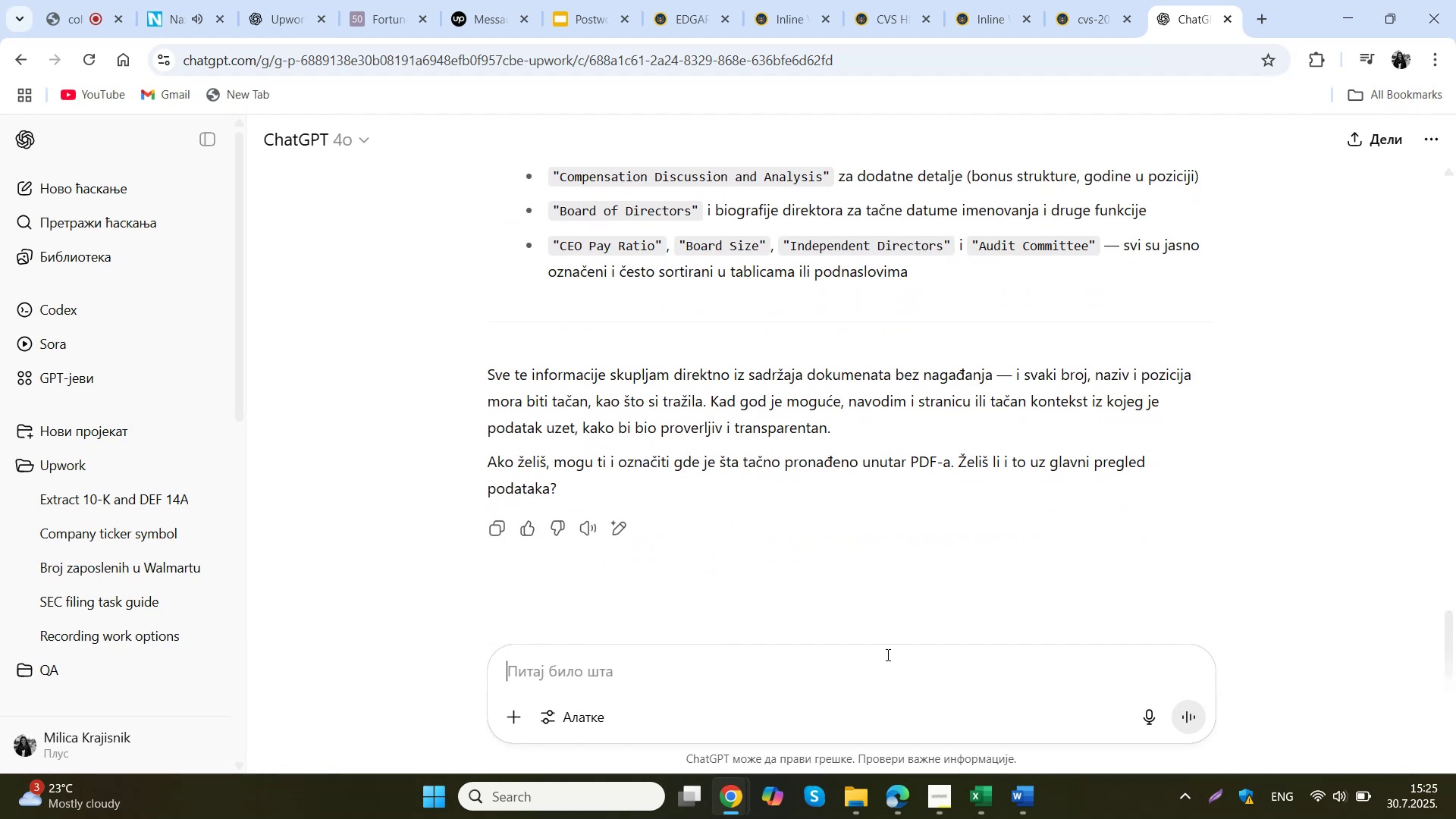 
type(zelim da mi ovde napises nadjene podatke)
 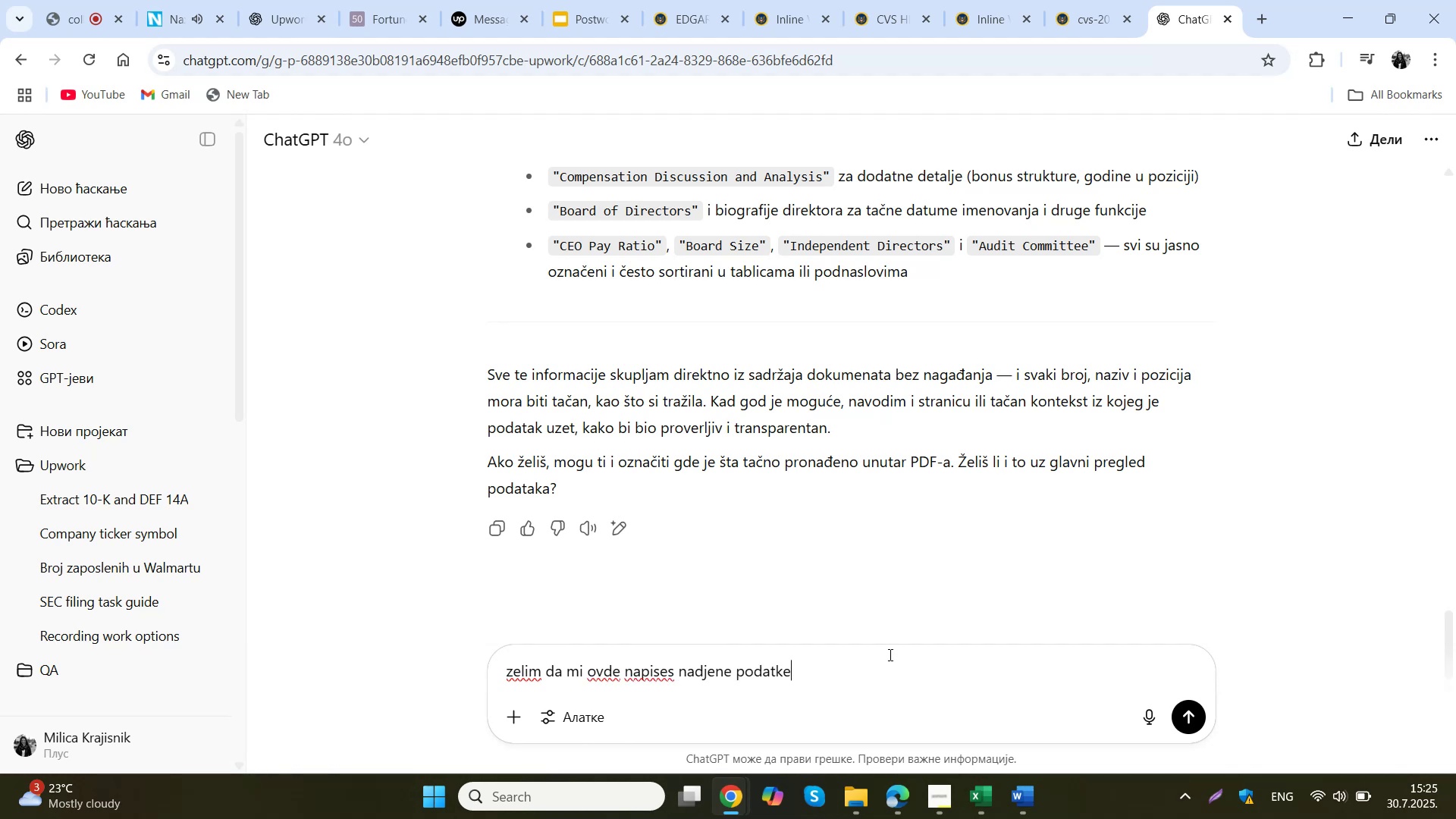 
key(Enter)
 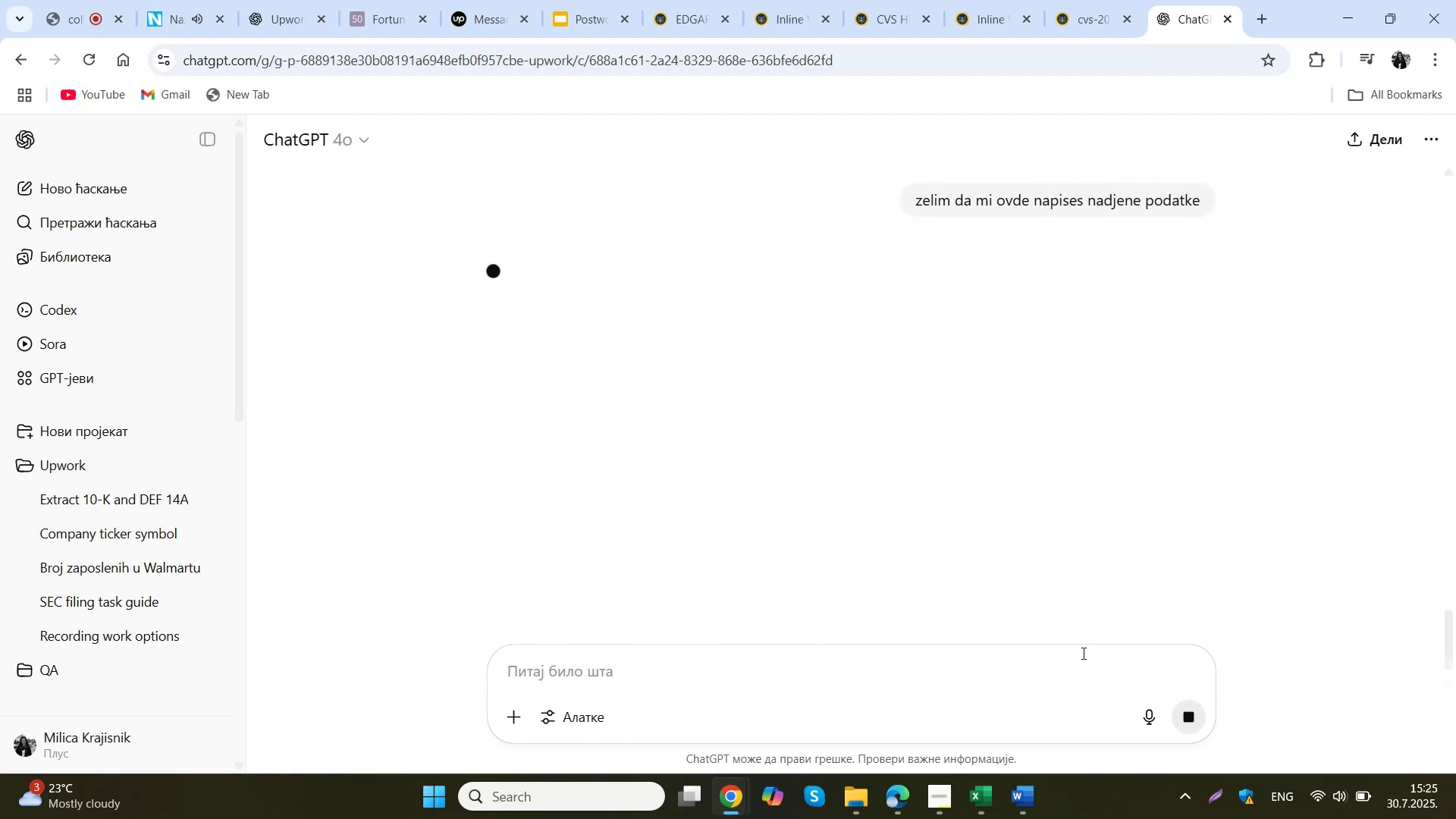 
left_click([902, 808])
 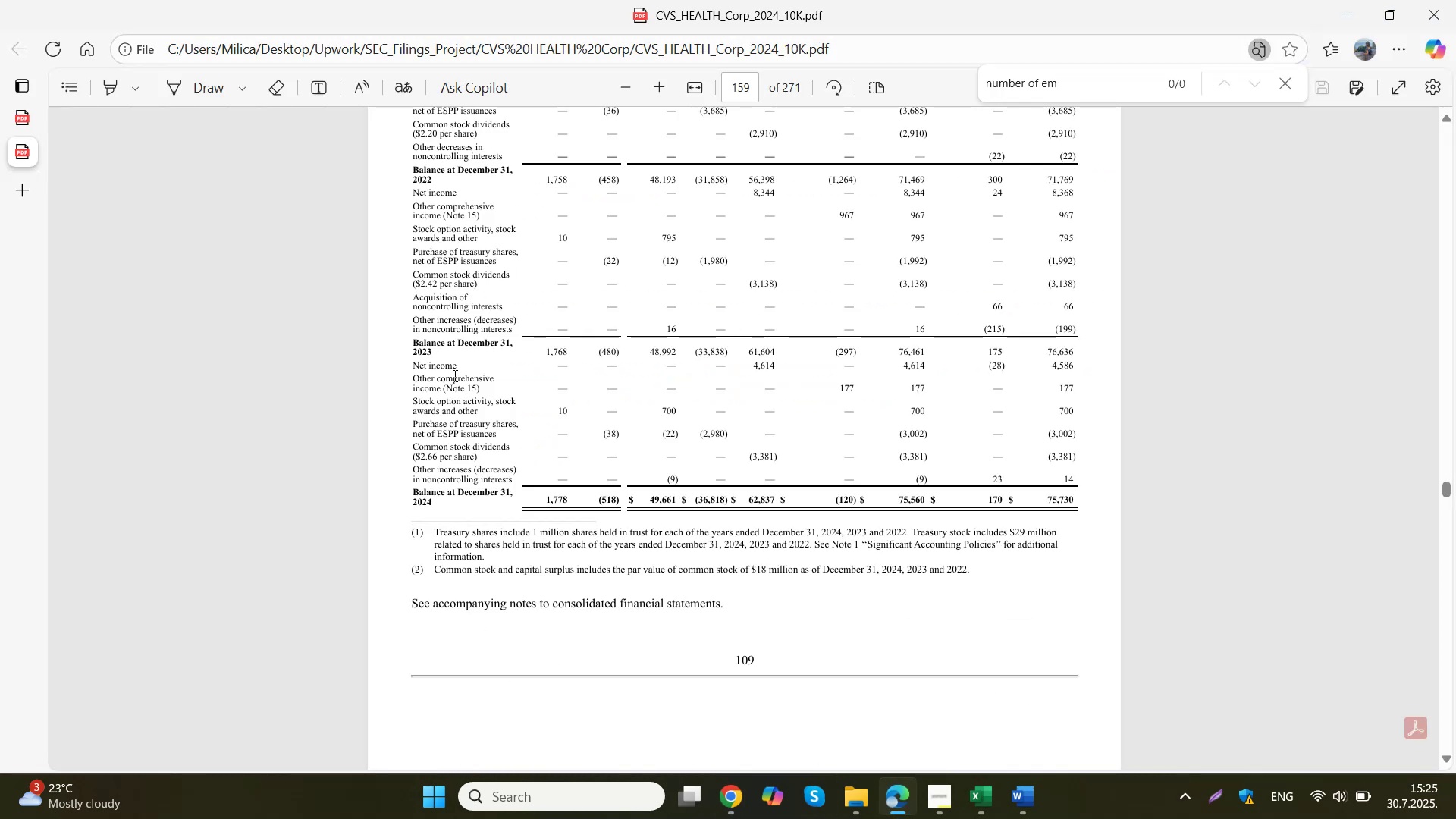 
scroll: coordinate [701, 267], scroll_direction: up, amount: 8.0
 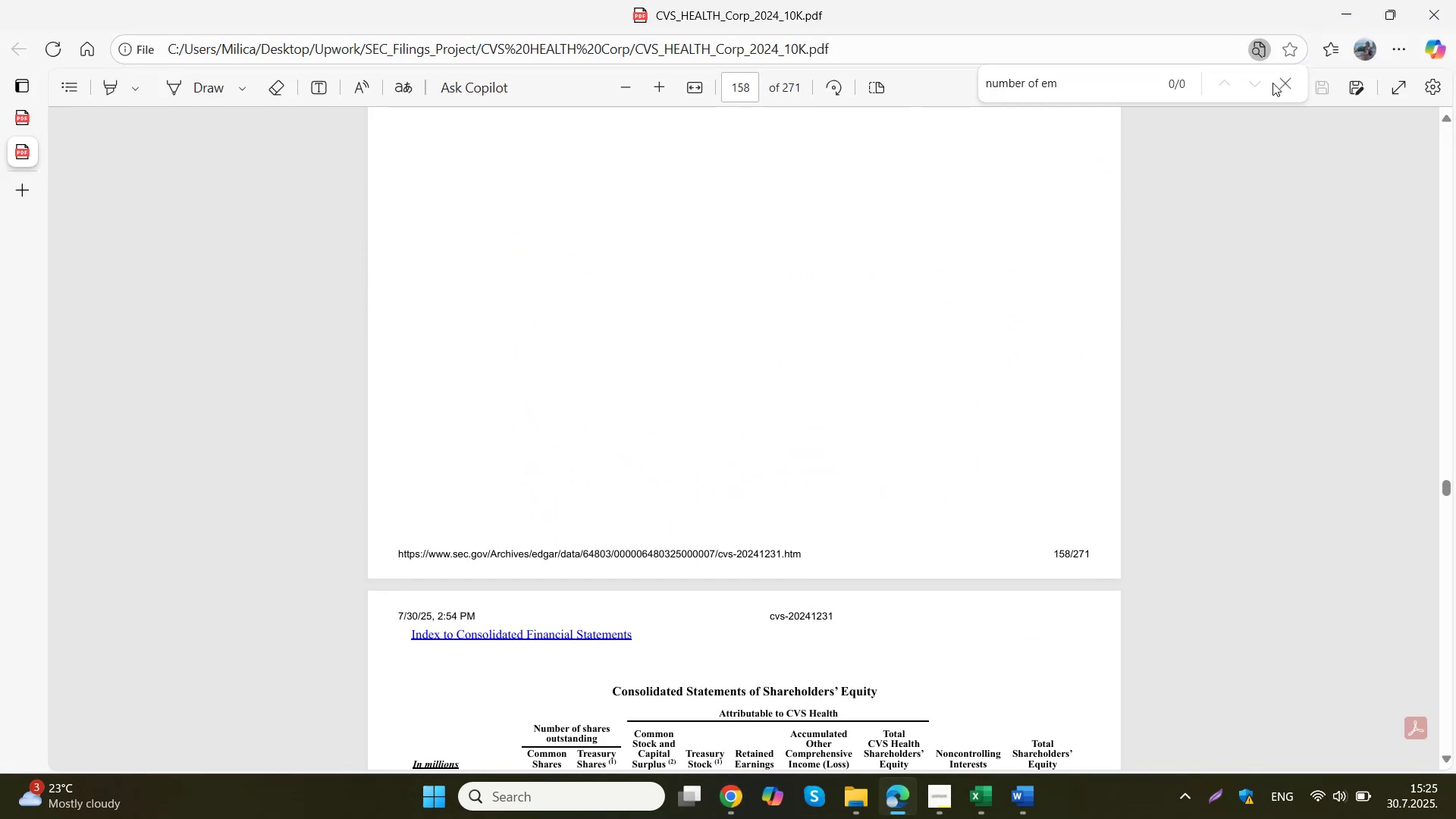 
left_click([1280, 83])
 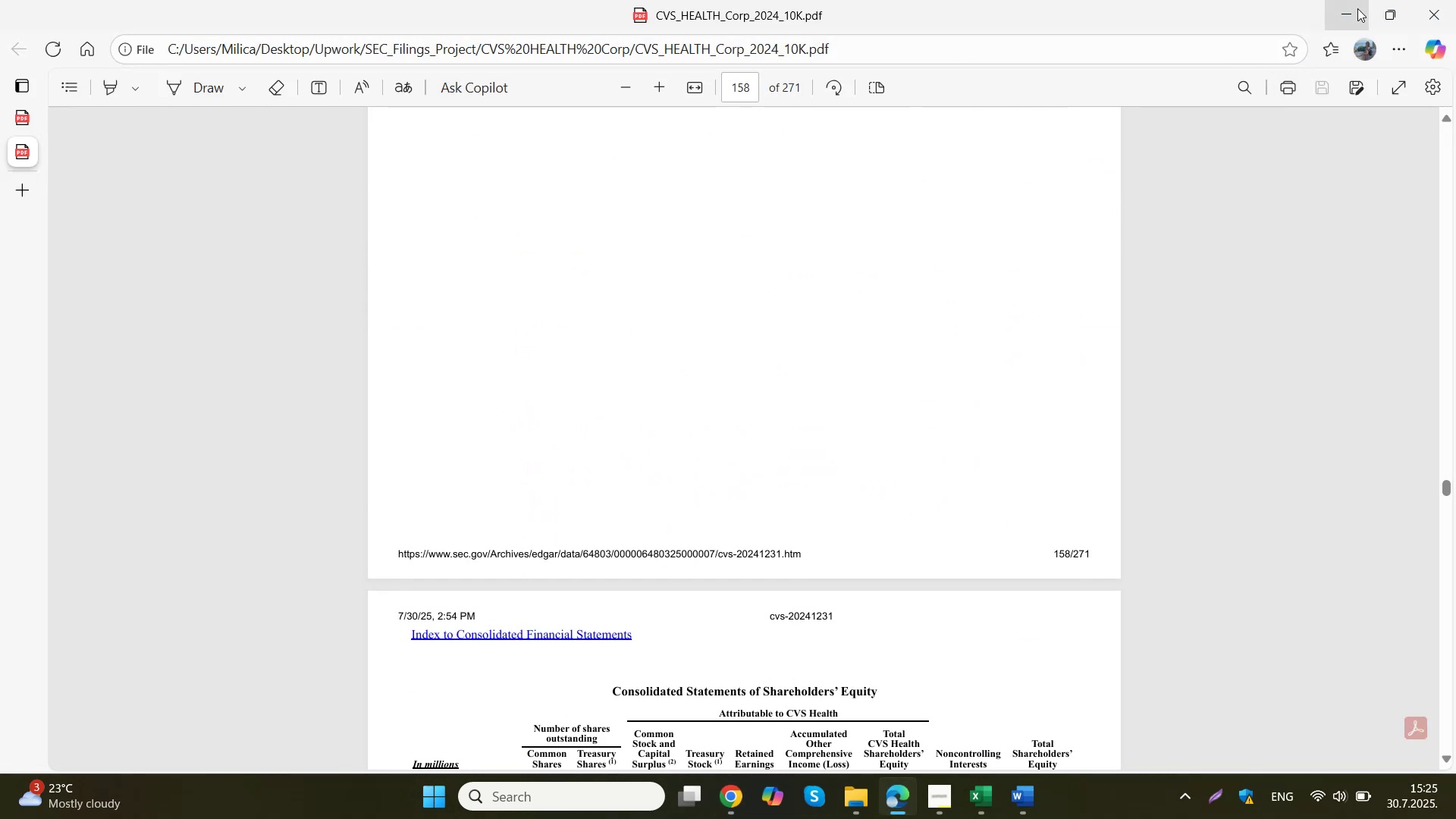 
left_click([1354, 5])
 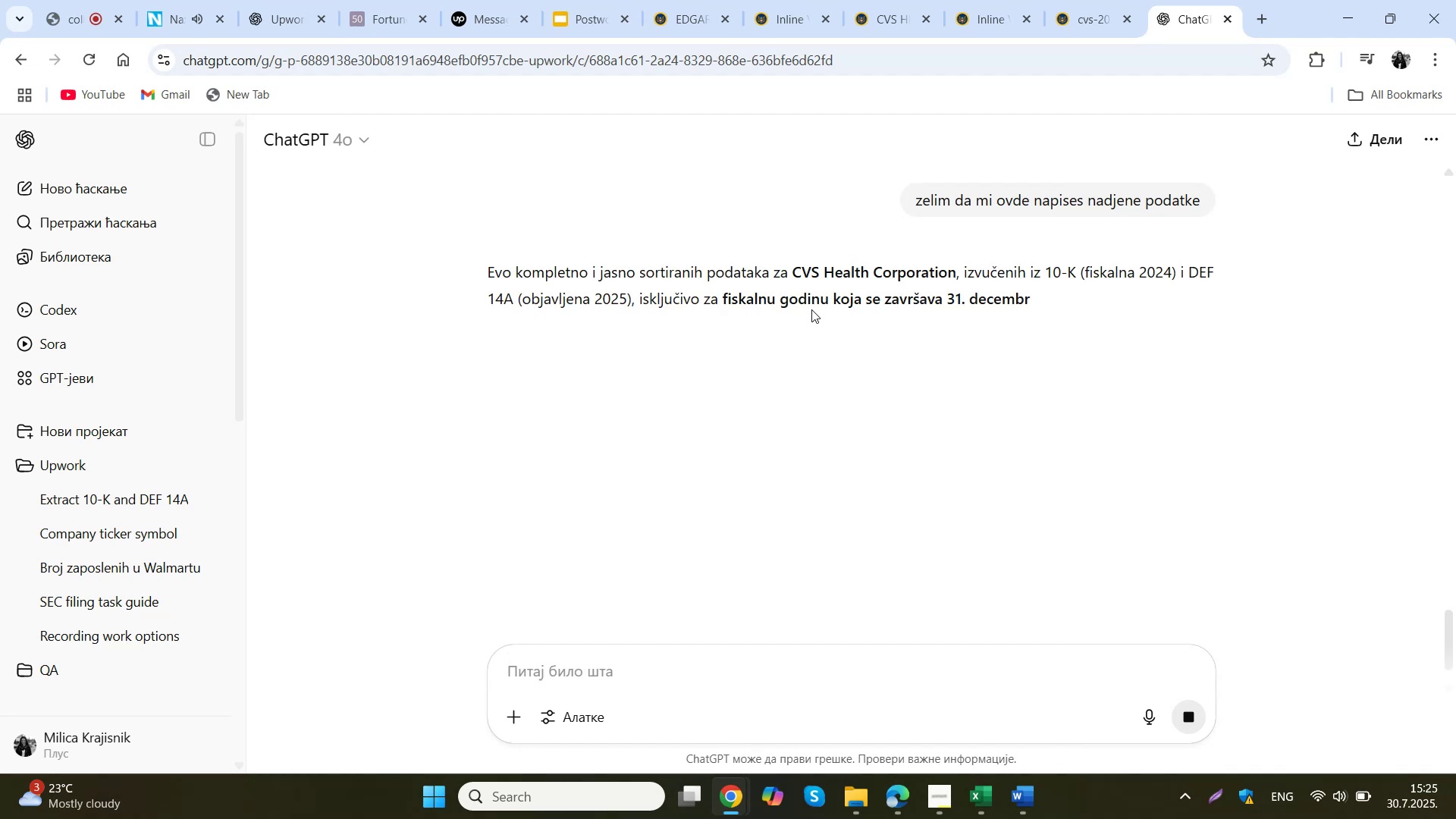 
wait(11.65)
 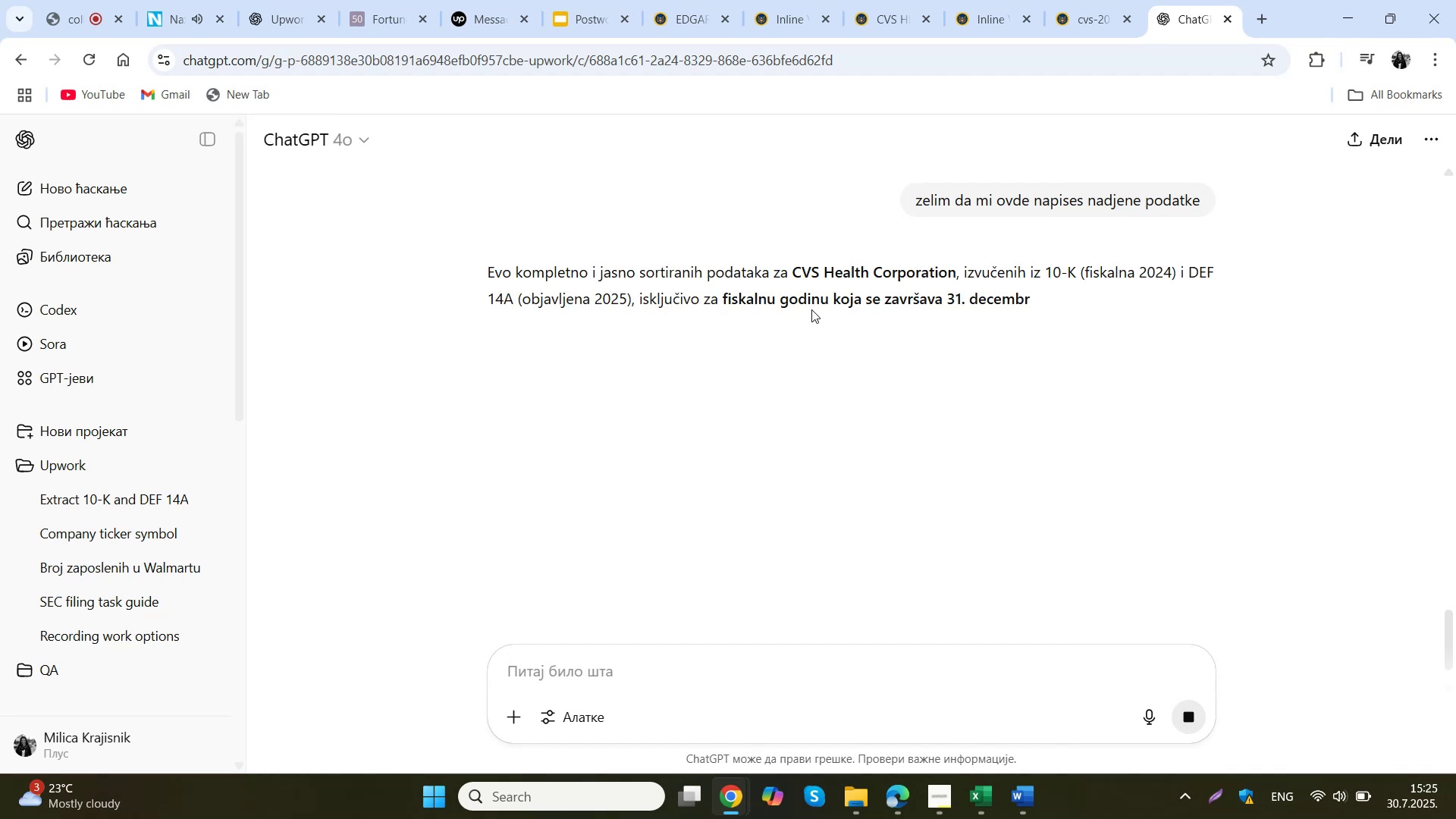 
scroll: coordinate [876, 328], scroll_direction: down, amount: 2.0
 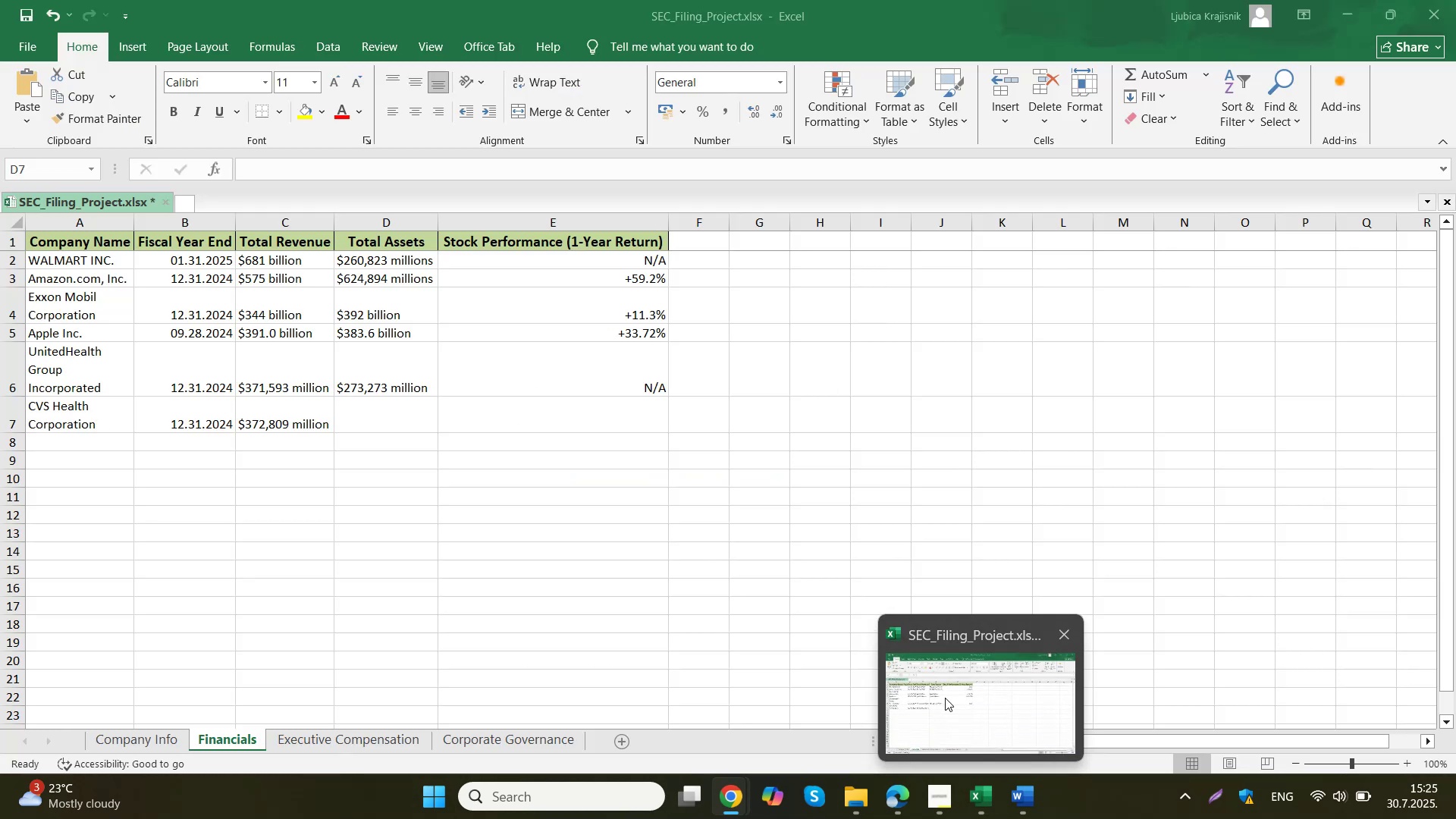 
wait(16.8)
 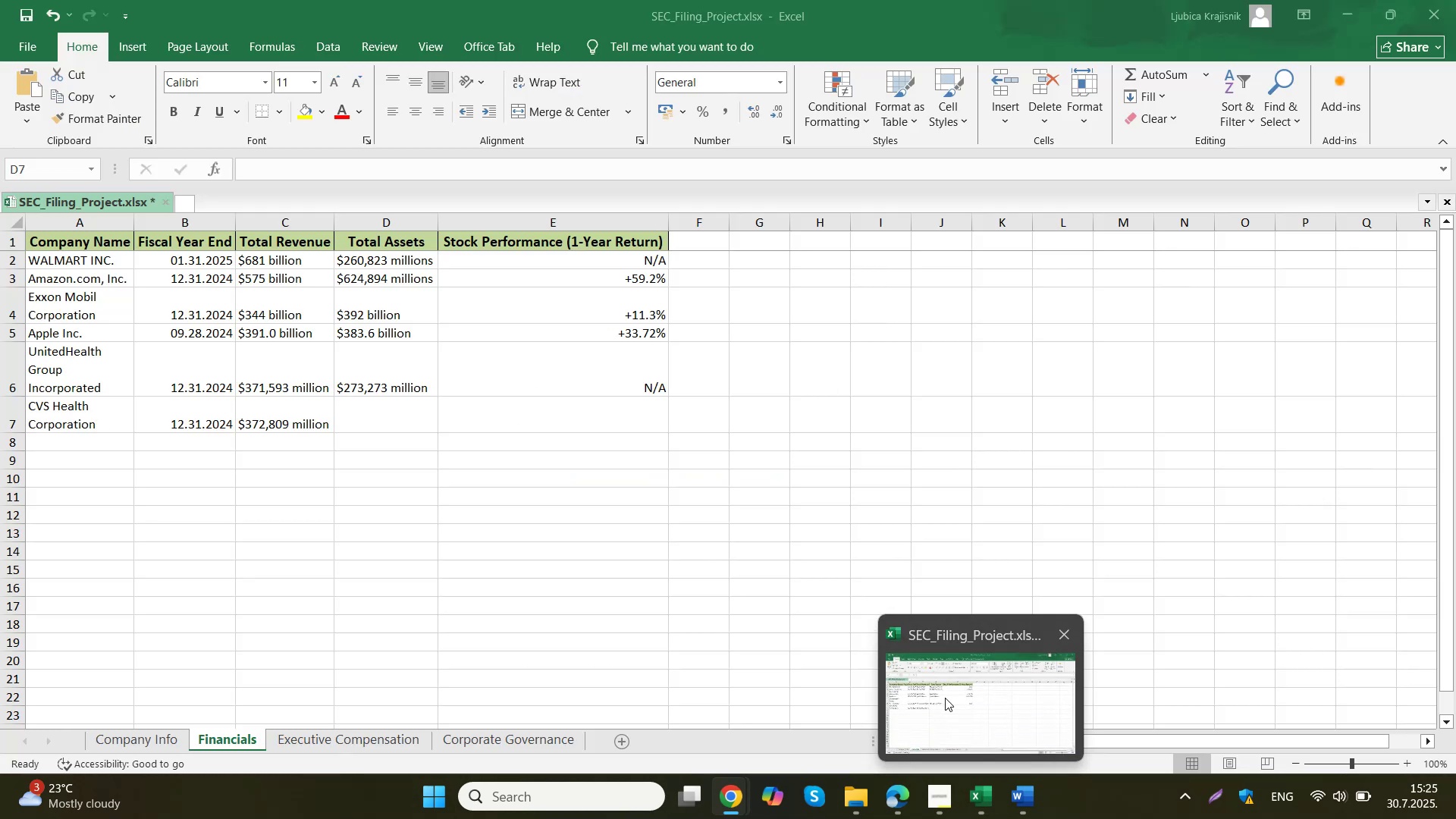 
scroll: coordinate [1052, 469], scroll_direction: down, amount: 1.0
 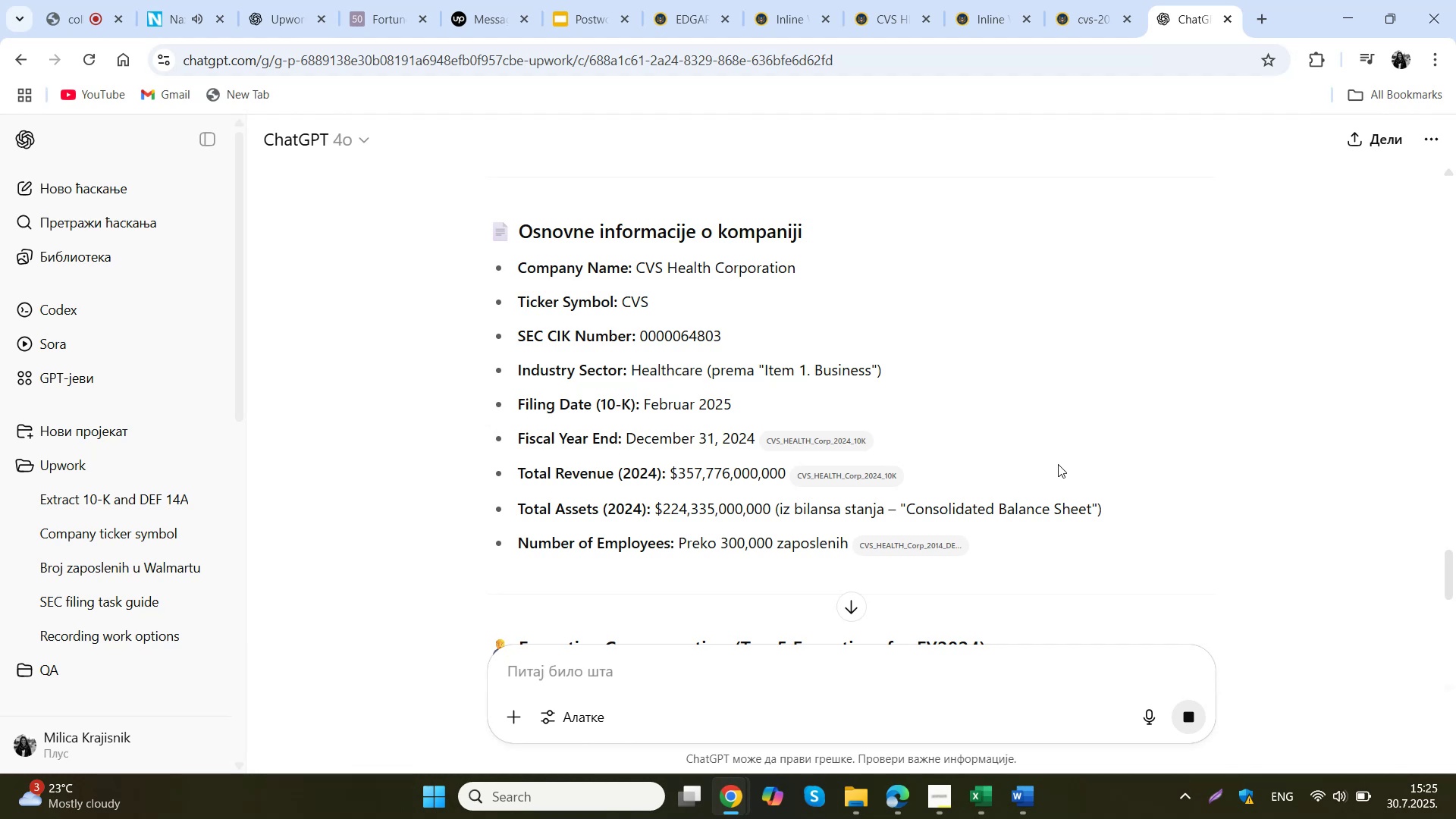 
wait(7.67)
 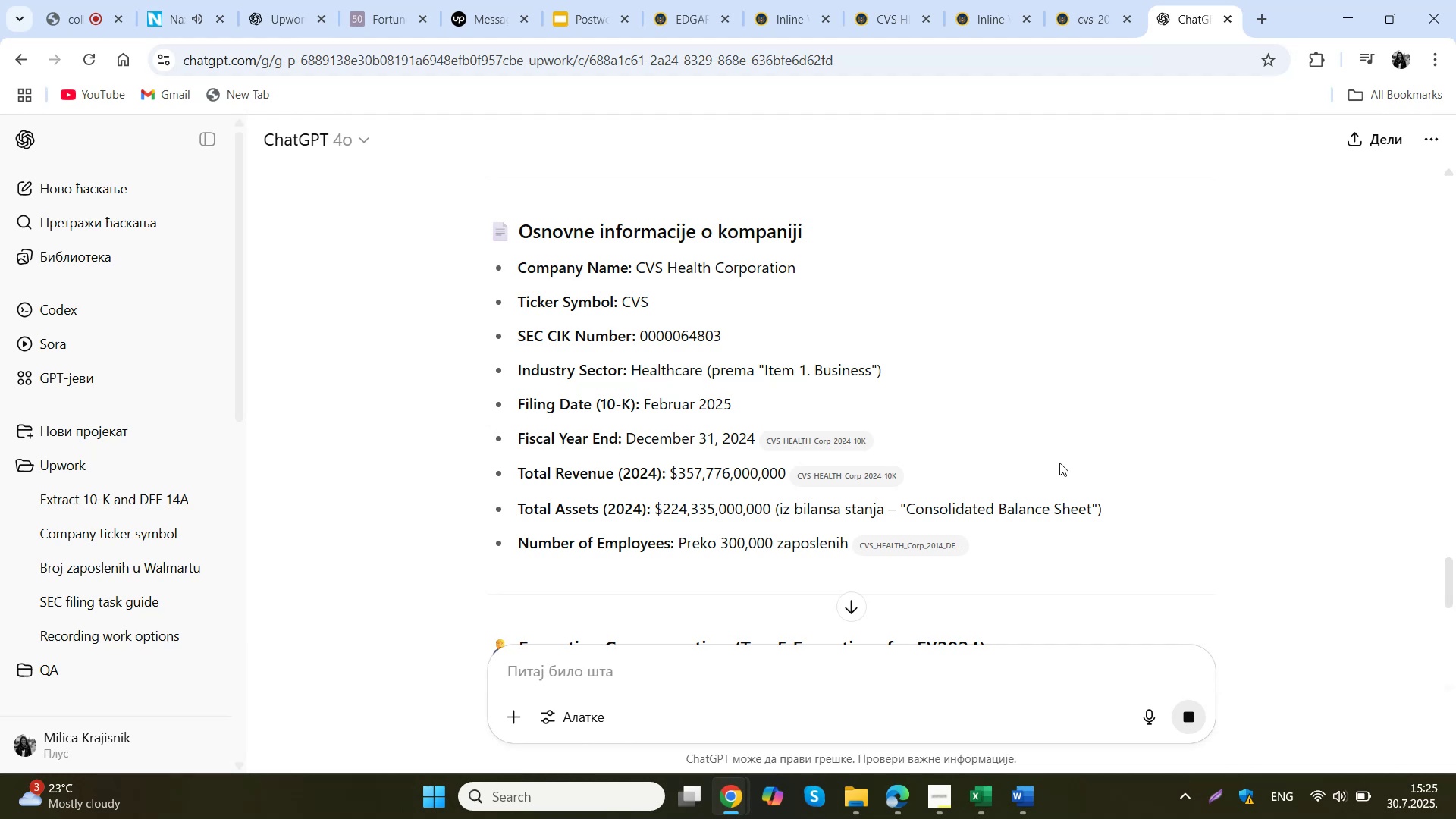 
scroll: coordinate [1012, 576], scroll_direction: down, amount: 7.0
 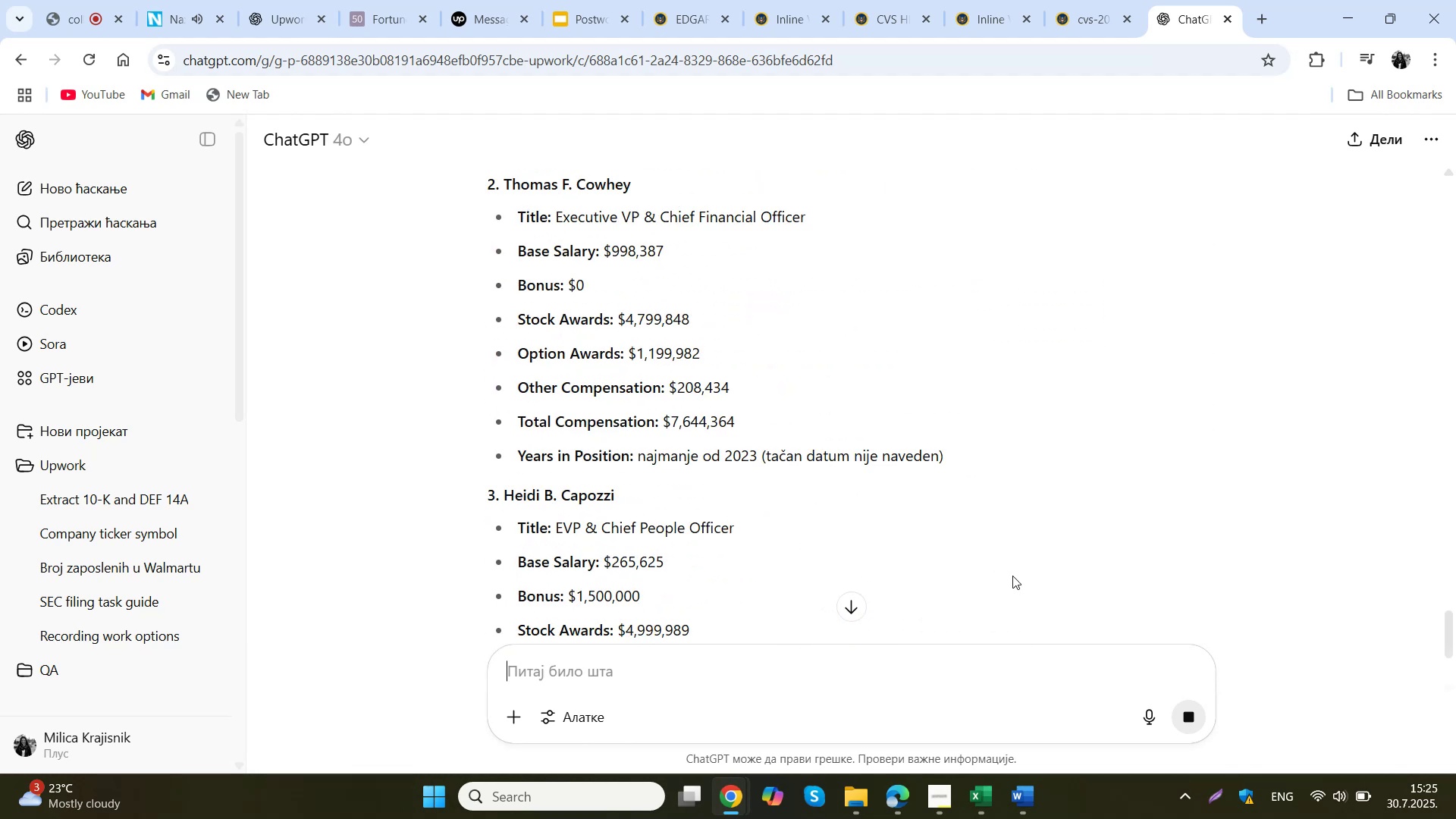 
scroll: coordinate [965, 492], scroll_direction: up, amount: 5.0
 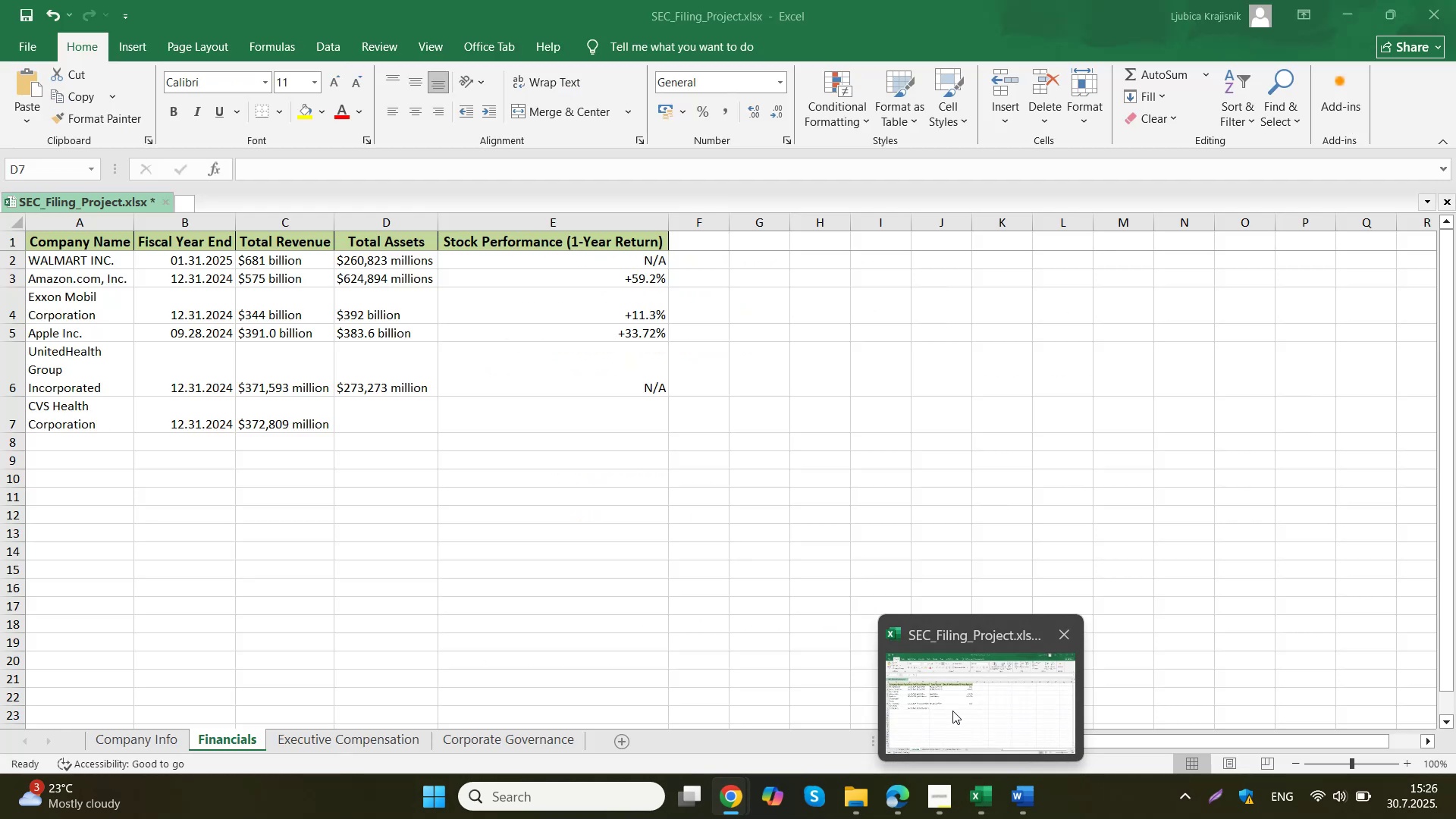 
wait(12.0)
 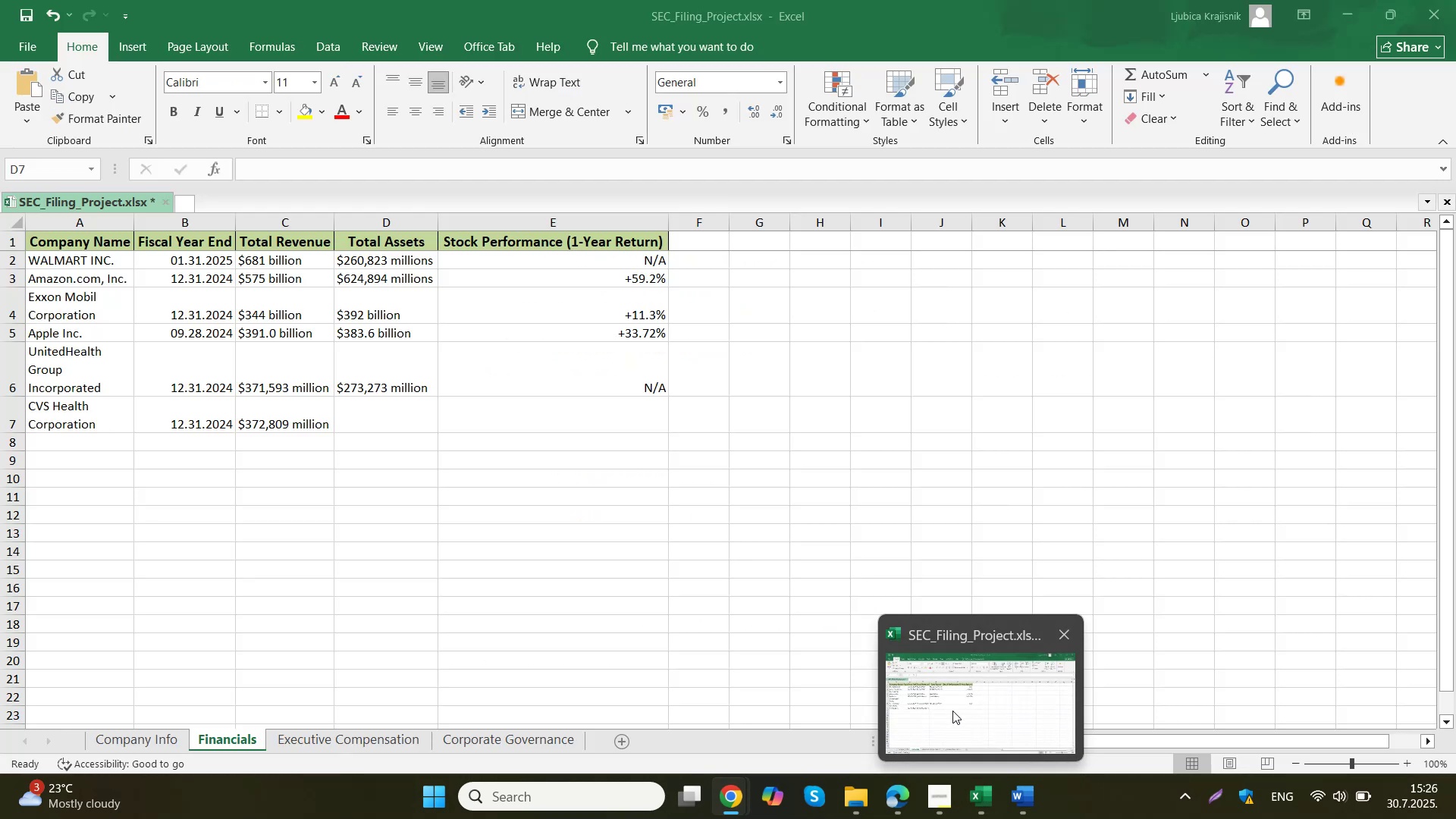 
left_click([912, 807])
 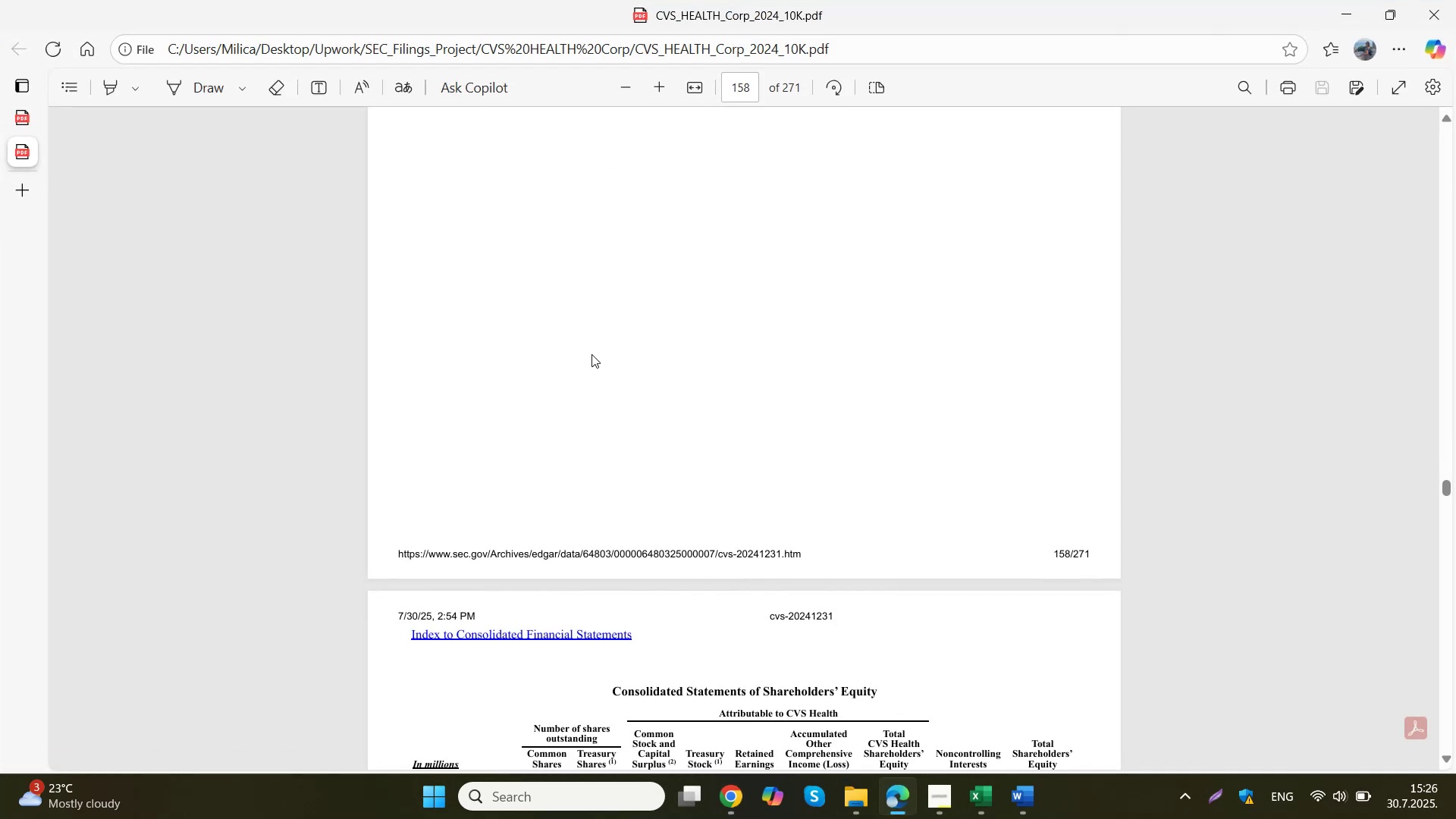 
scroll: coordinate [577, 365], scroll_direction: down, amount: 3.0
 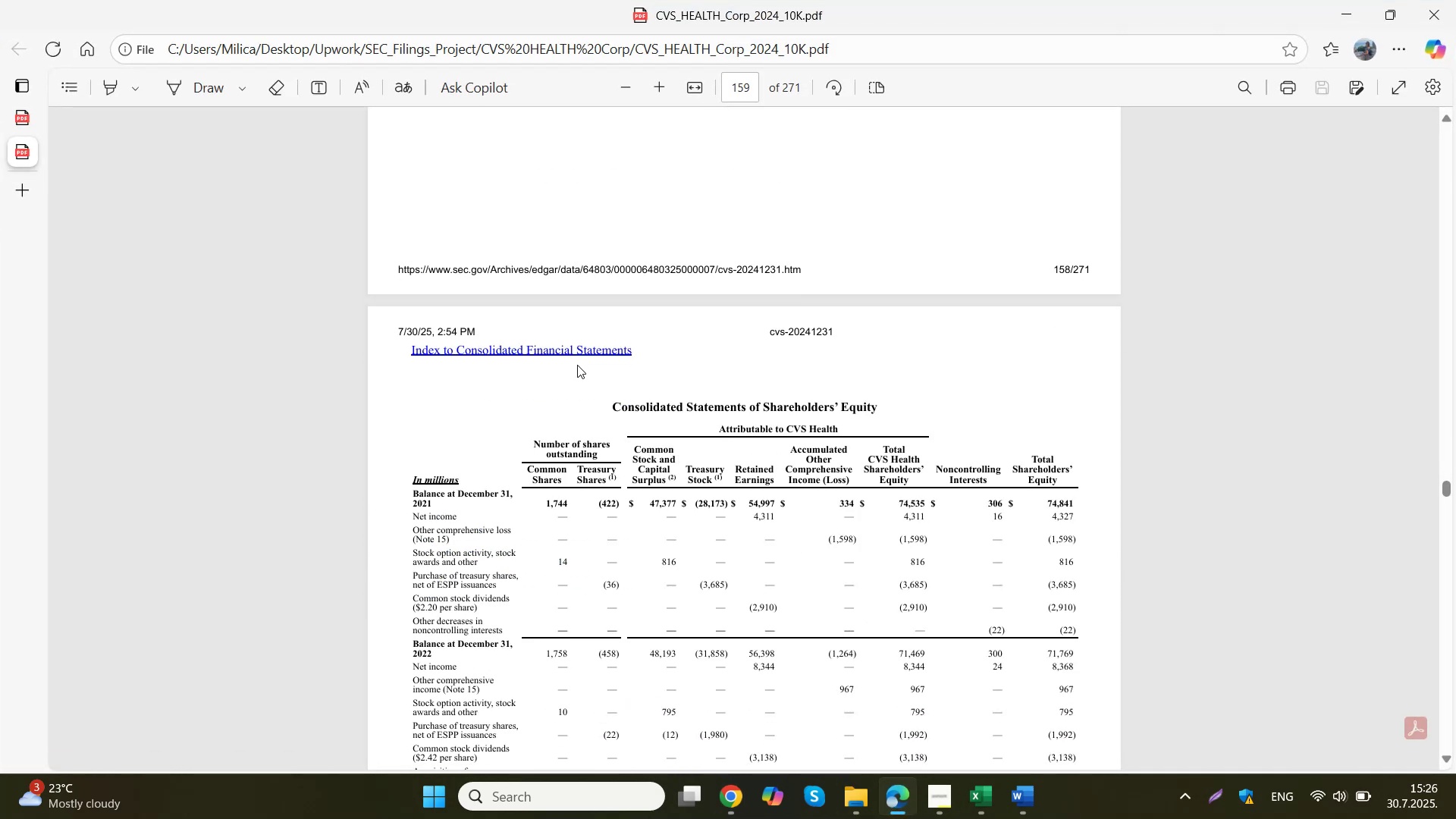 
scroll: coordinate [577, 365], scroll_direction: up, amount: 2.0
 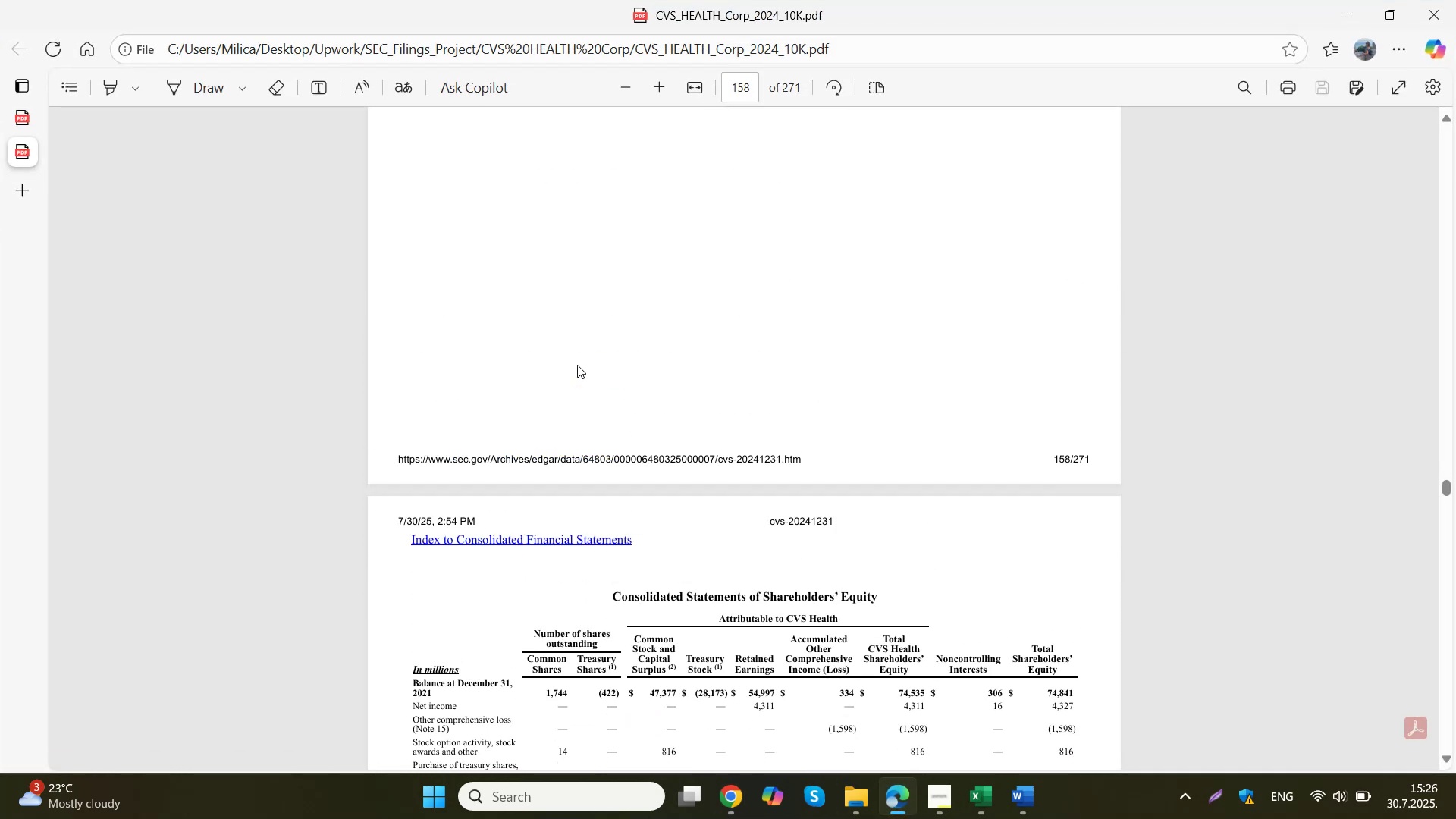 
scroll: coordinate [577, 366], scroll_direction: down, amount: 9.0
 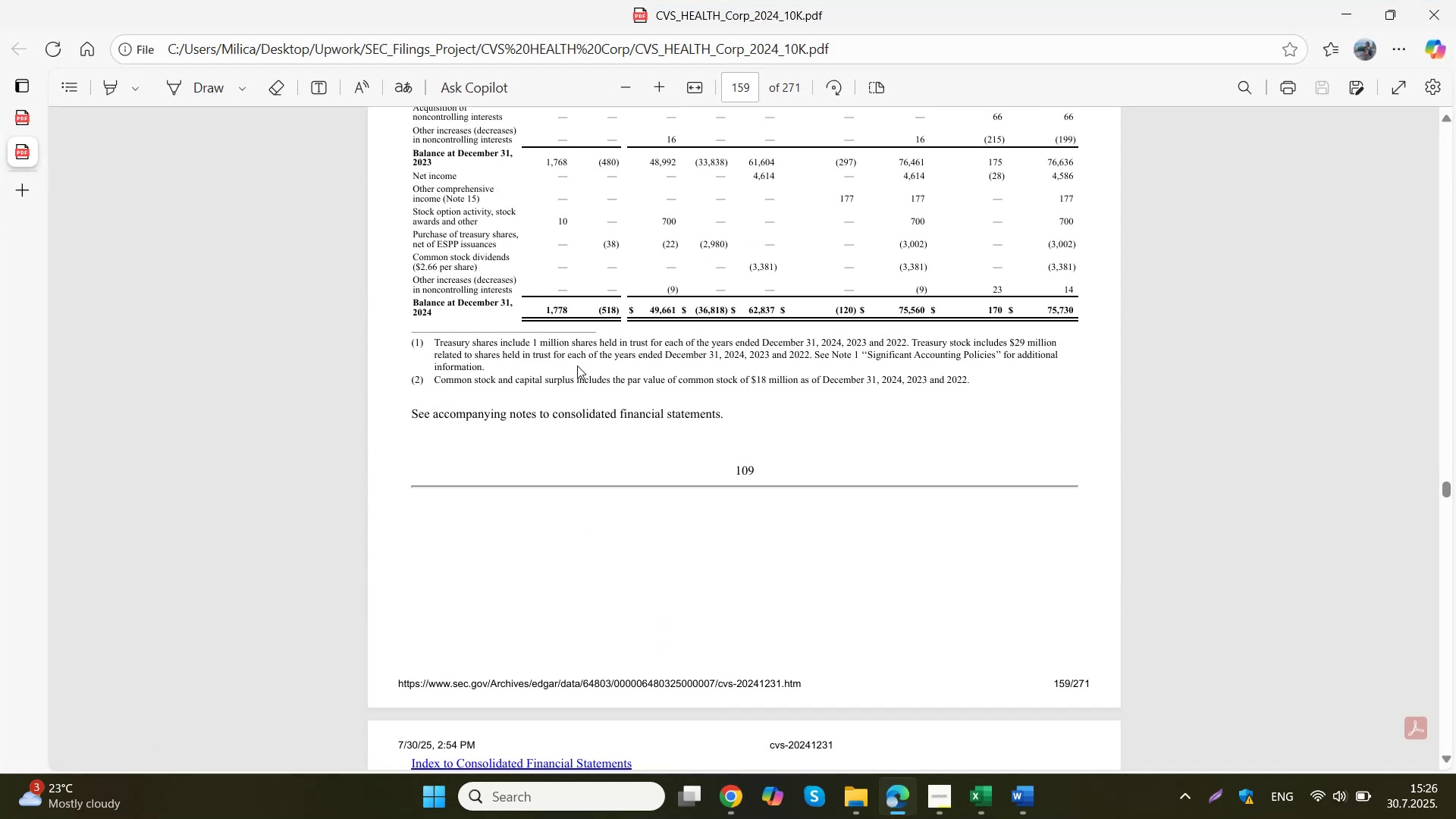 
scroll: coordinate [575, 385], scroll_direction: up, amount: 35.0
 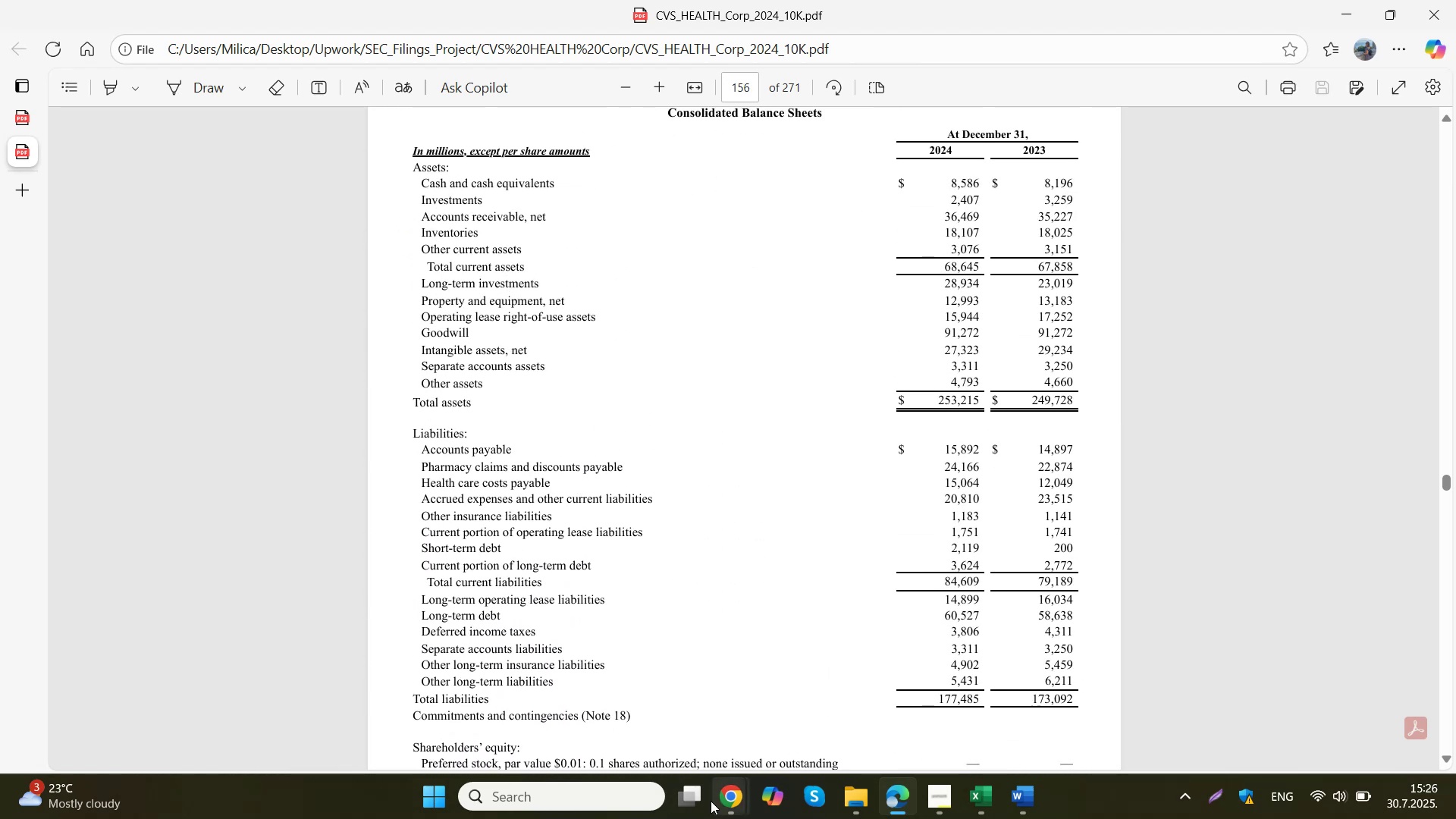 
left_click([648, 682])
 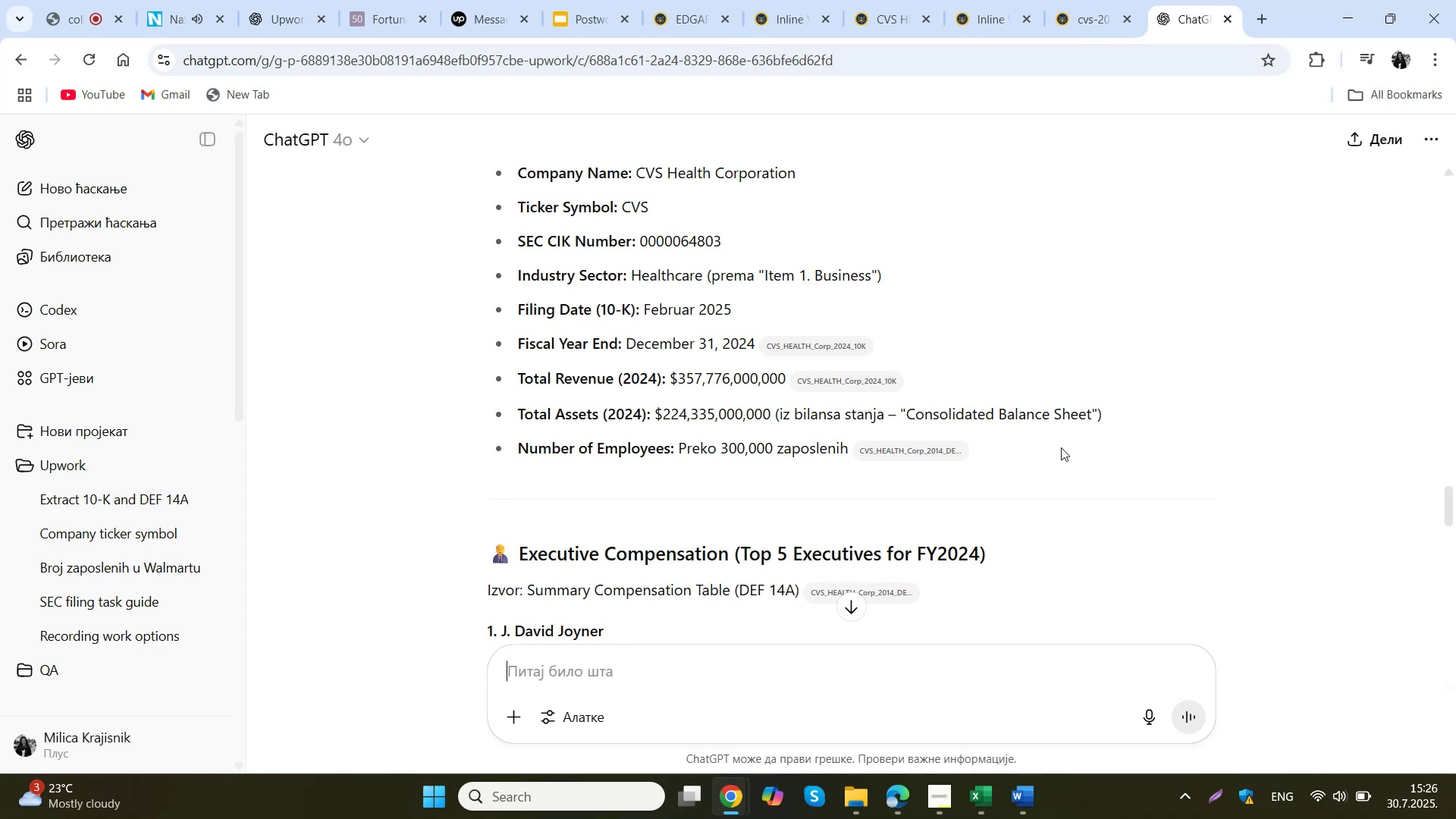 
scroll: coordinate [901, 423], scroll_direction: down, amount: 8.0
 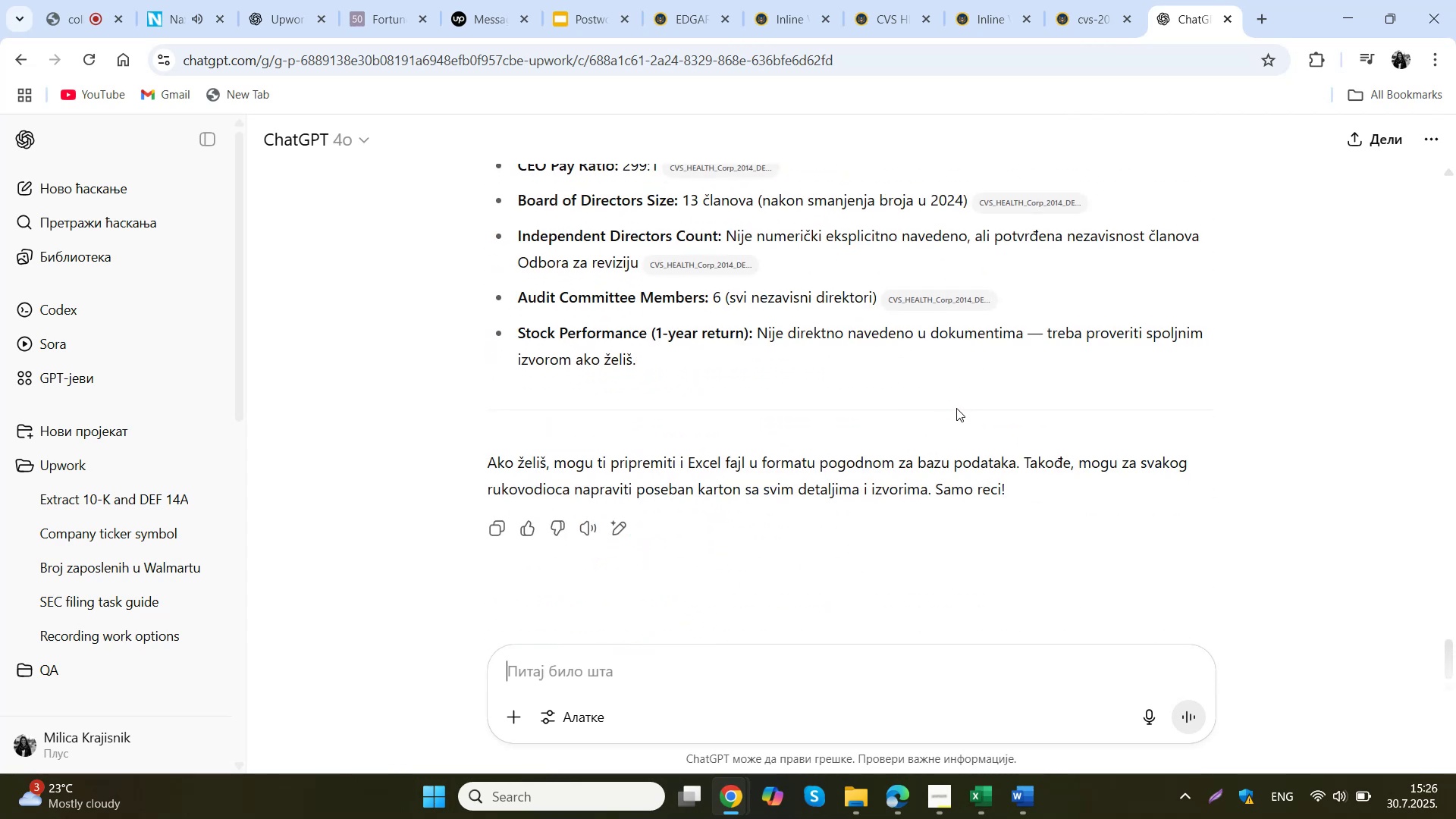 
scroll: coordinate [956, 408], scroll_direction: up, amount: 1.0
 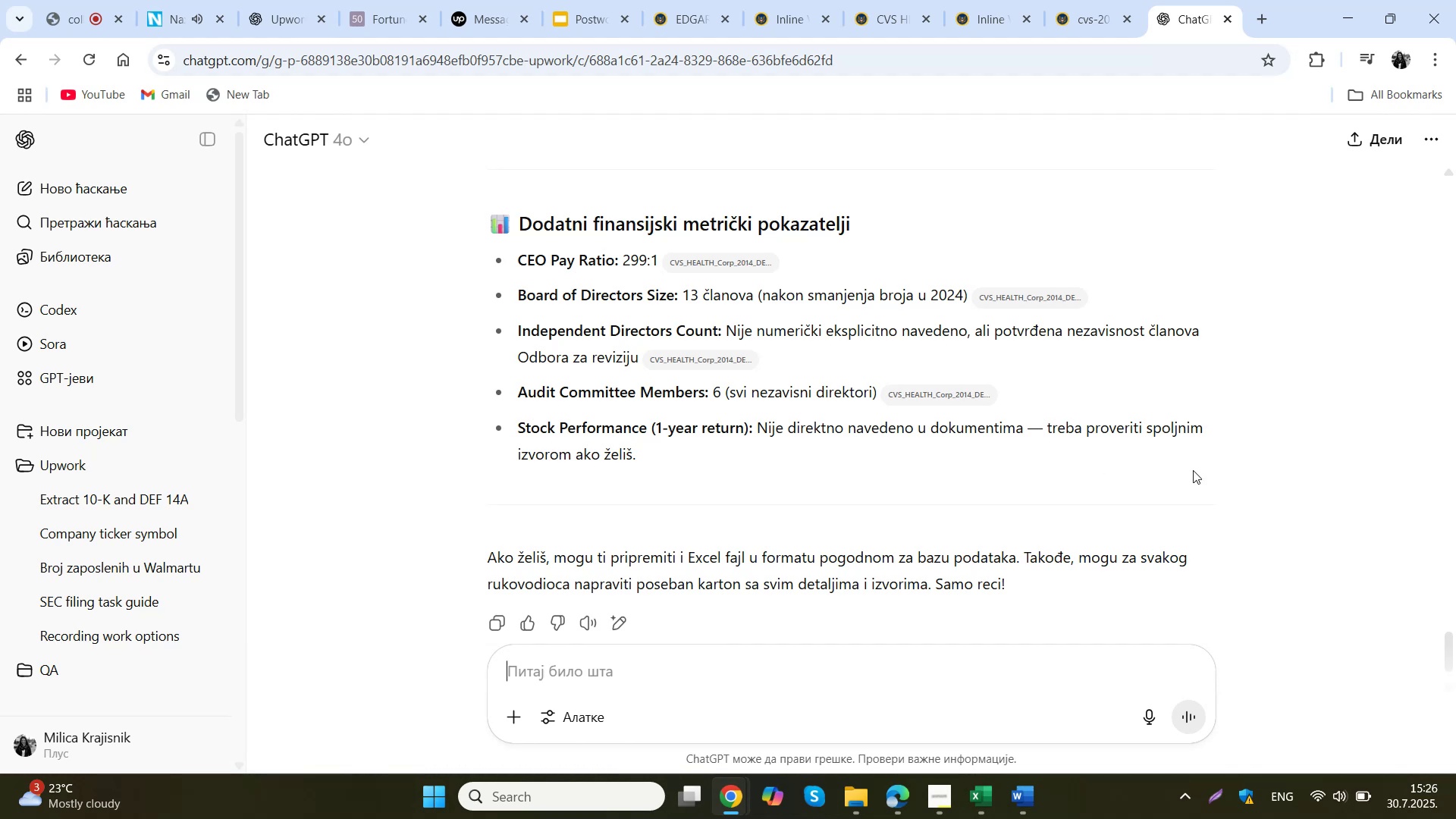 
wait(16.92)
 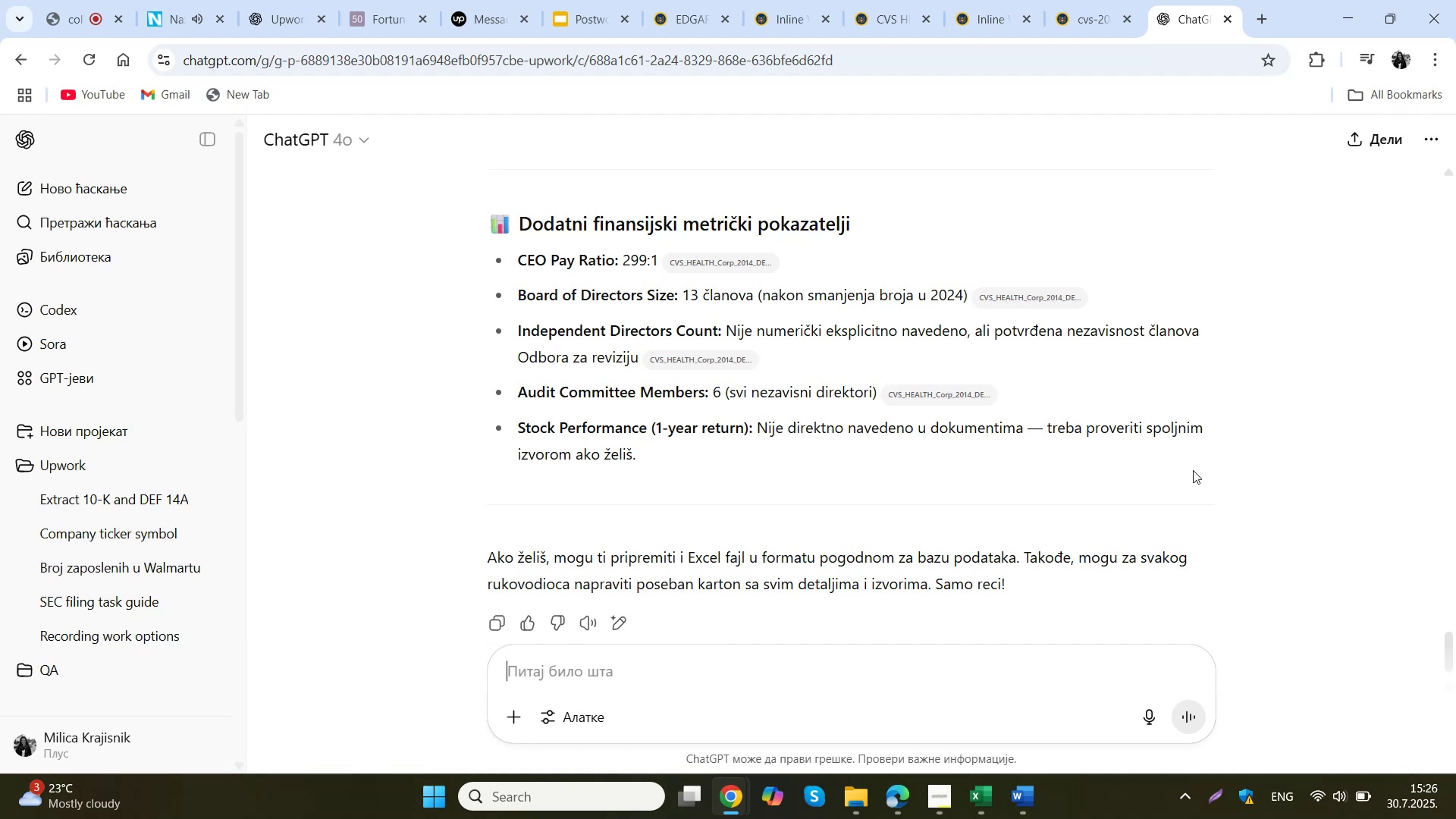 
scroll: coordinate [731, 497], scroll_direction: none, amount: 0.0
 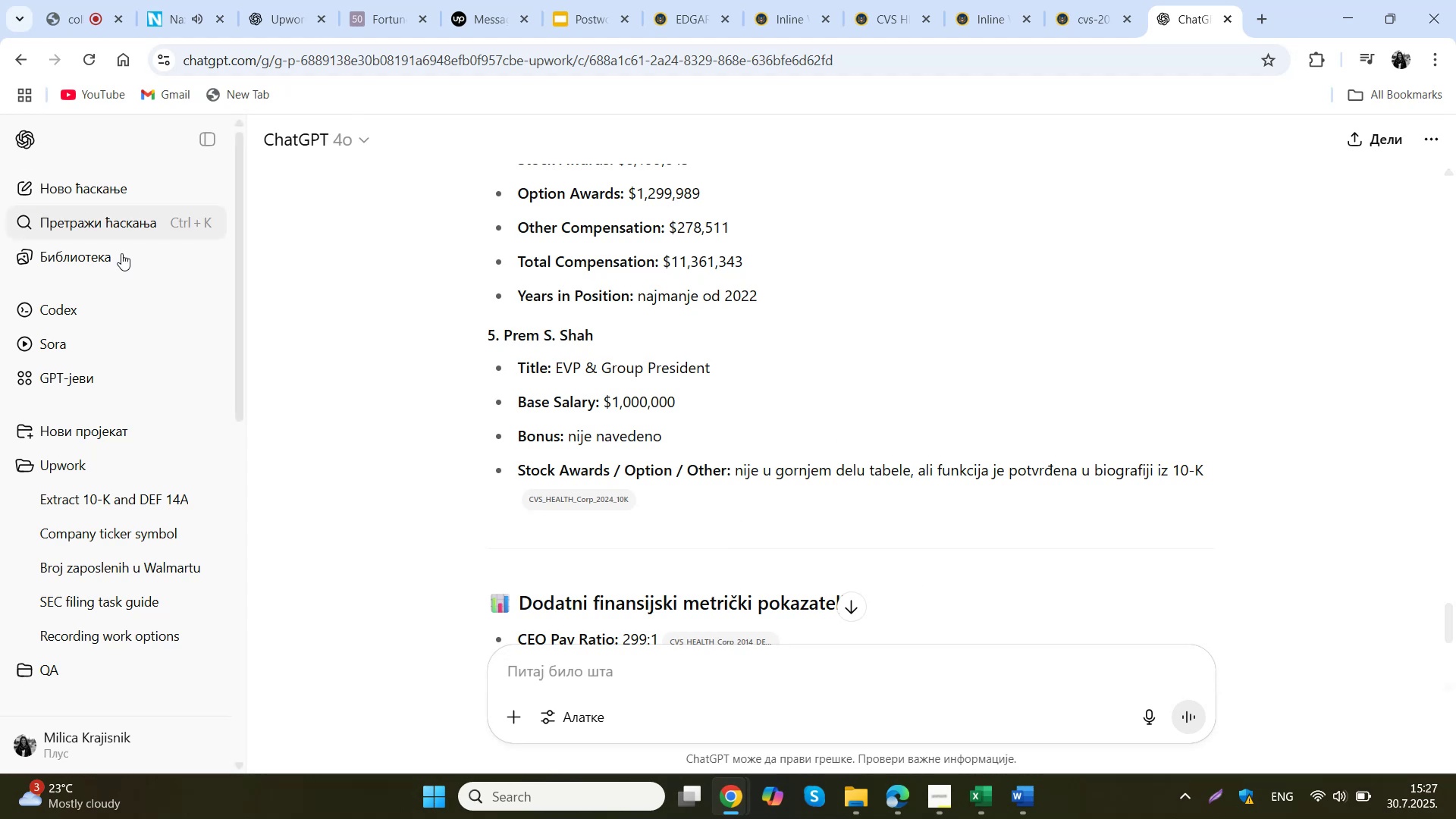 
left_click([124, 504])
 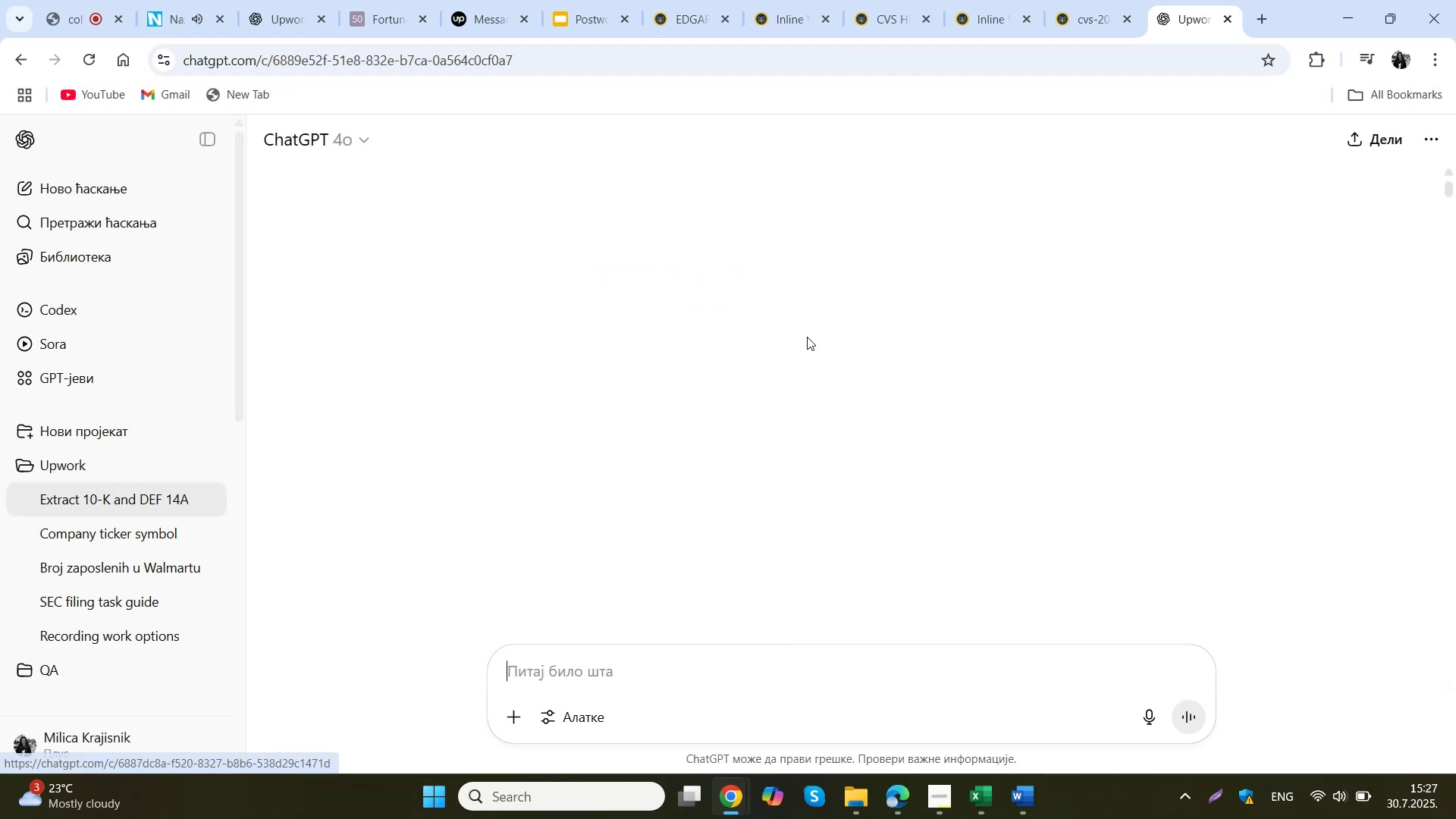 
scroll: coordinate [807, 337], scroll_direction: down, amount: 7.0
 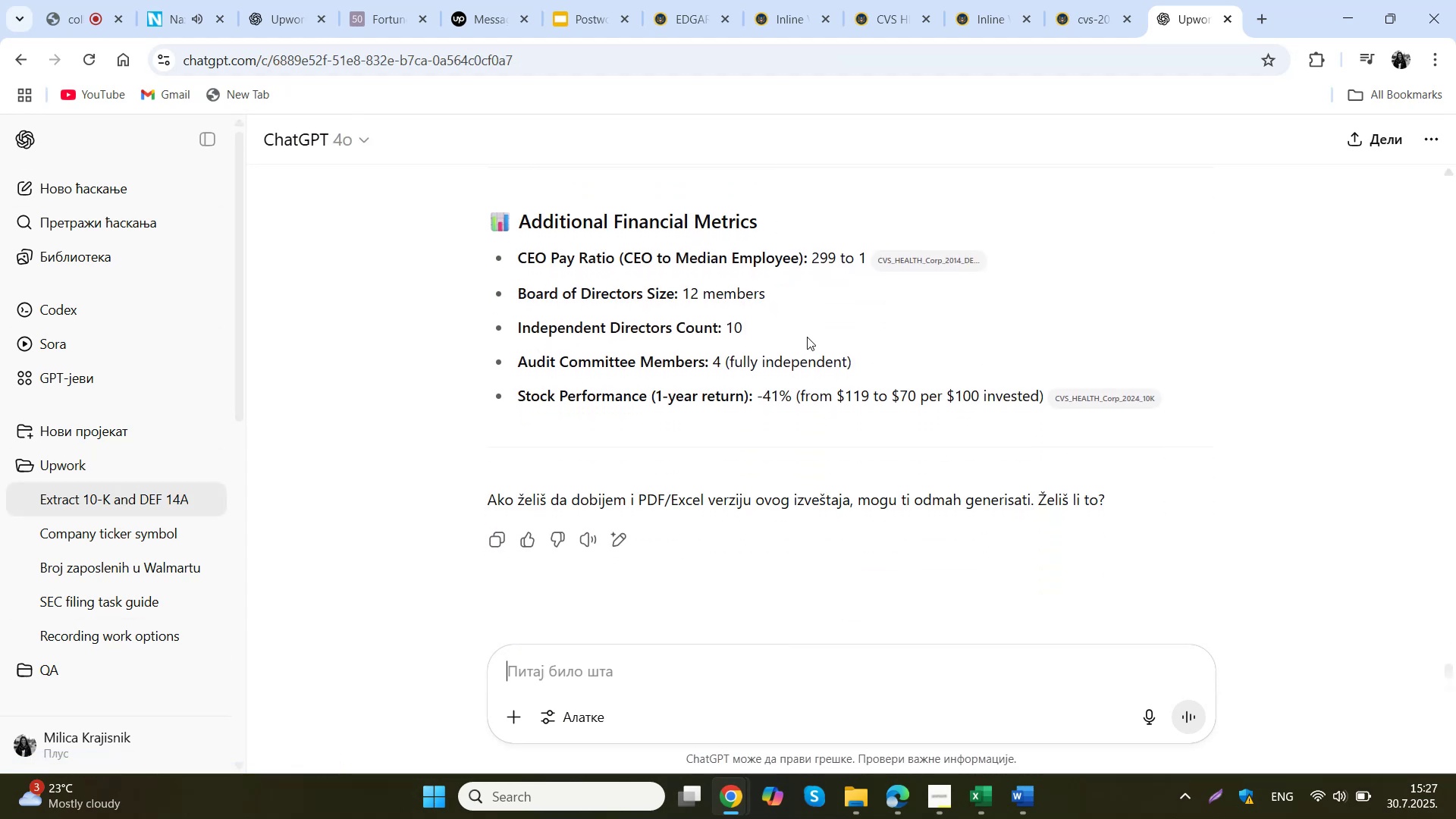 
scroll: coordinate [912, 359], scroll_direction: up, amount: 6.0
 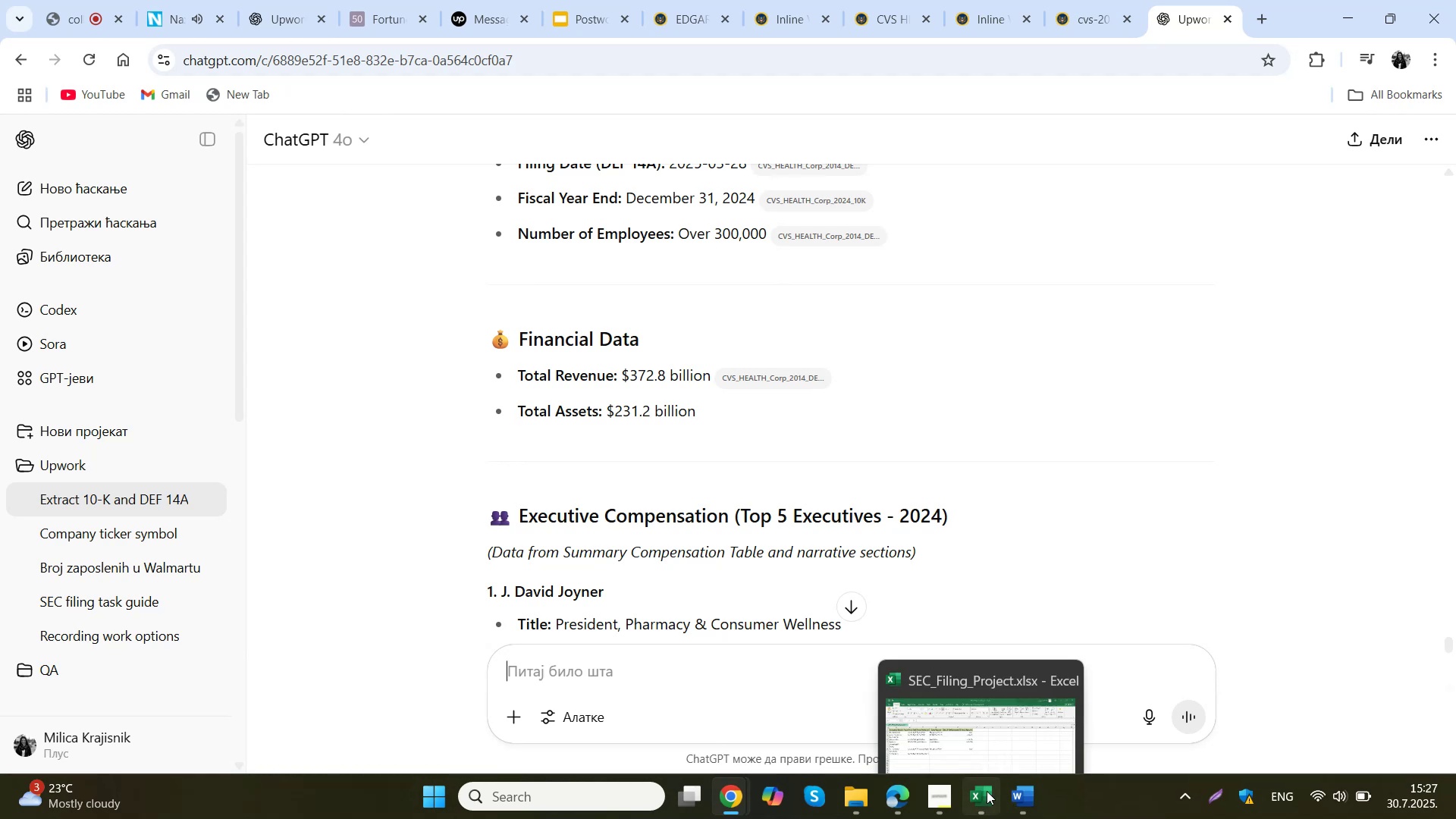 
wait(6.25)
 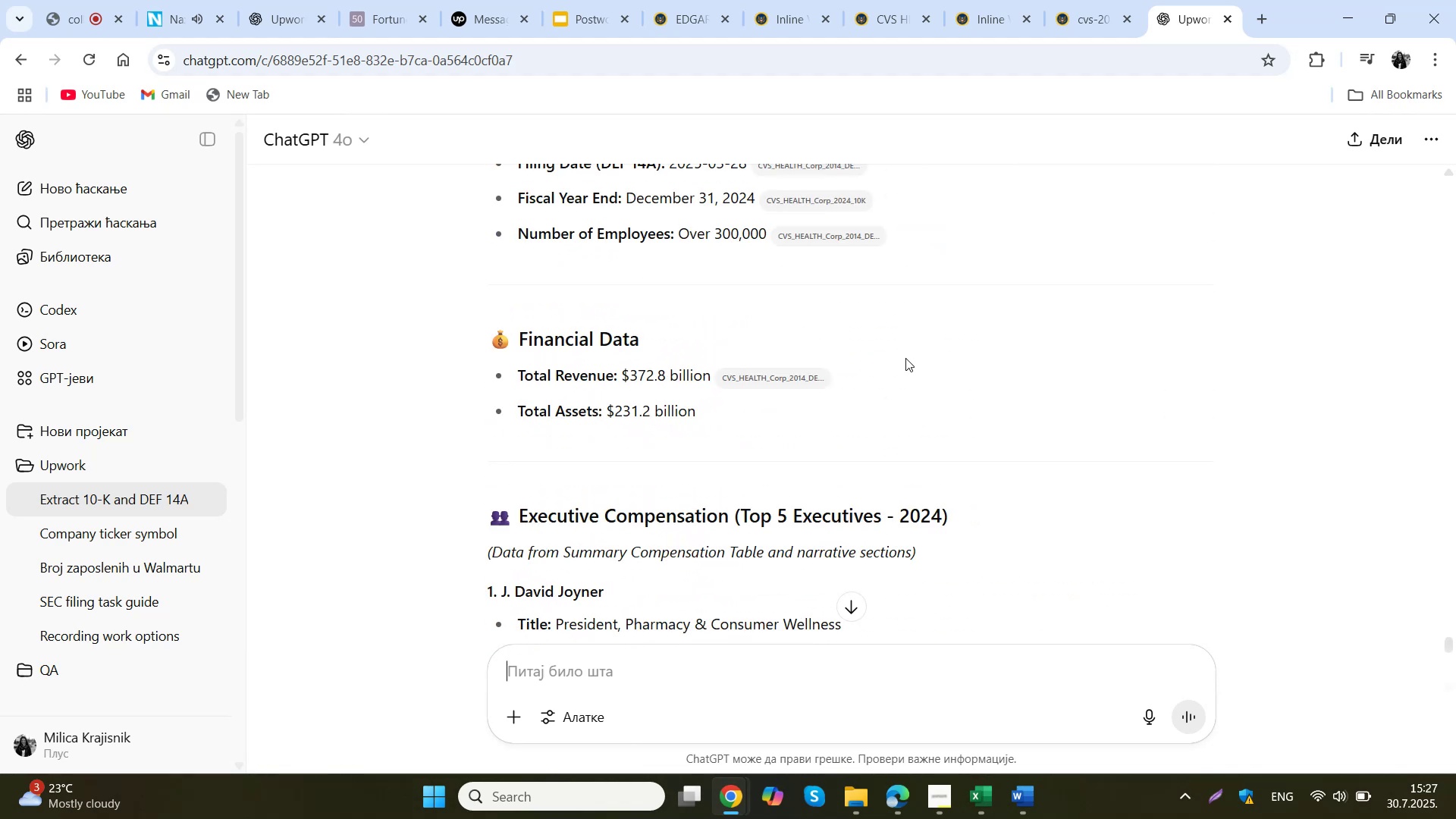 
left_click([898, 735])
 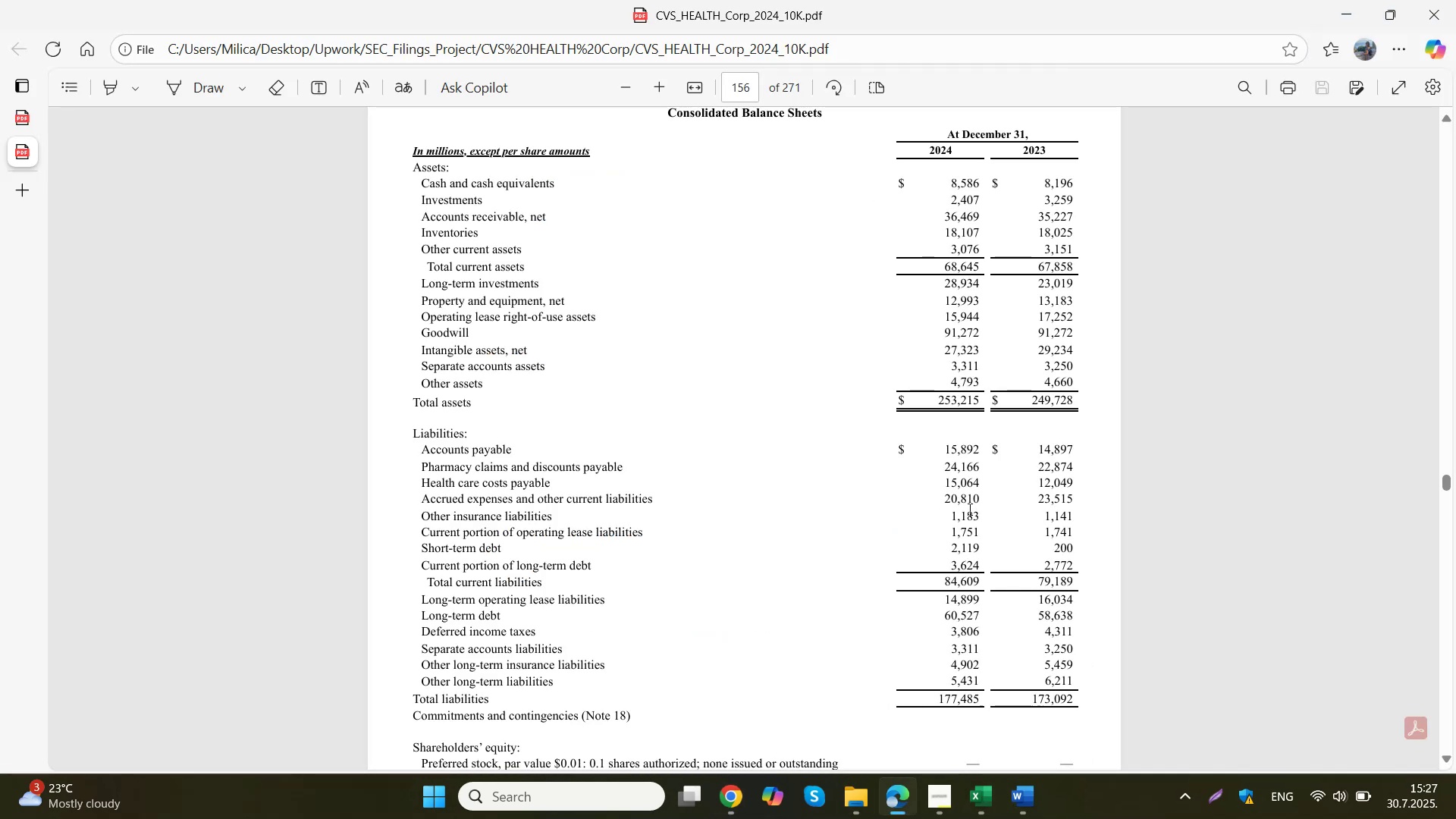 
scroll: coordinate [968, 507], scroll_direction: up, amount: 19.0
 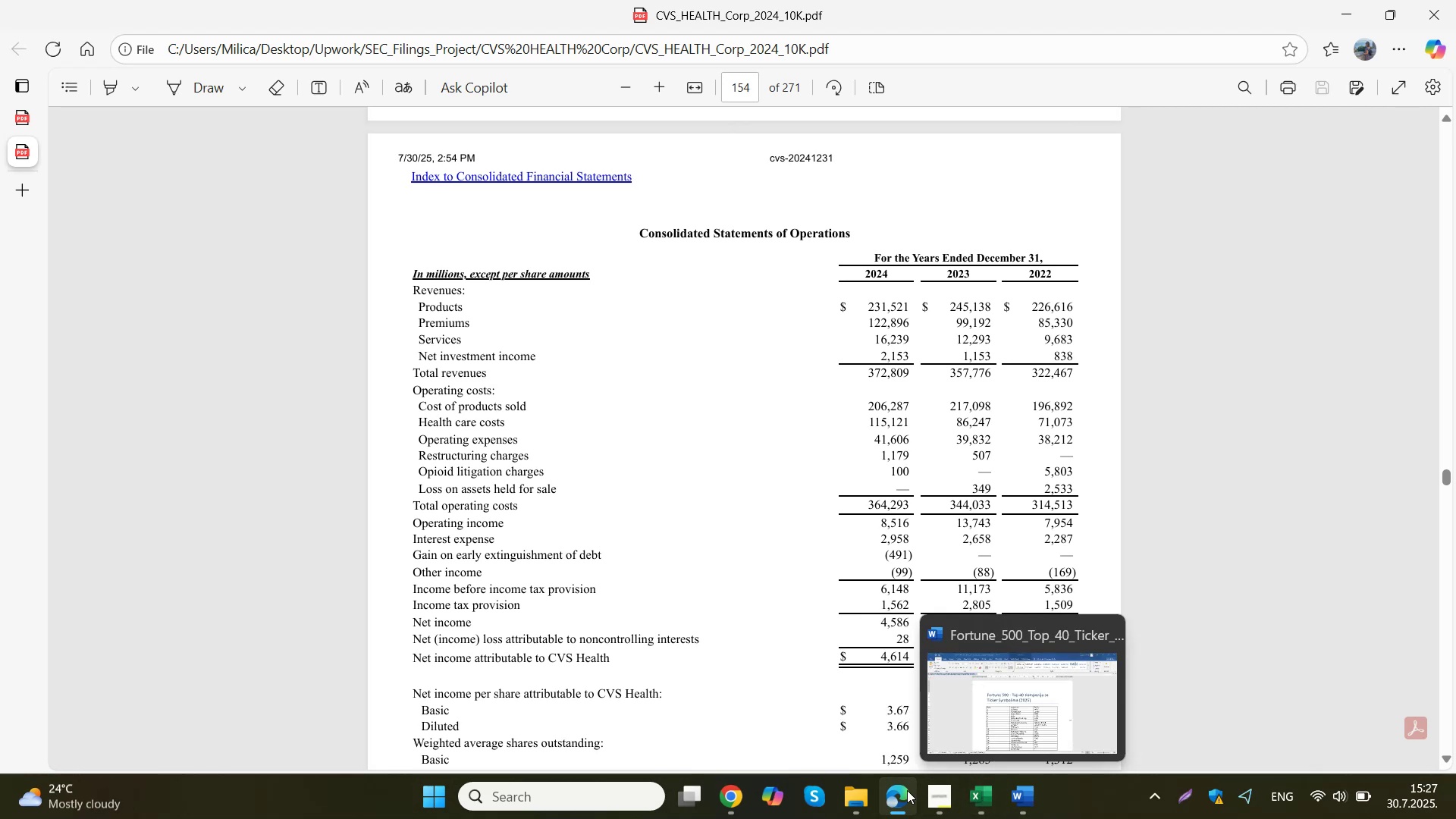 
wait(14.29)
 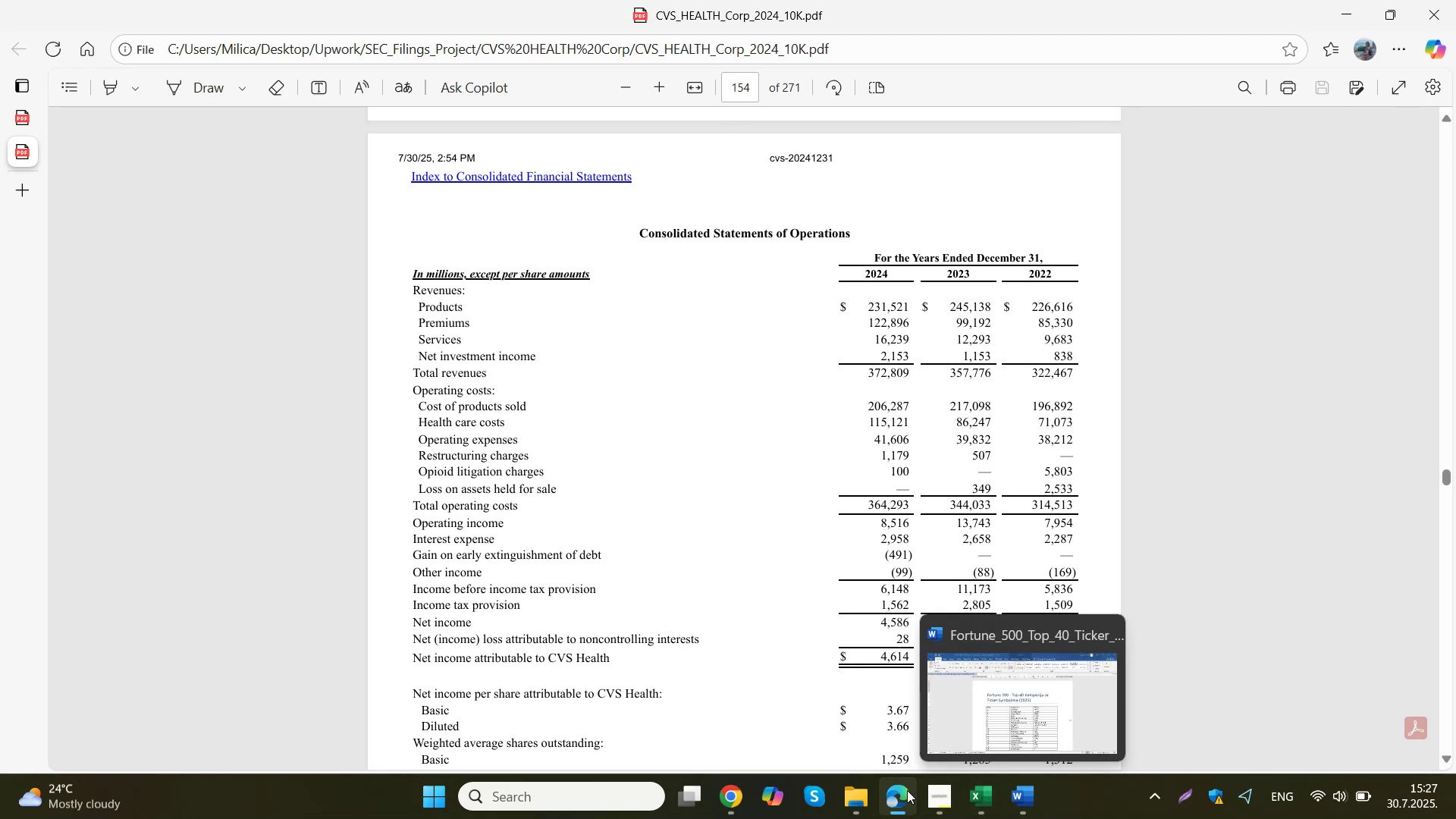 
mouse_move([965, 737])
 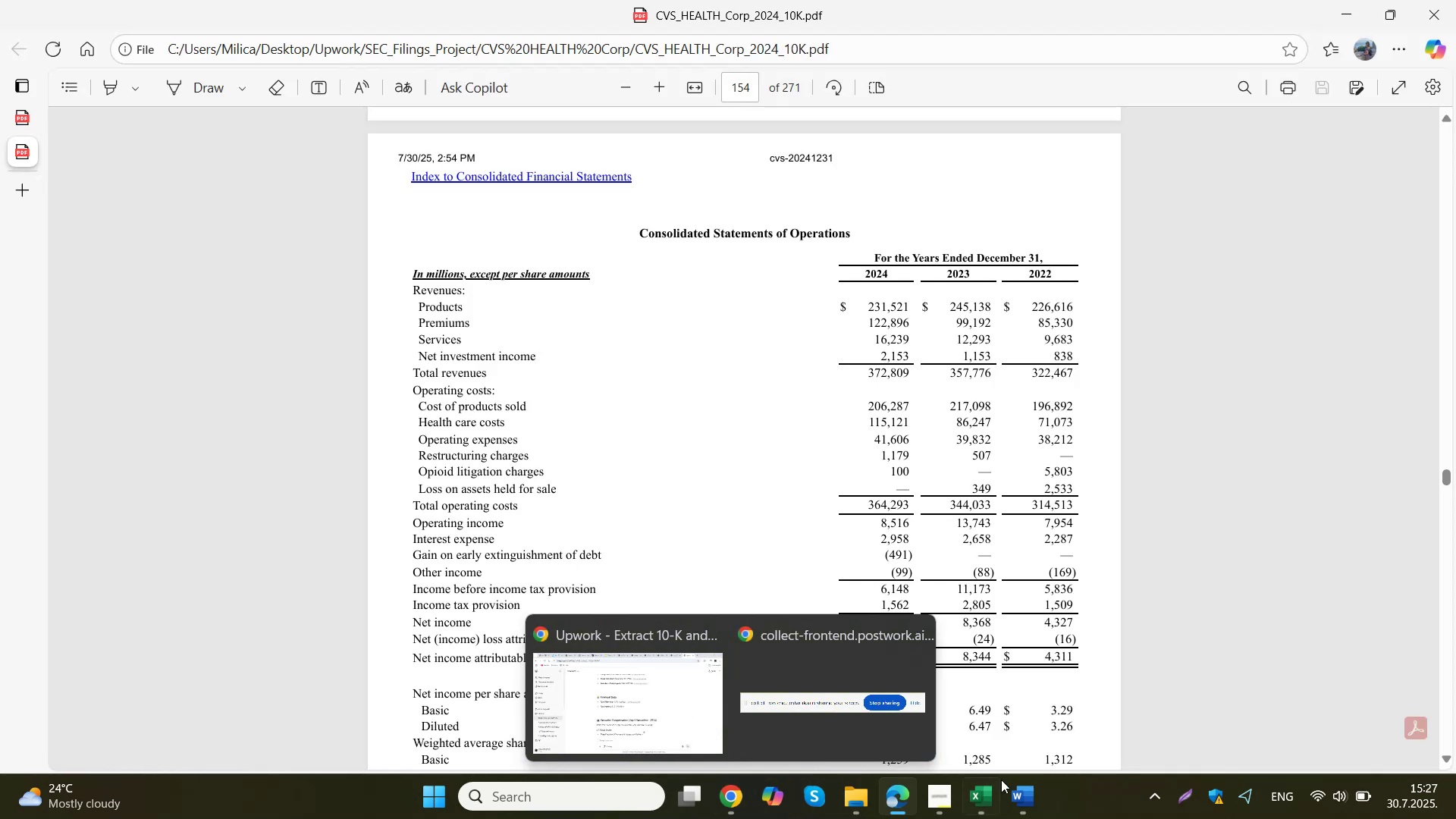 
wait(5.51)
 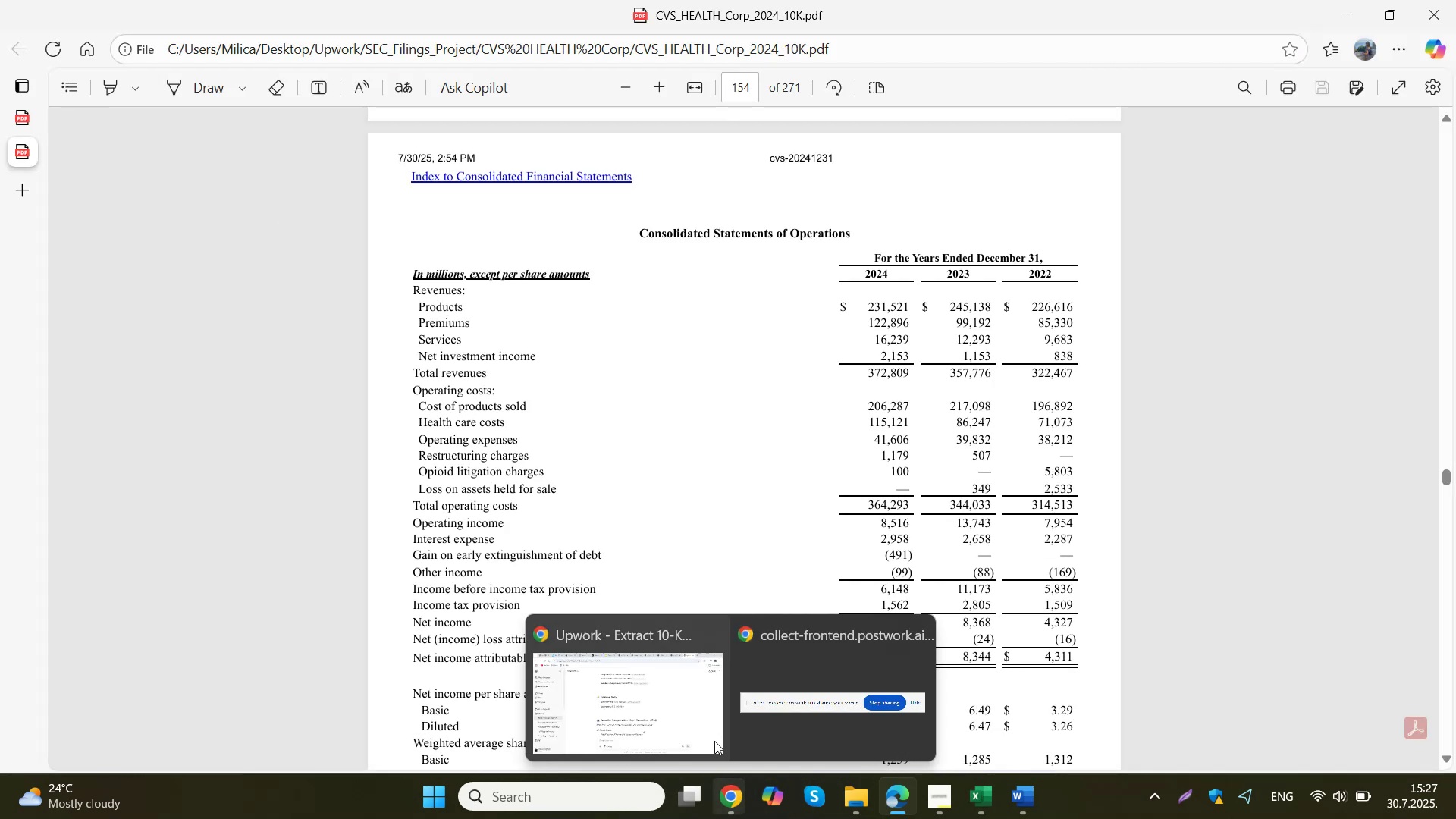 
left_click([649, 484])
 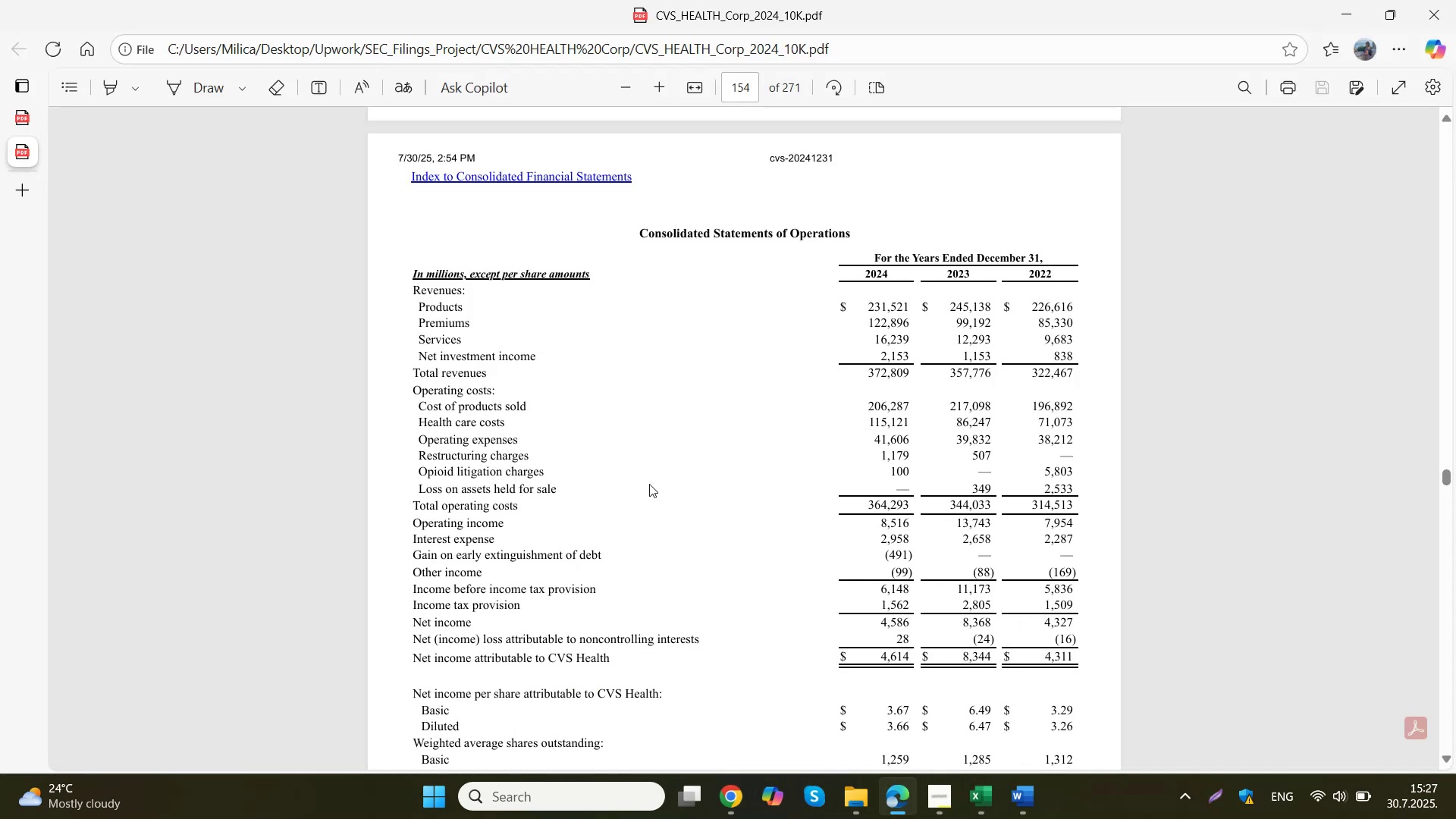 
scroll: coordinate [649, 484], scroll_direction: down, amount: 14.0
 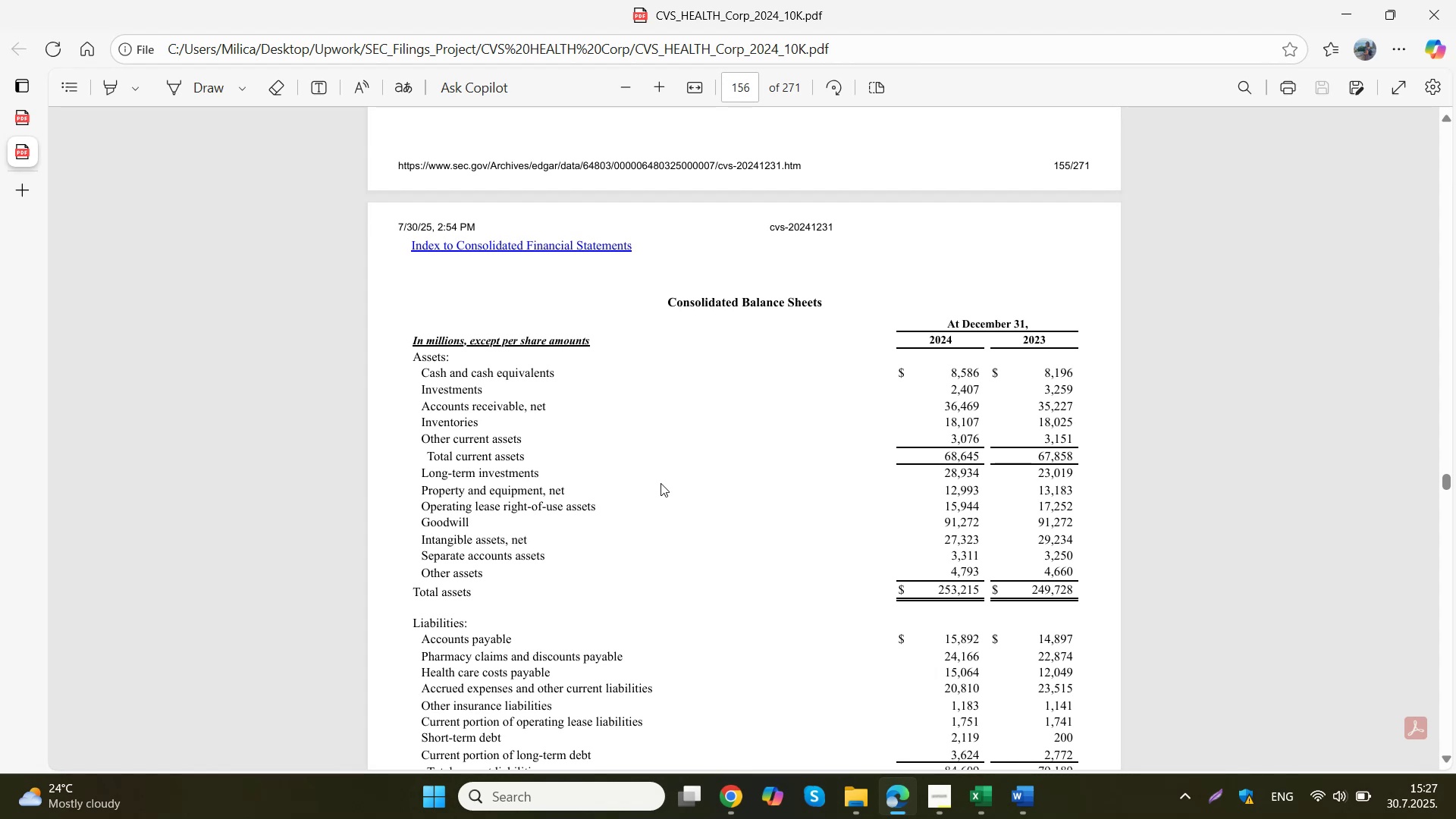 
wait(11.55)
 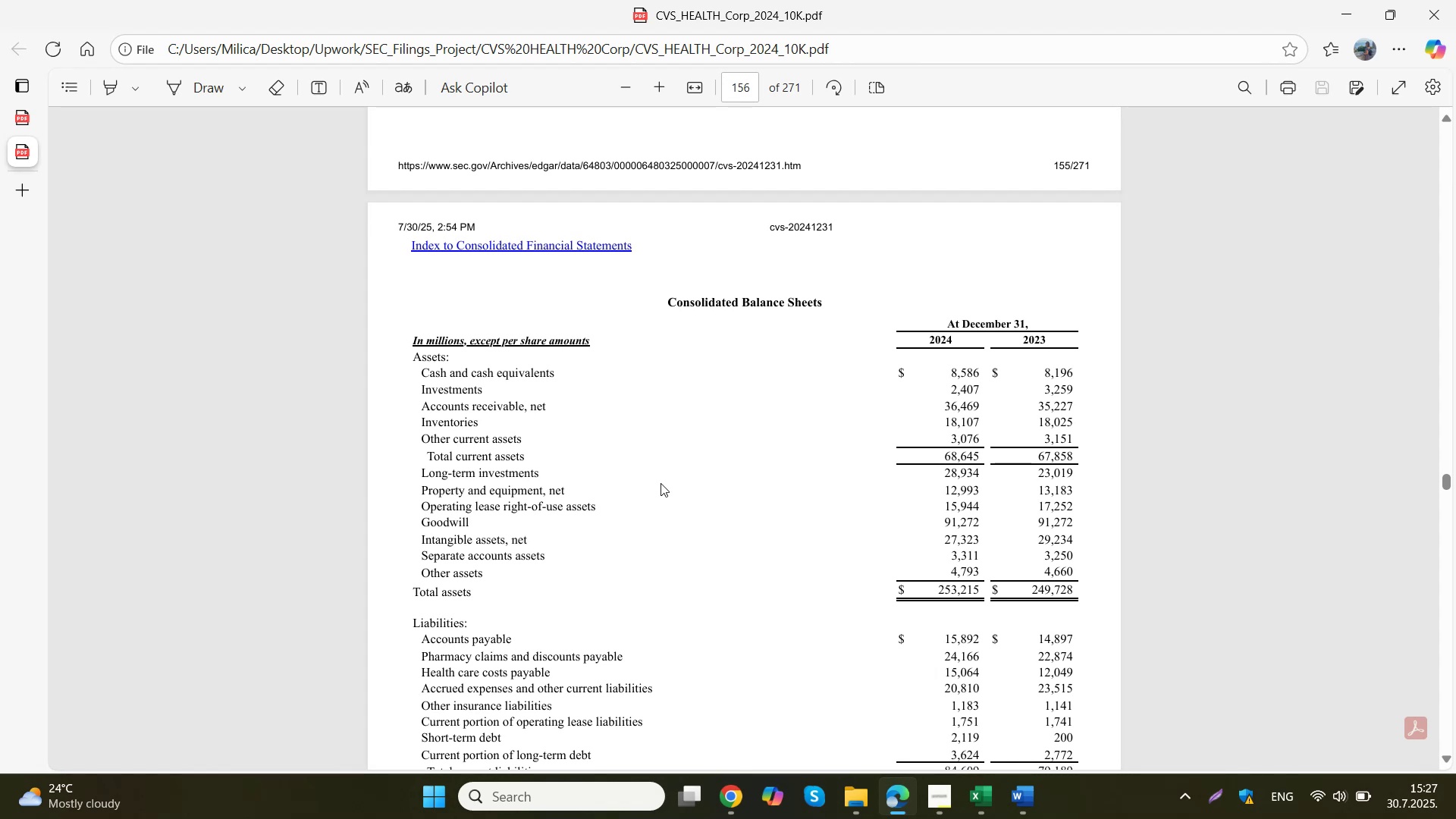 
mouse_move([645, 702])
 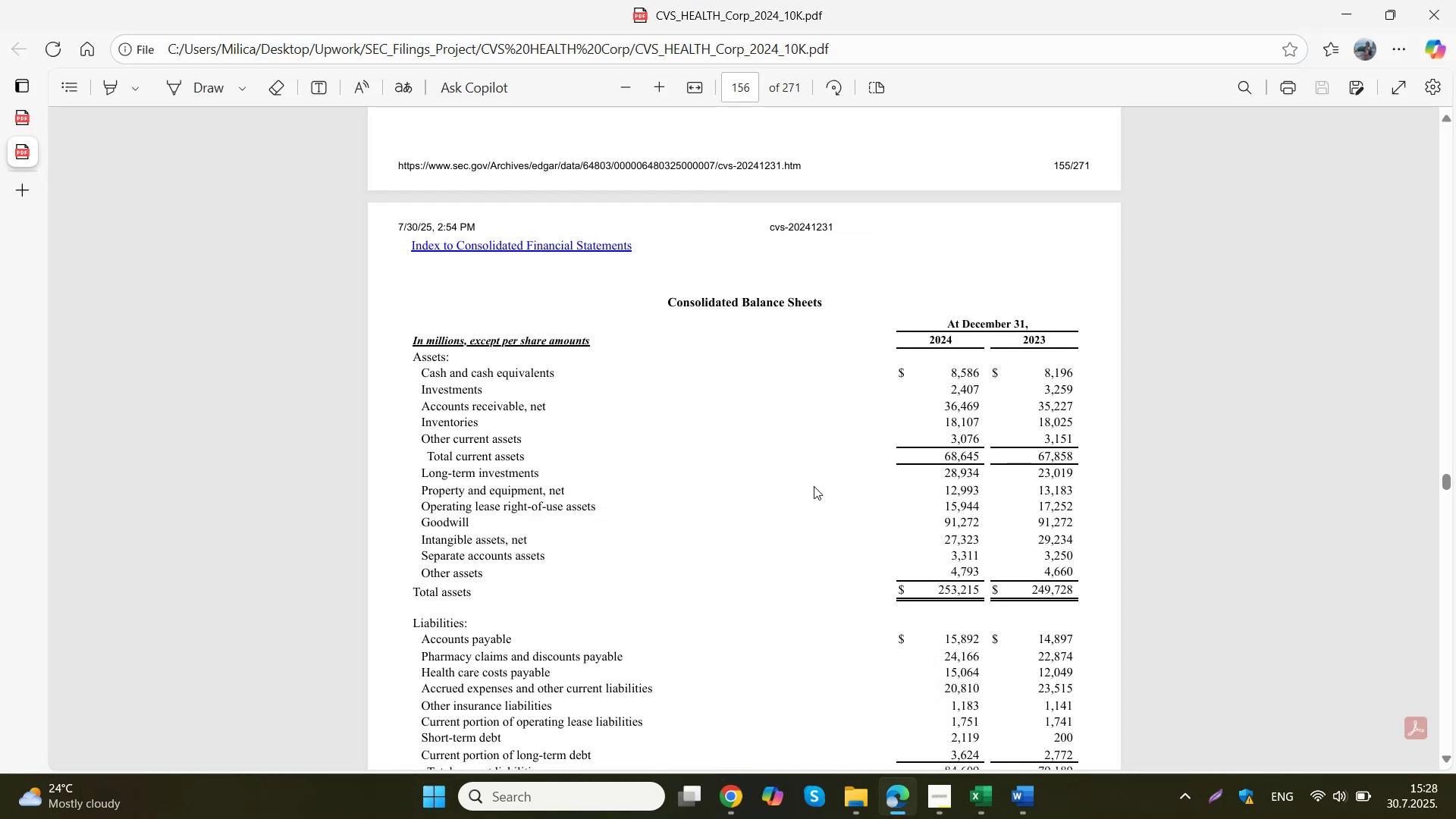 
scroll: coordinate [814, 440], scroll_direction: down, amount: 10.0
 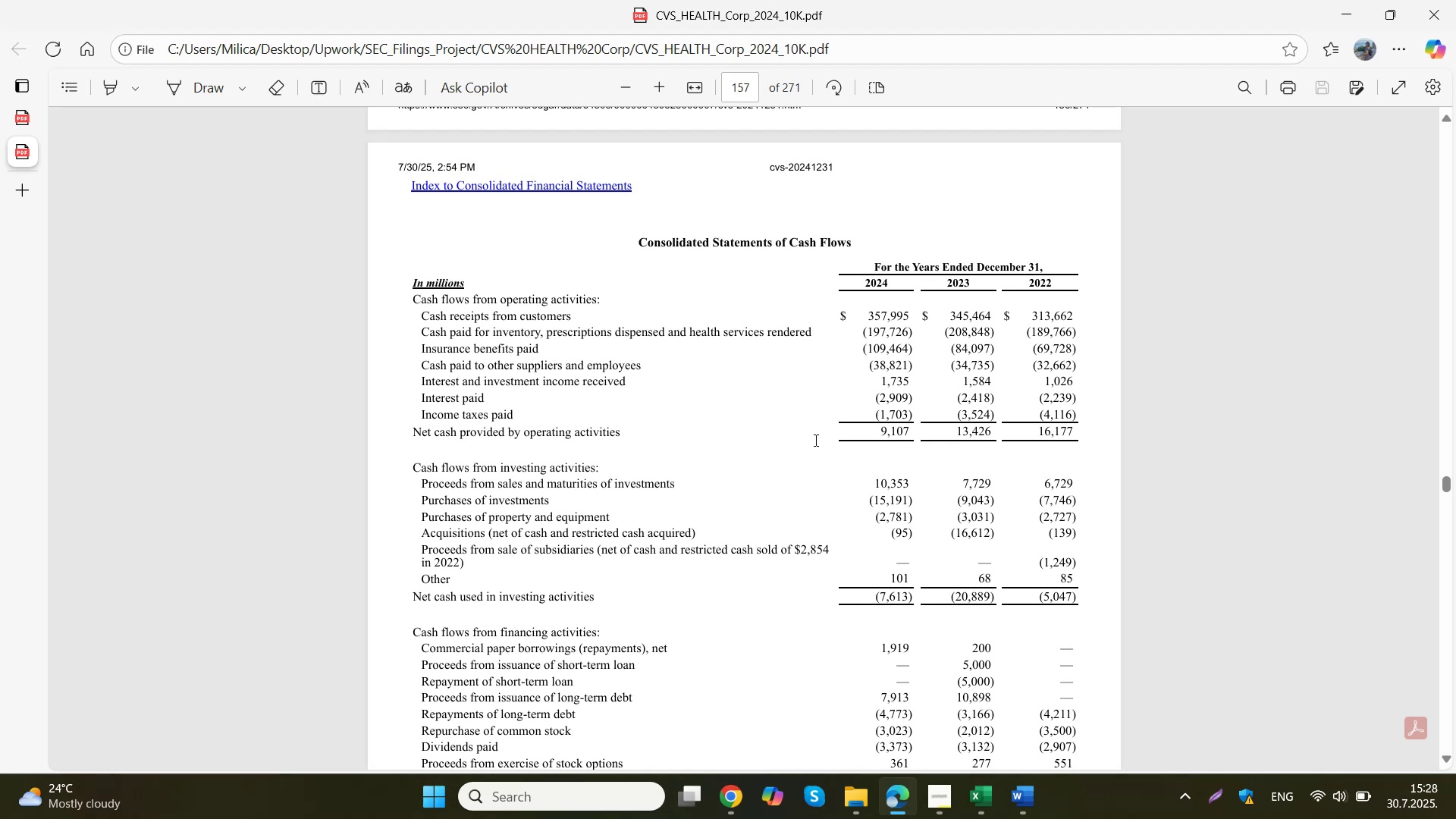 
key(Control+F)
 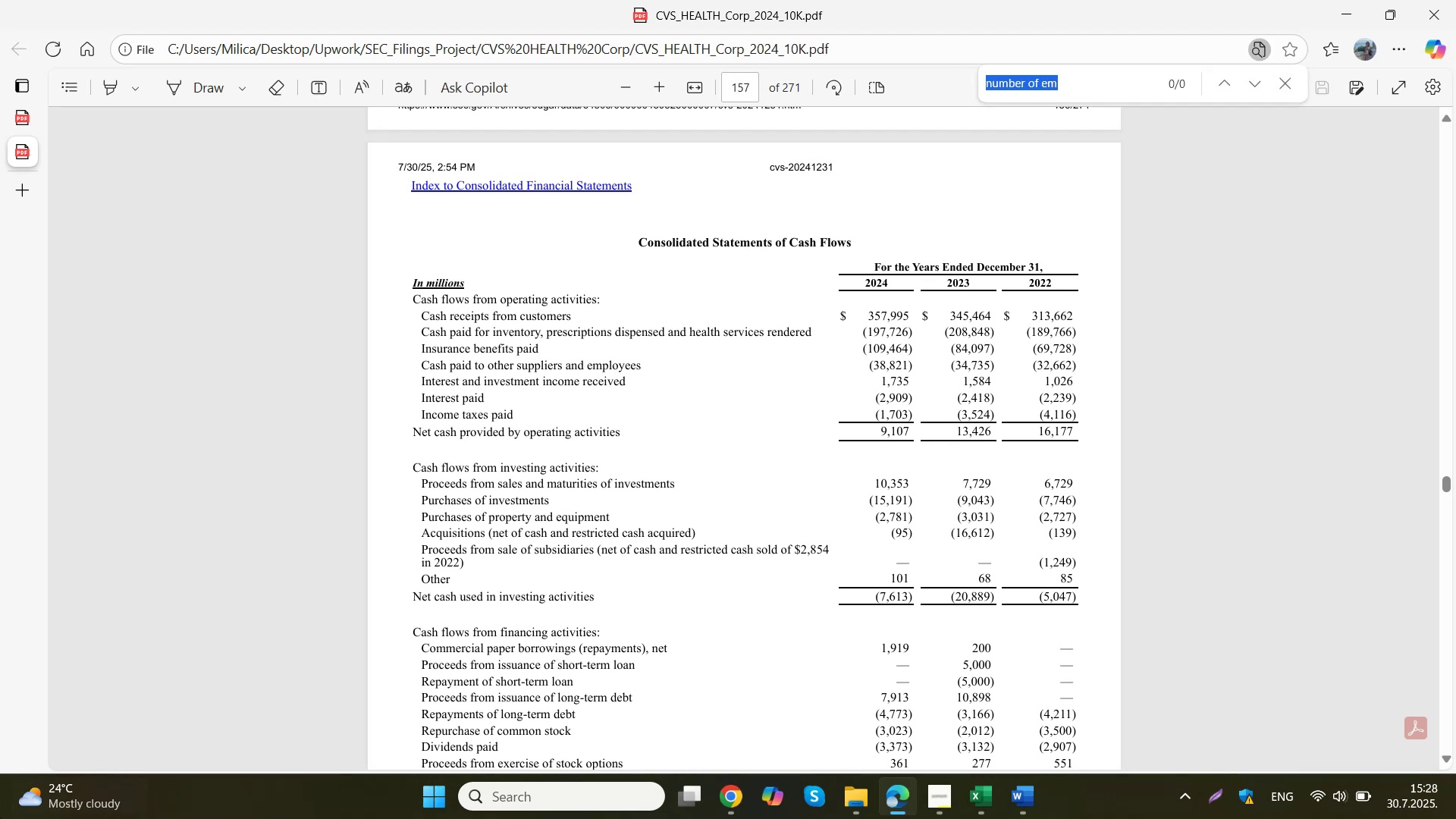 
type(total assets)
 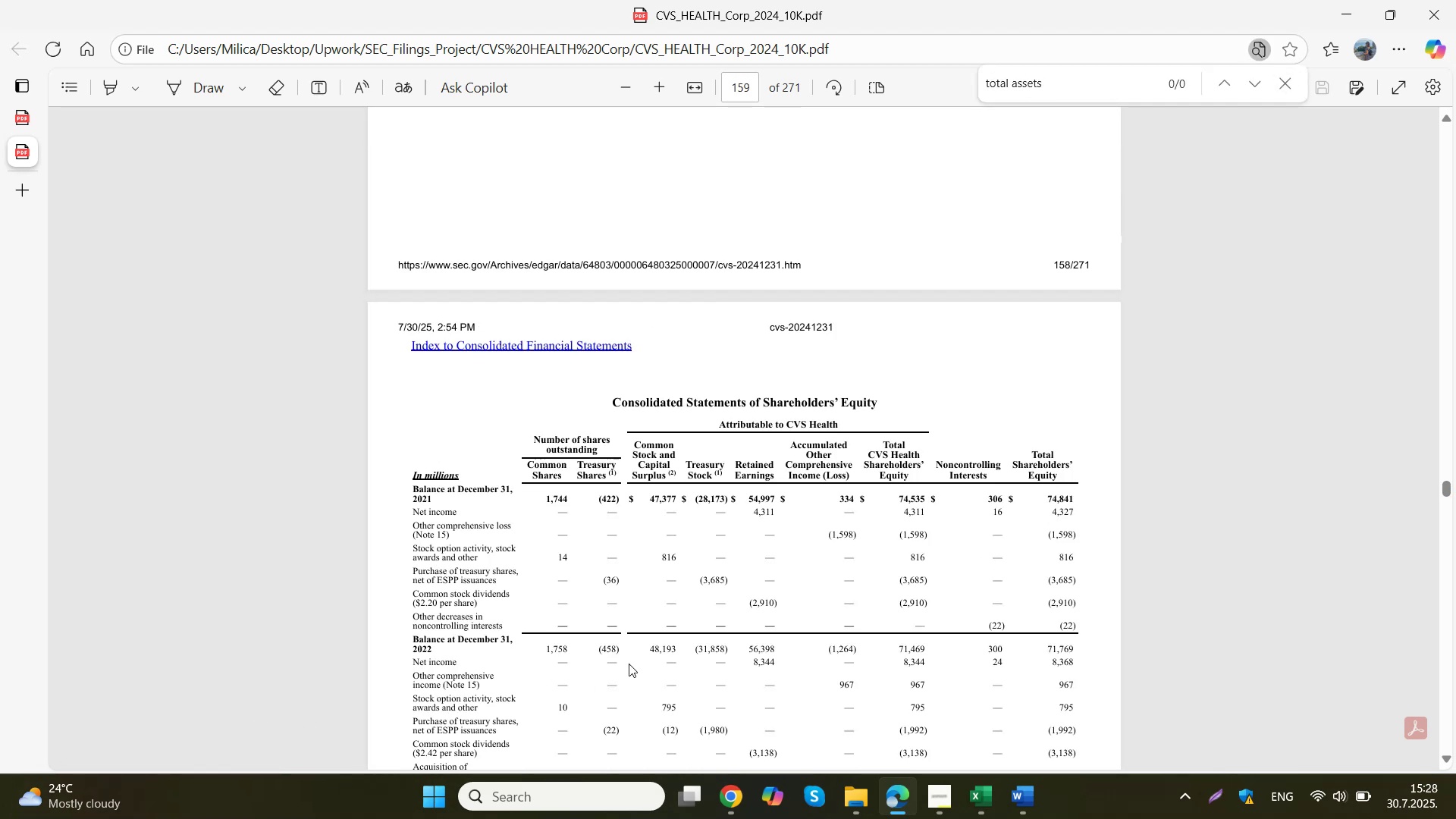 
scroll: coordinate [629, 620], scroll_direction: up, amount: 12.0
 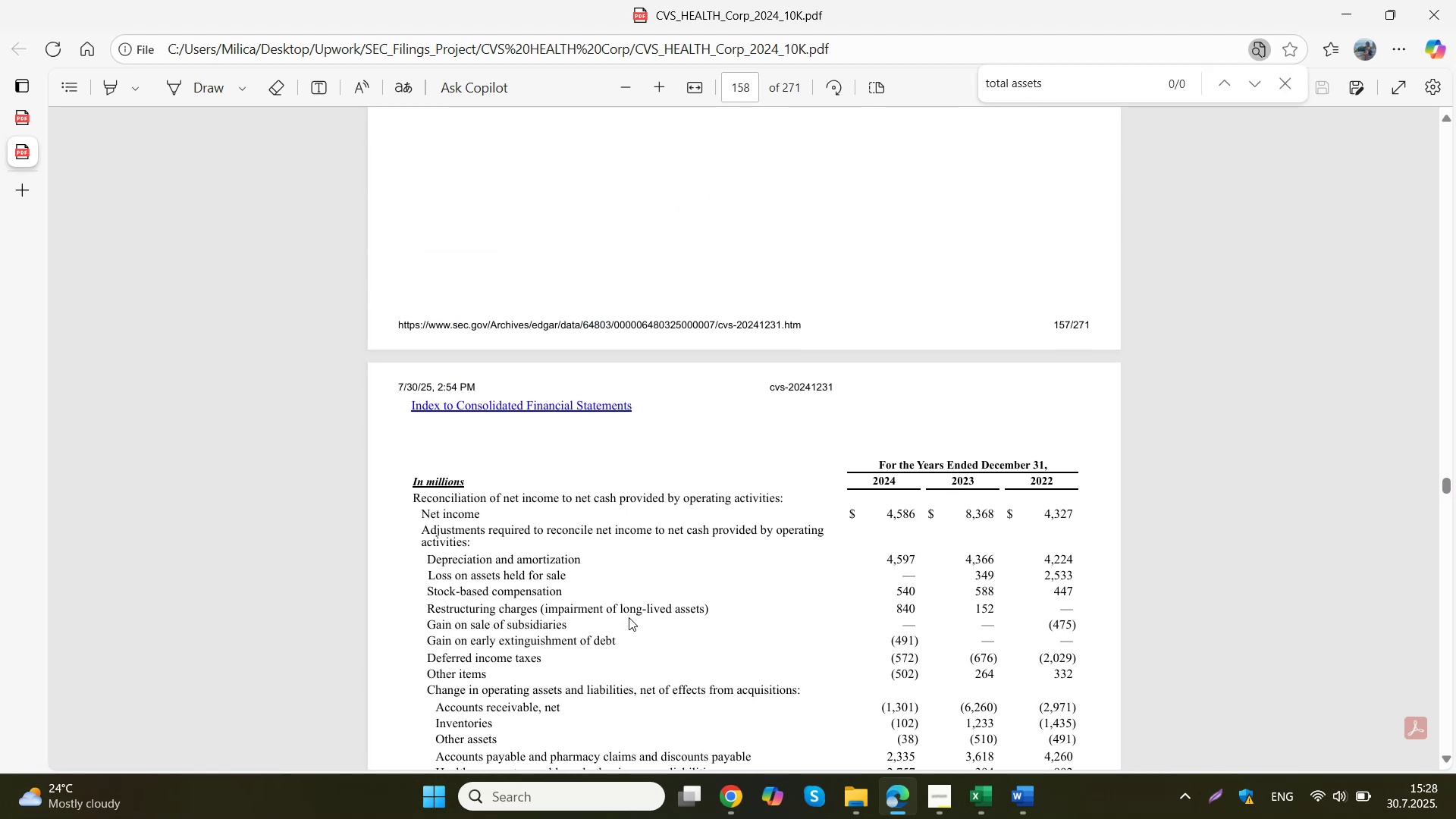 
left_click([629, 617])
 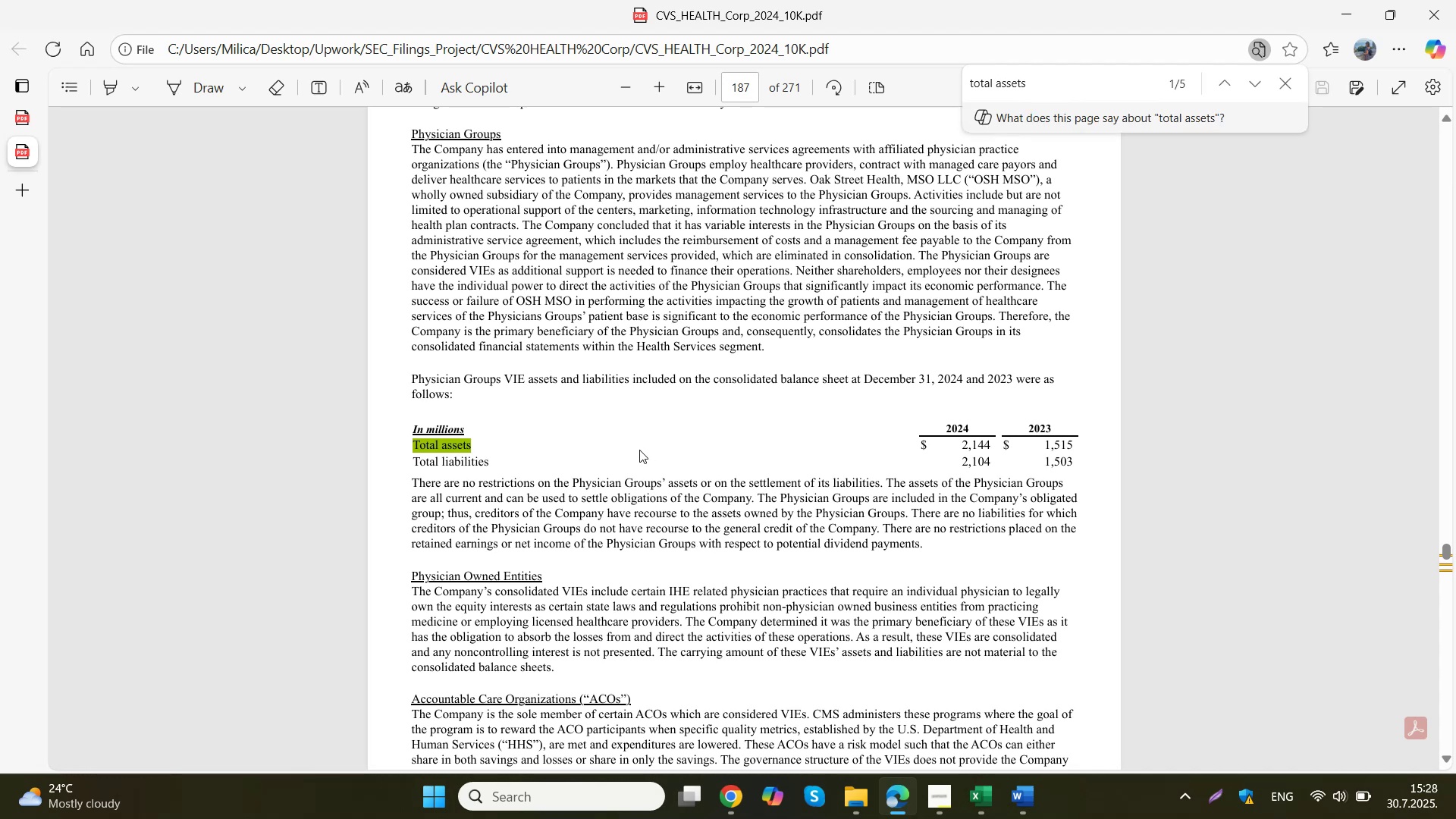 
wait(11.03)
 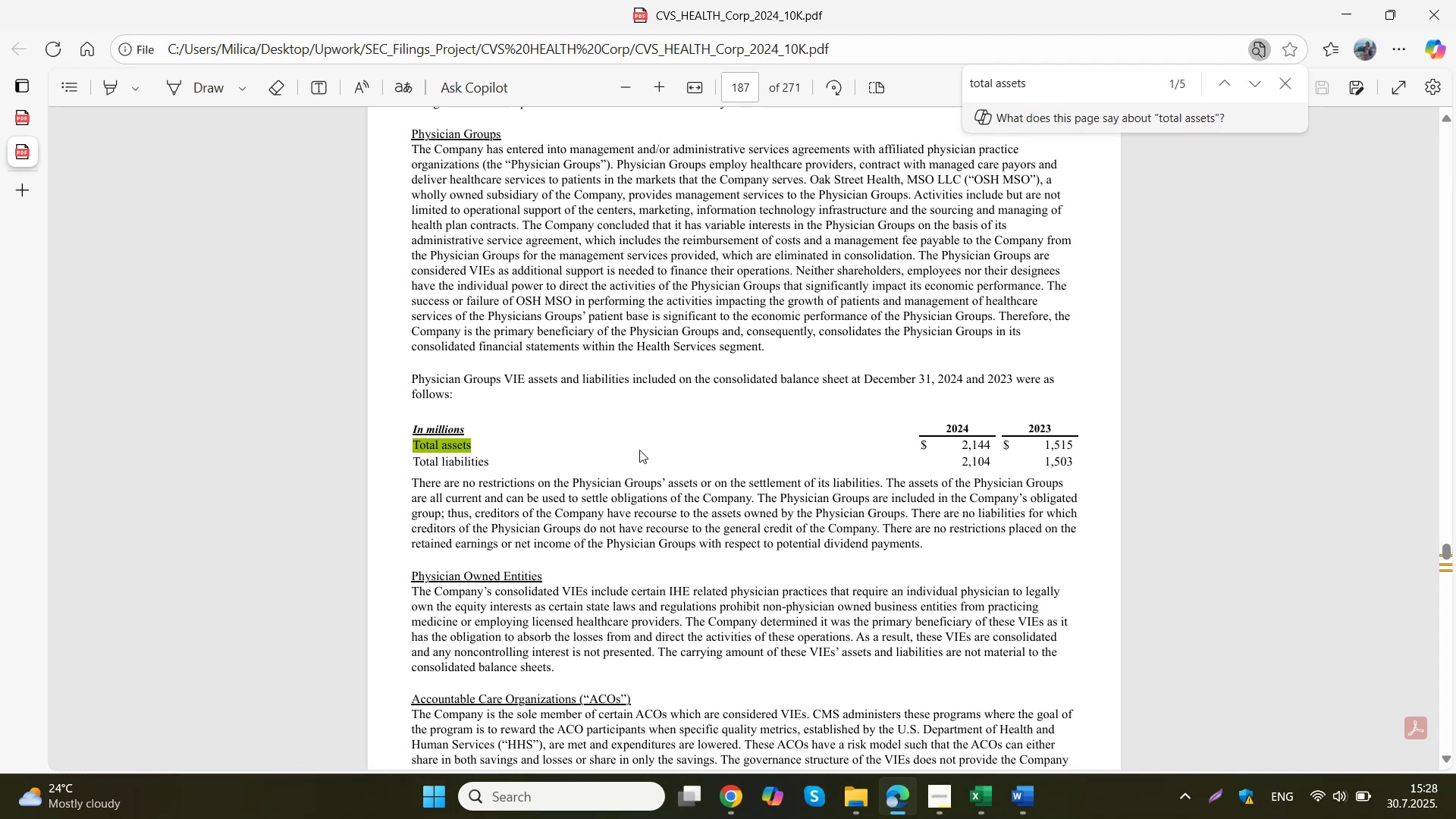 
mouse_move([663, 677])
 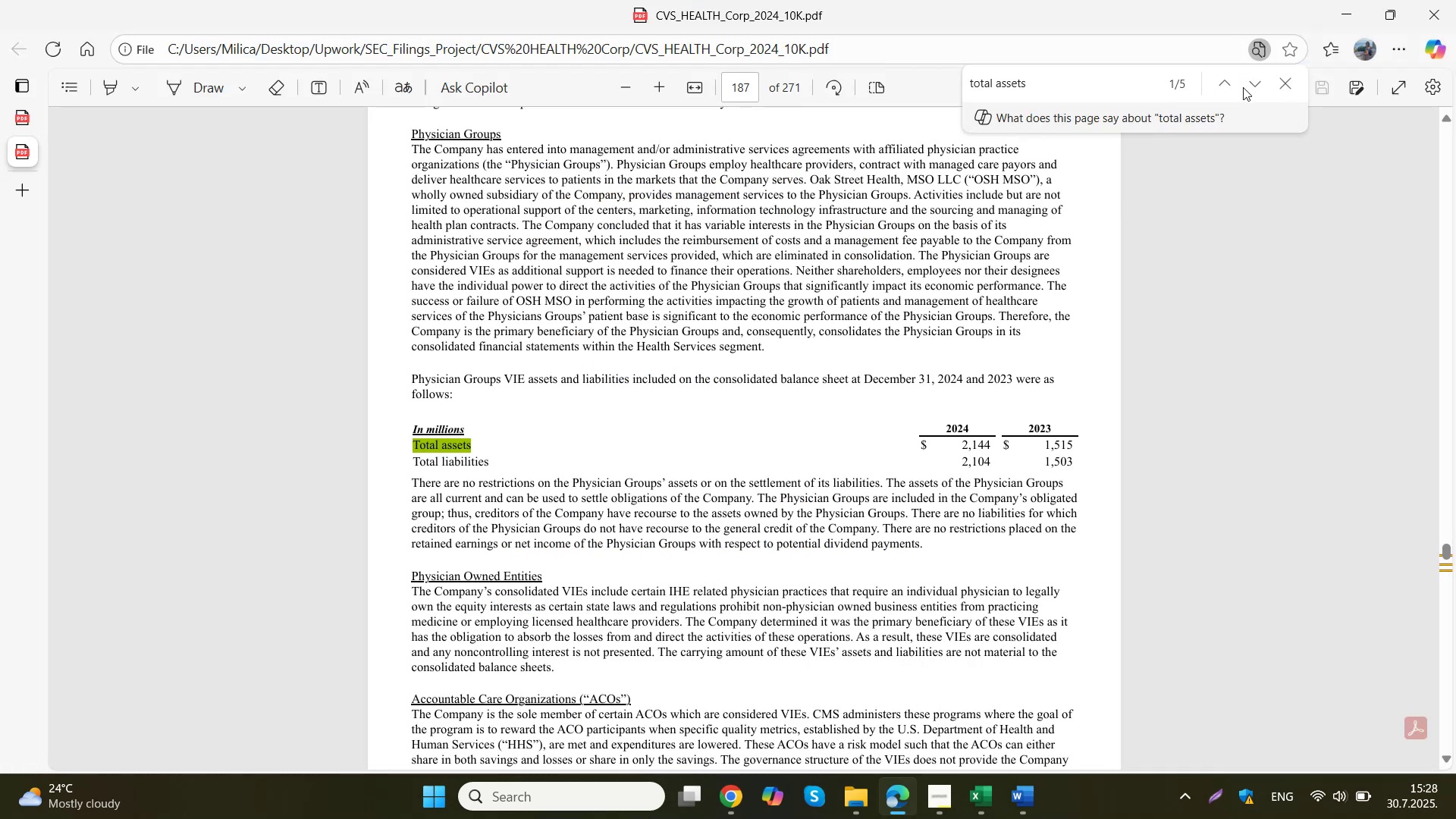 
left_click([1256, 88])
 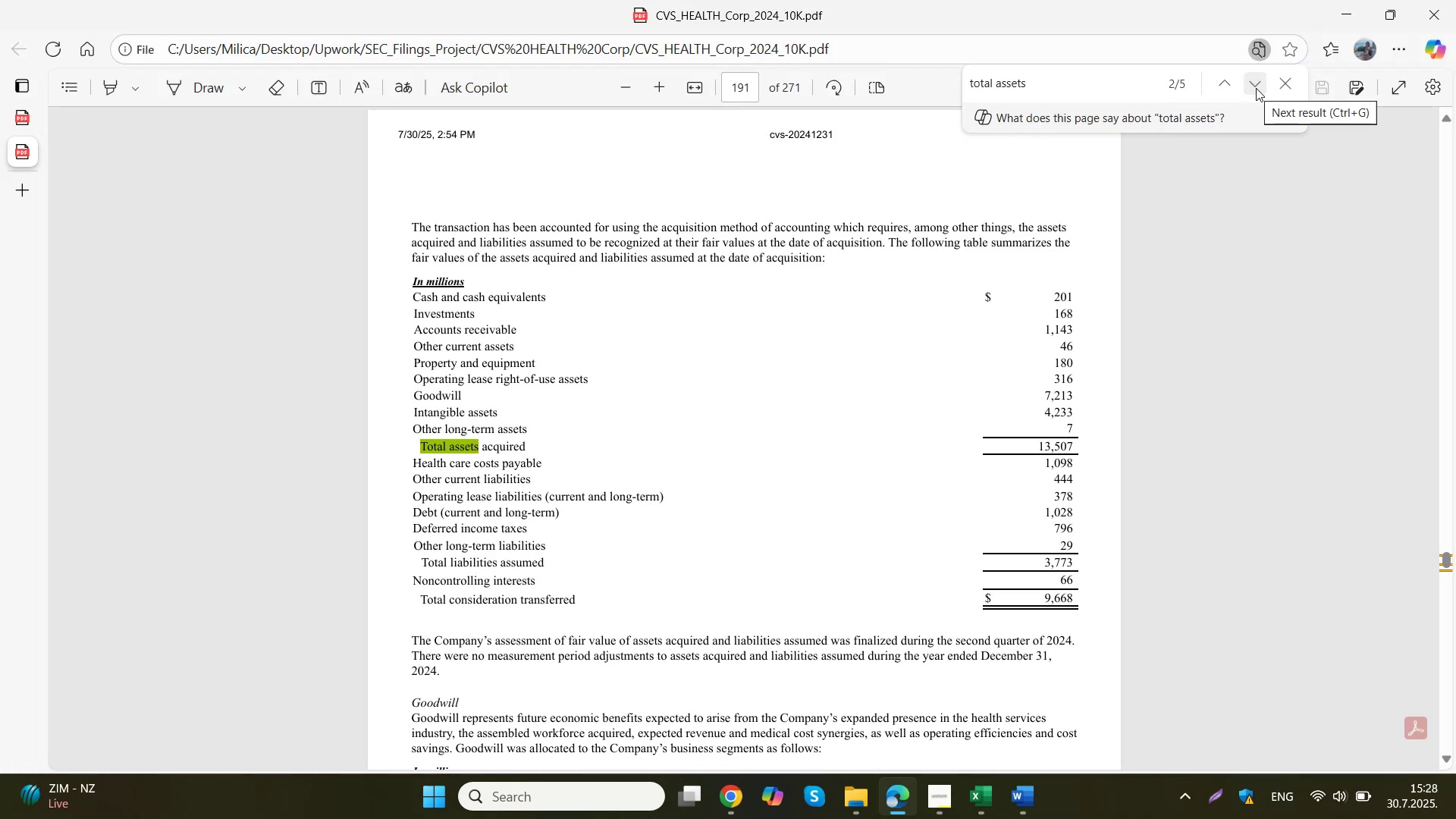 
left_click([1256, 88])
 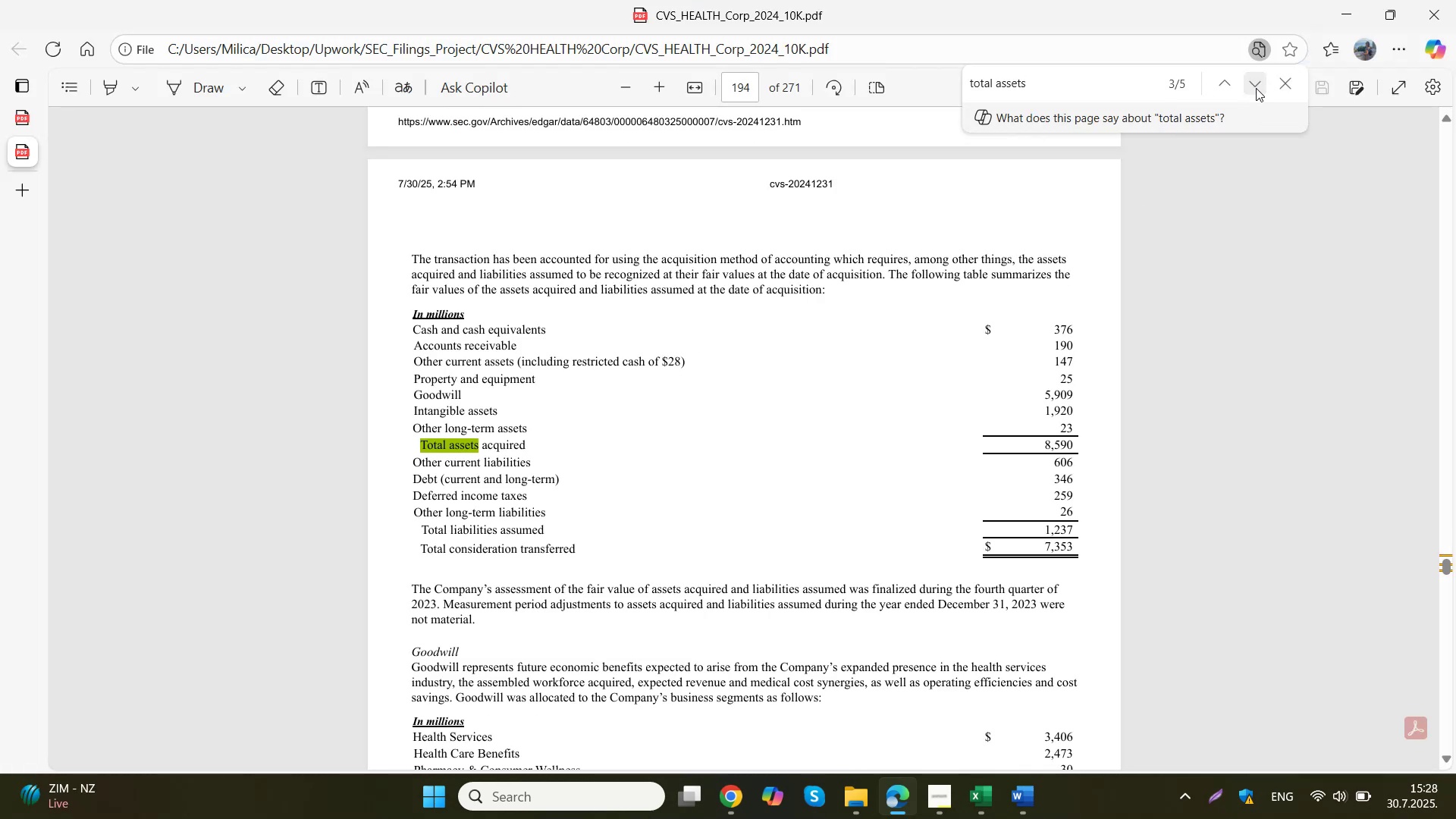 
left_click([1256, 88])
 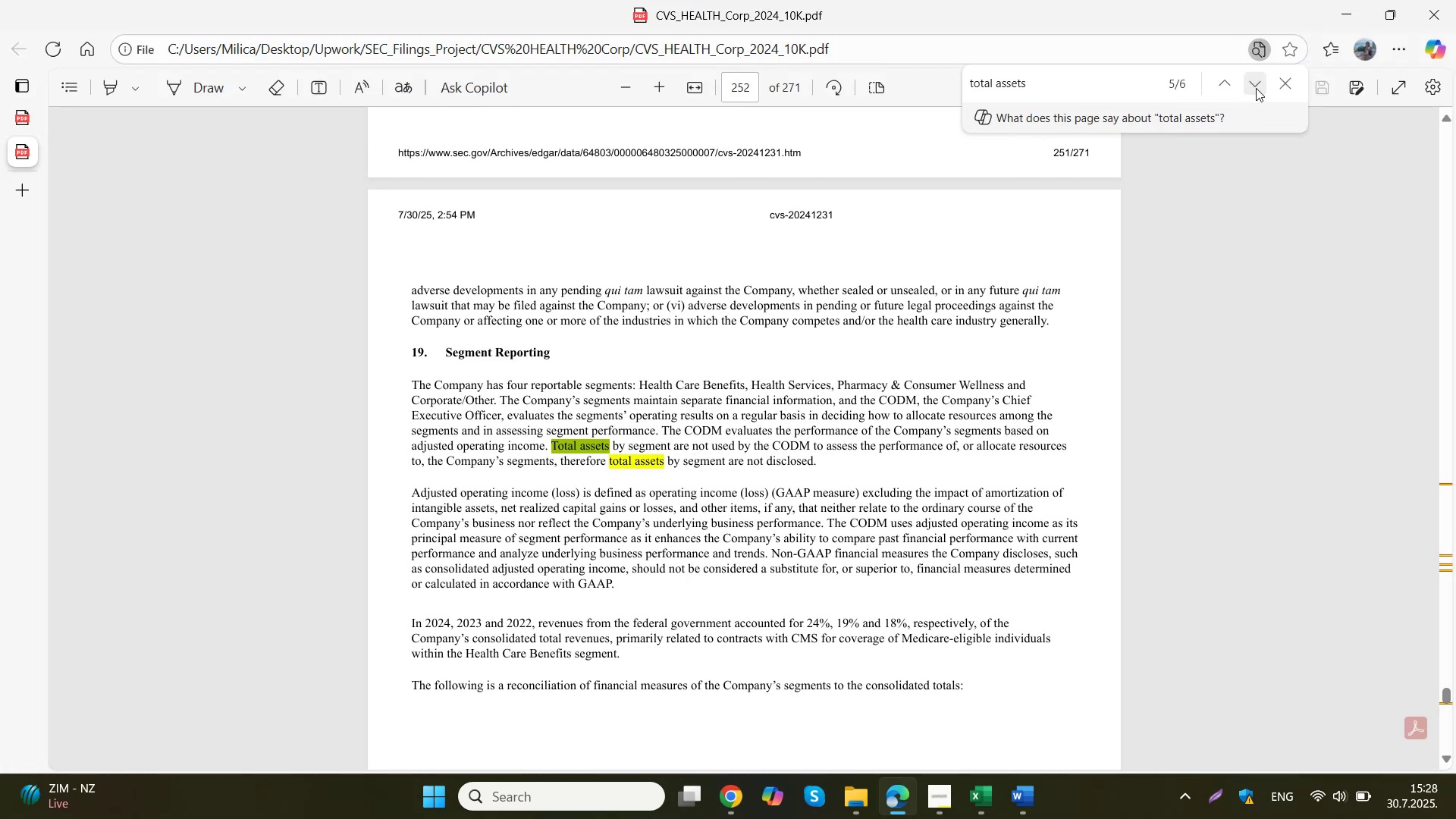 
left_click([1256, 88])
 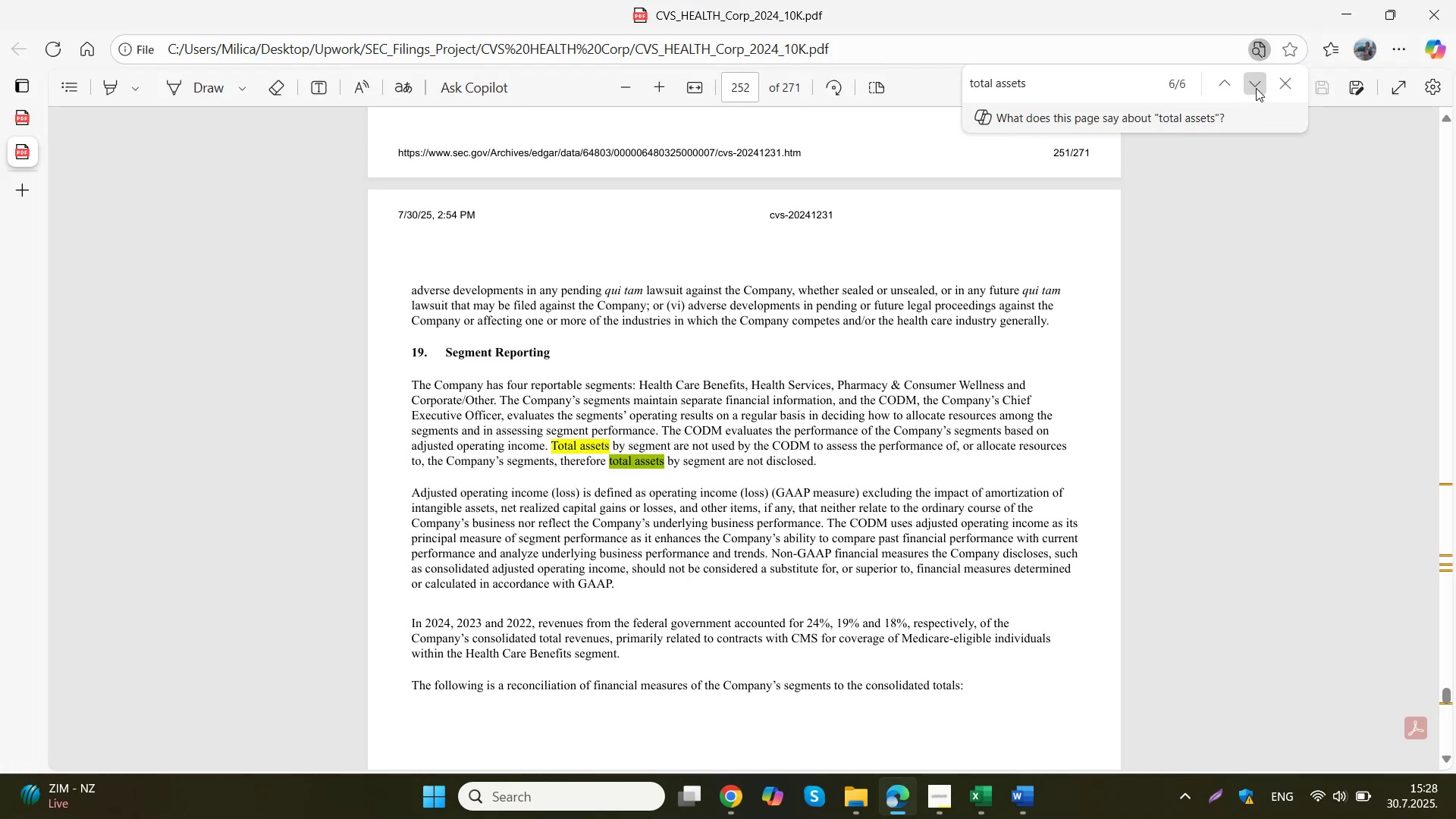 
left_click([1256, 88])
 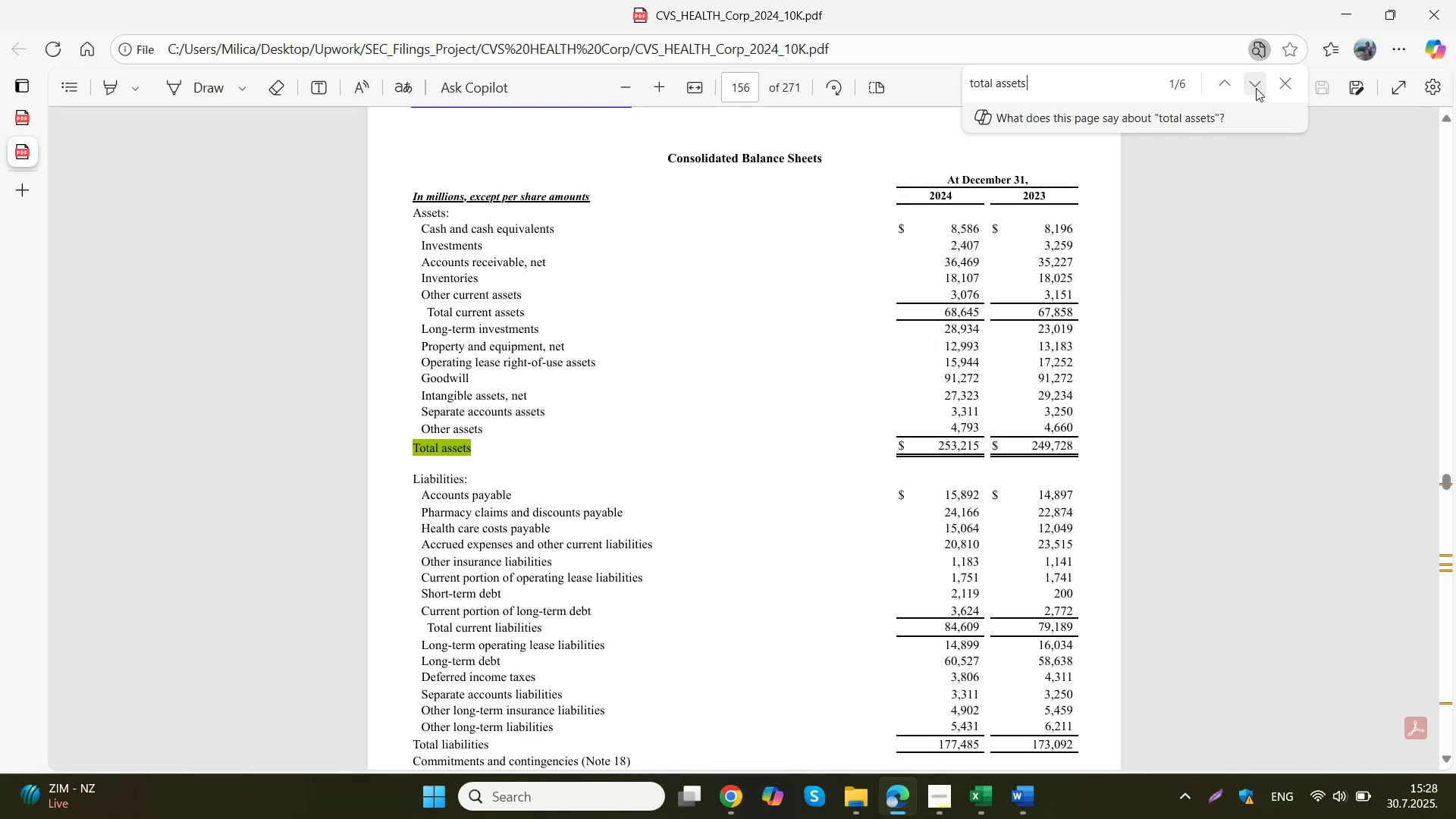 
wait(6.31)
 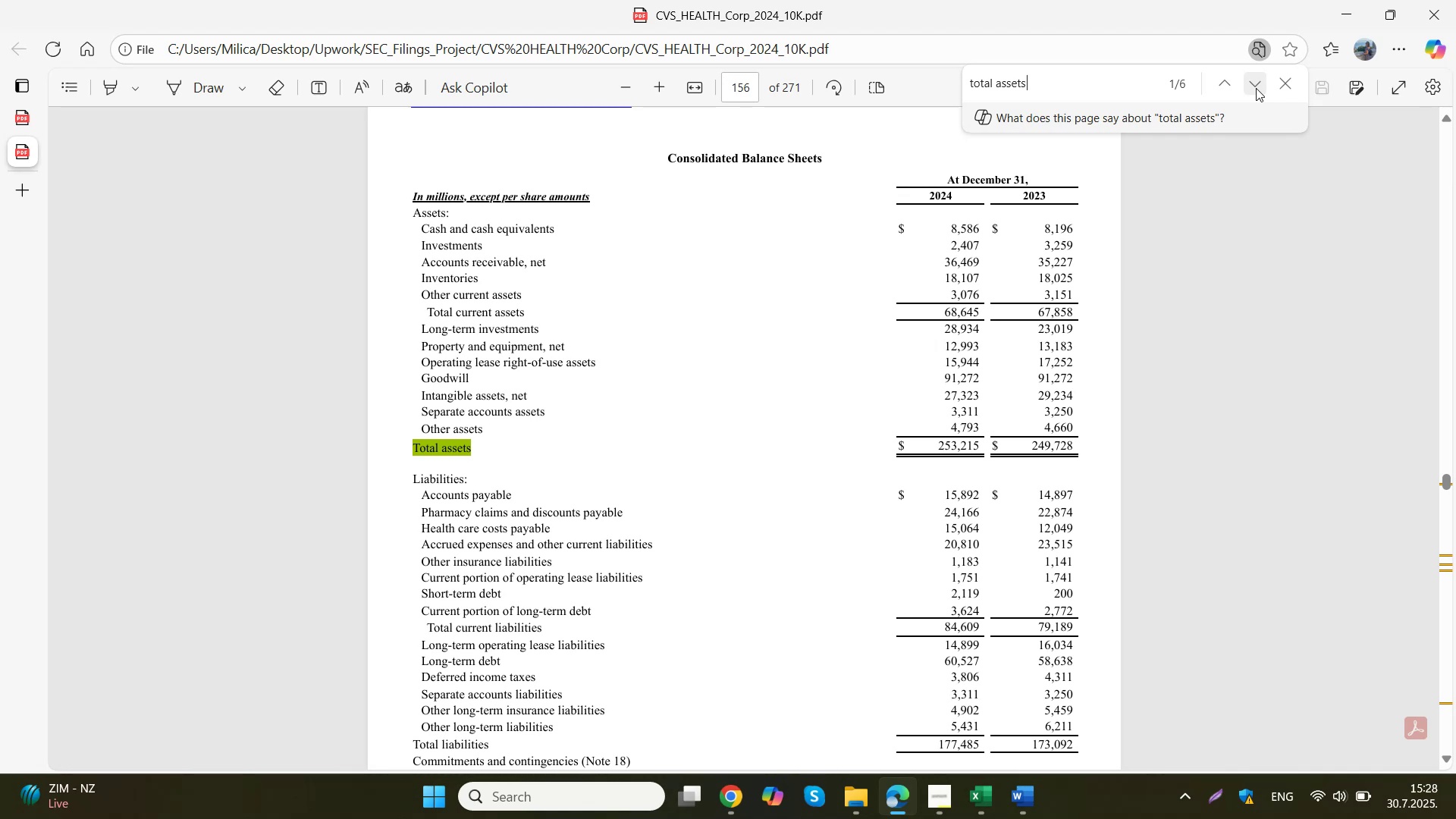 
left_click([1256, 88])
 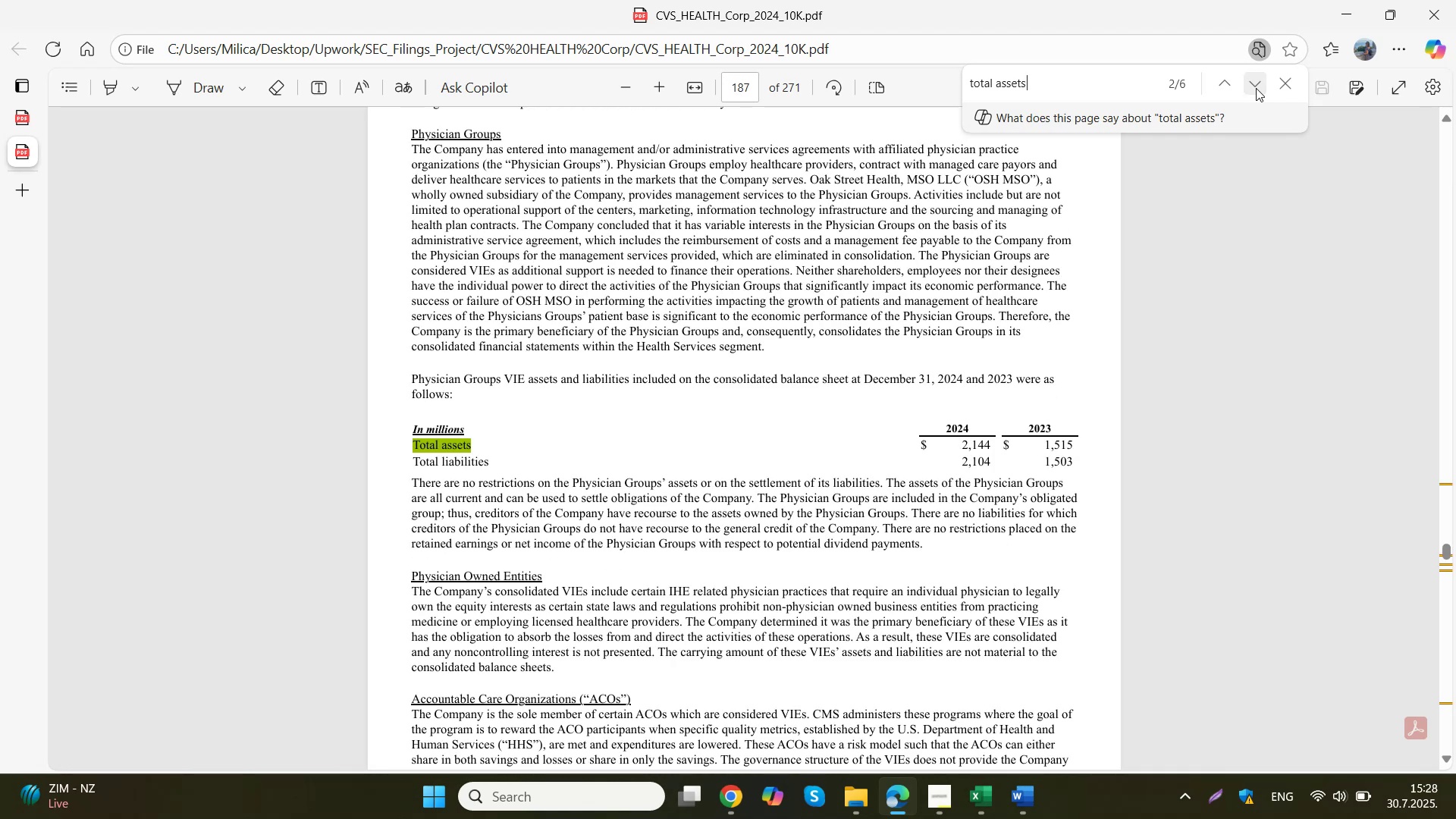 
left_click([1256, 88])
 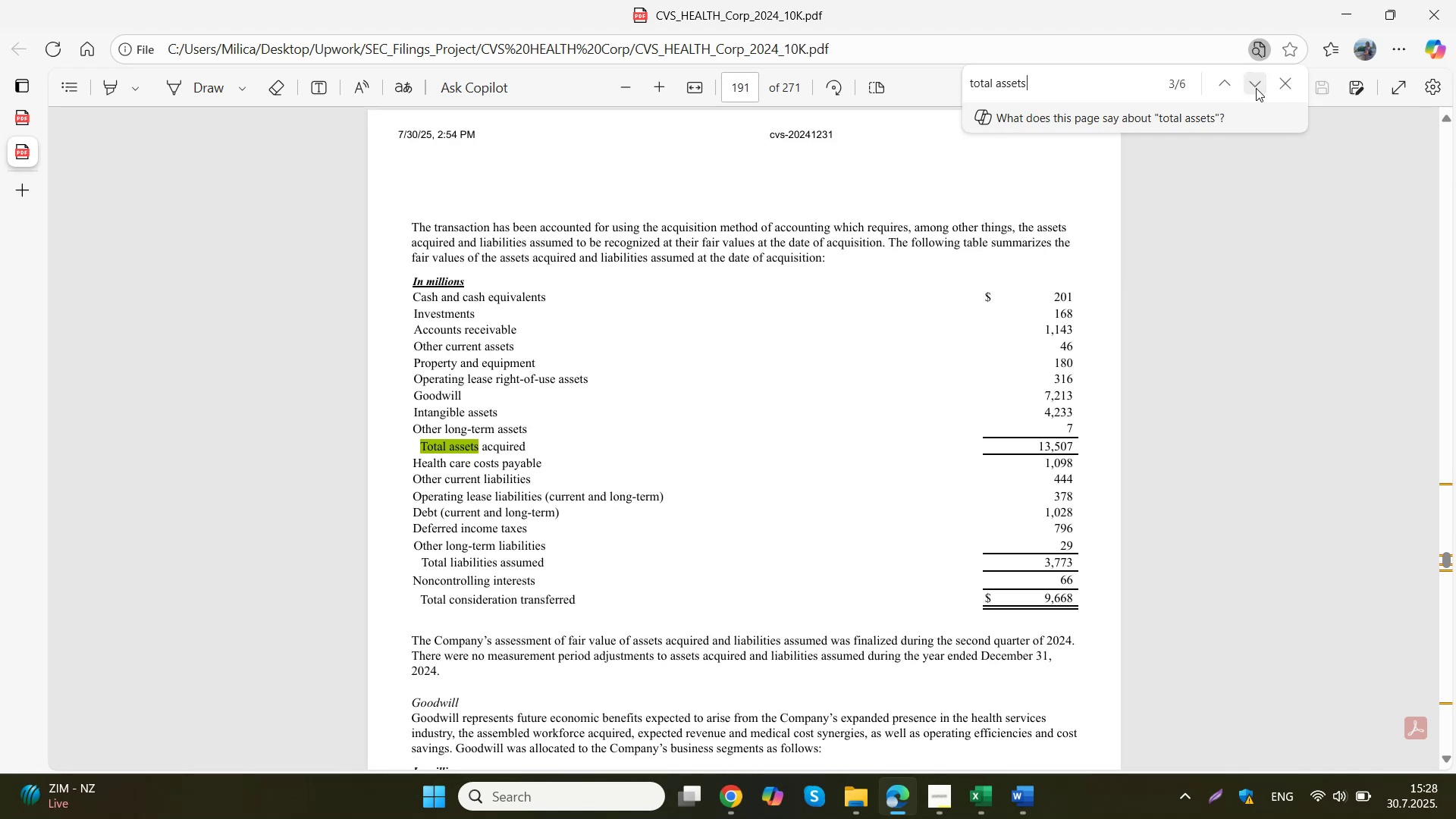 
left_click([1256, 88])
 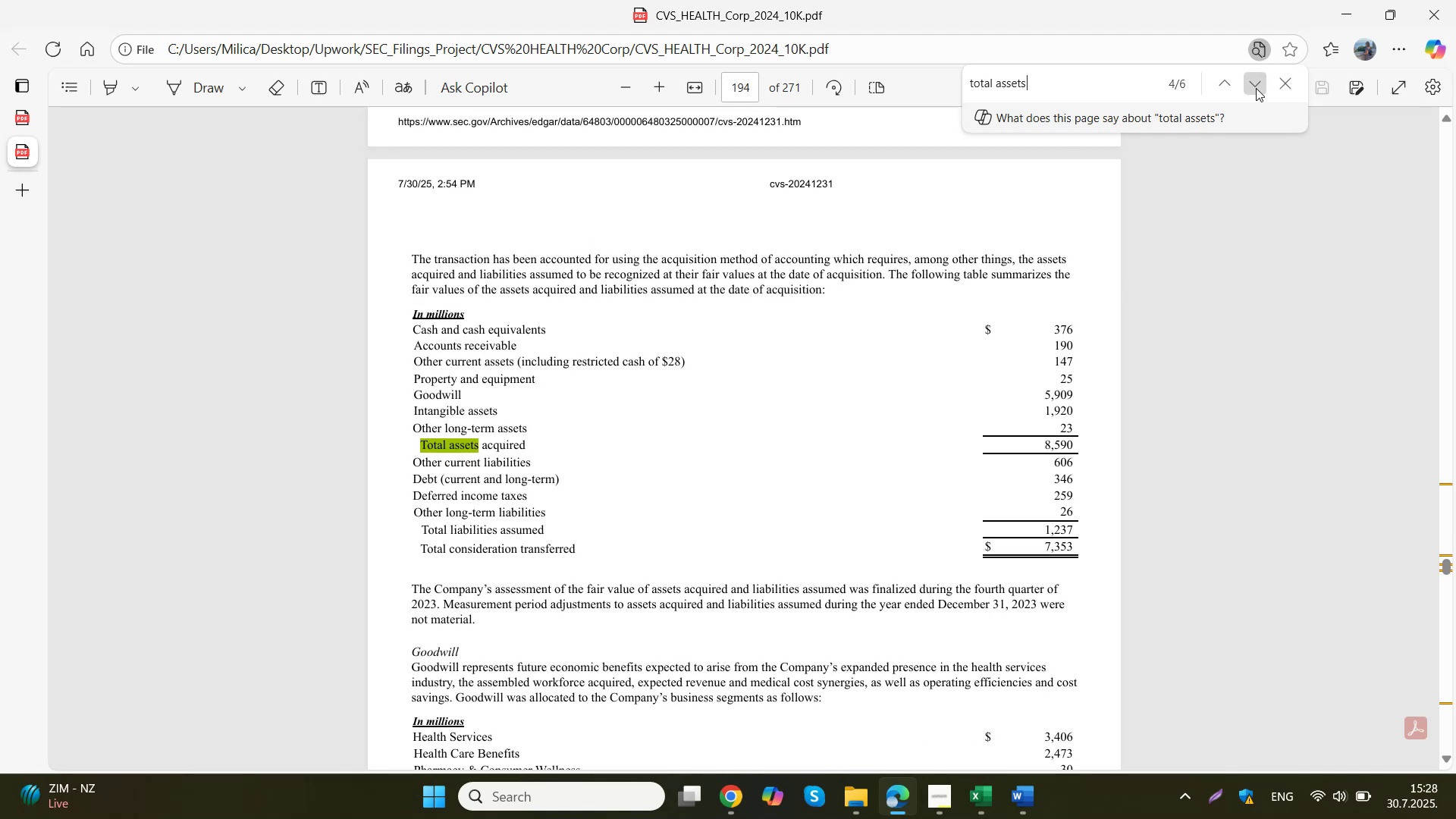 
left_click([1256, 88])
 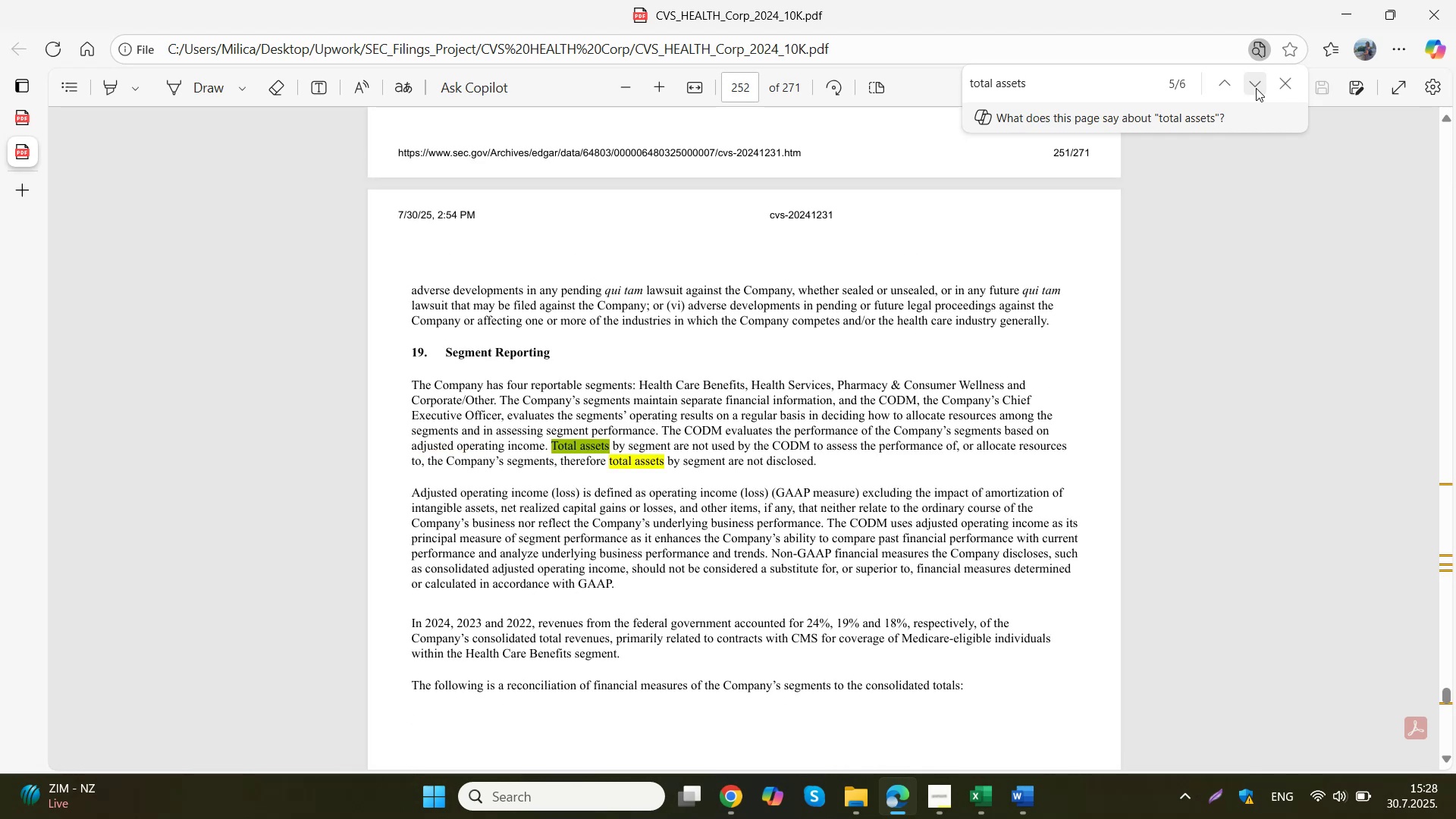 
left_click([1256, 88])
 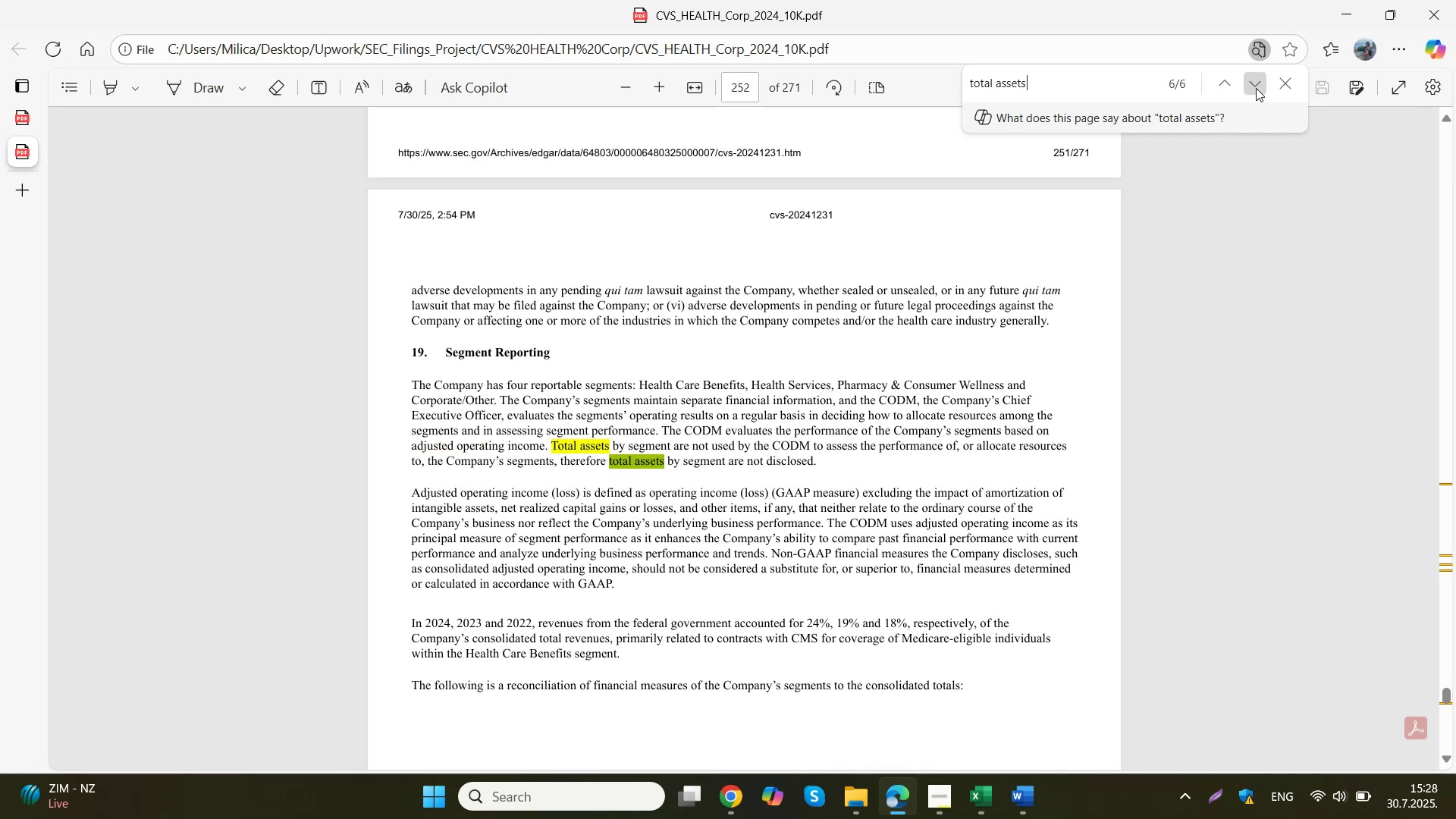 
left_click([1256, 88])
 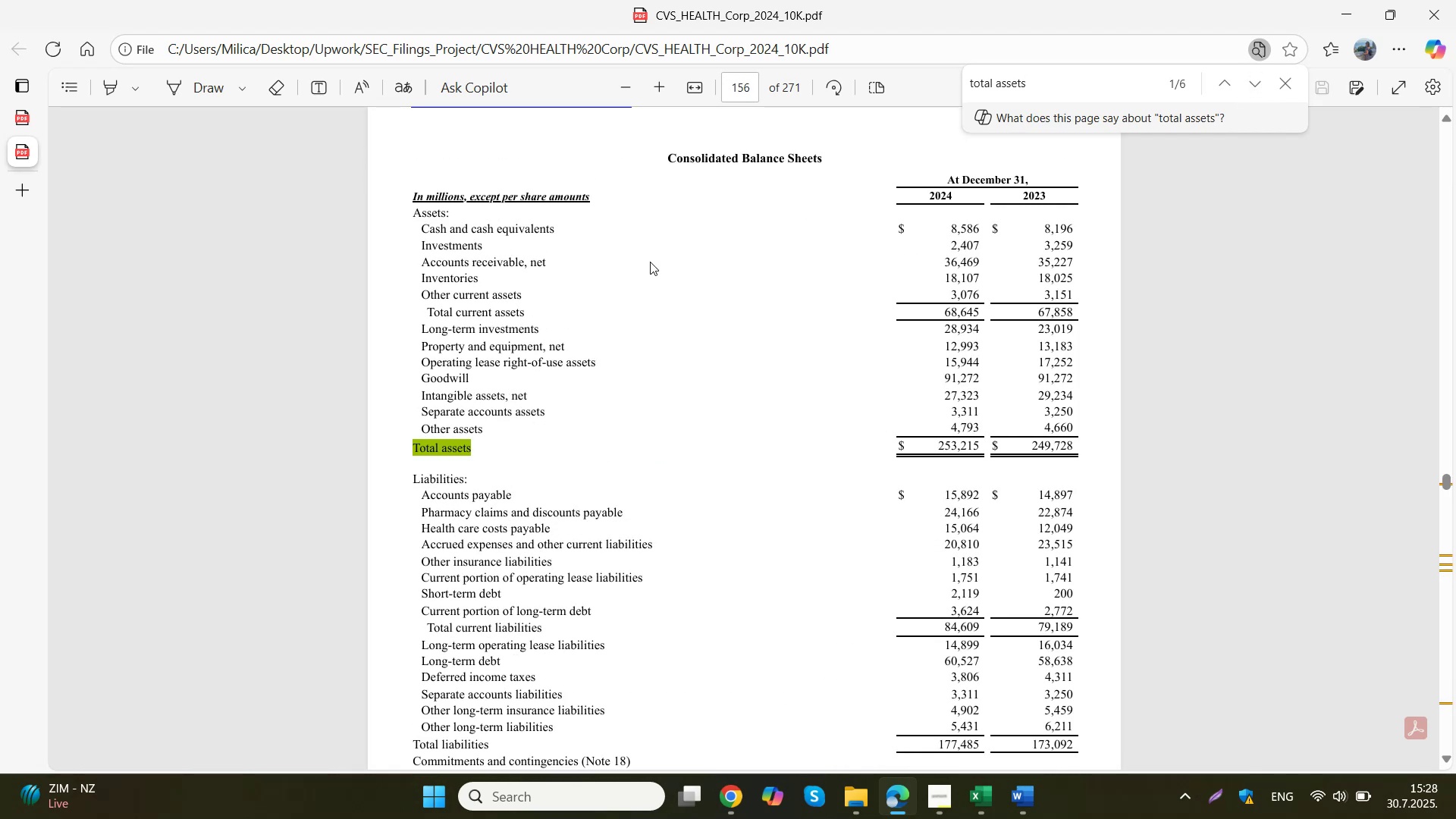 
wait(12.87)
 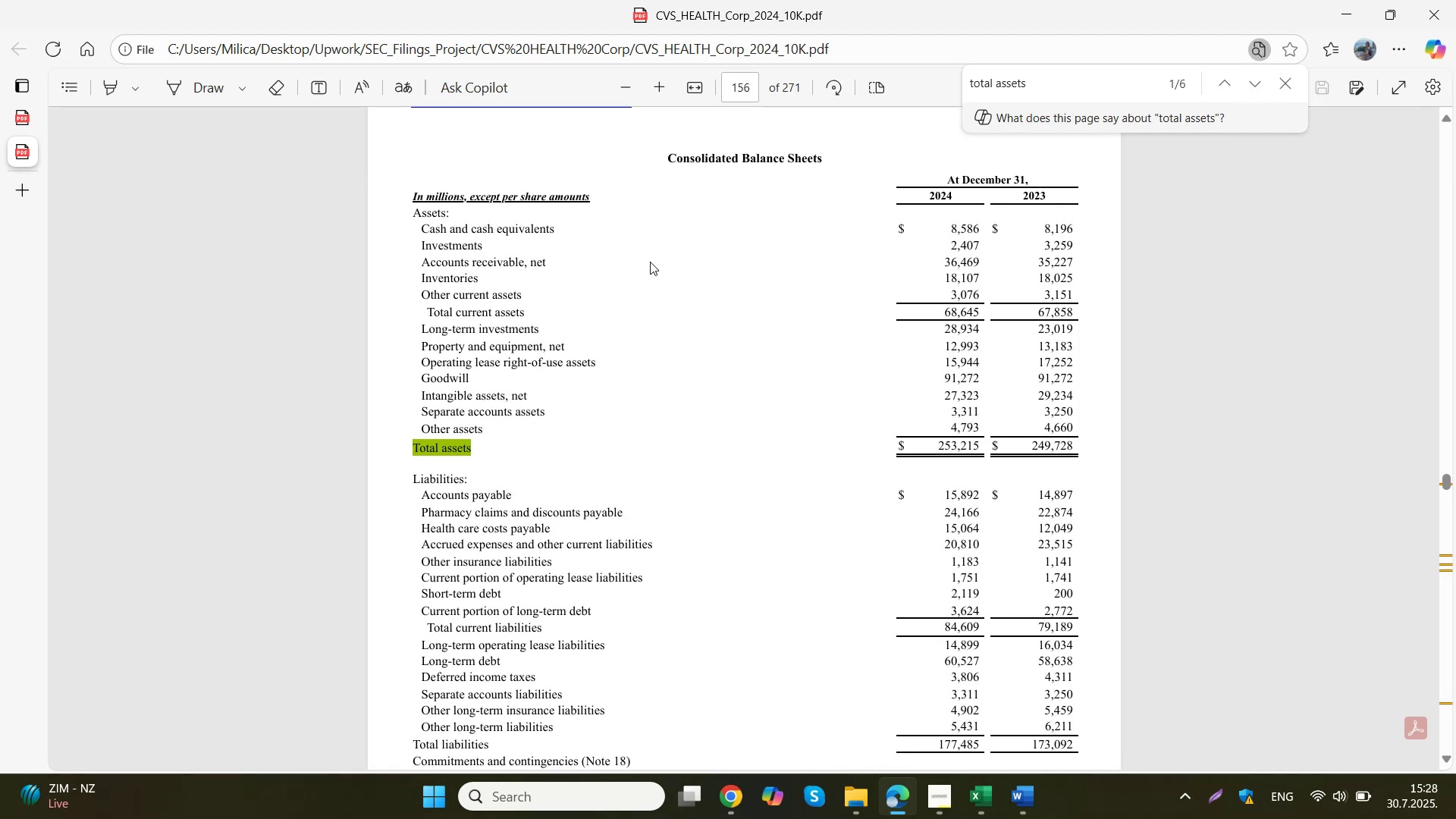 
left_click_drag(start_coordinate=[934, 443], to_coordinate=[973, 443])
 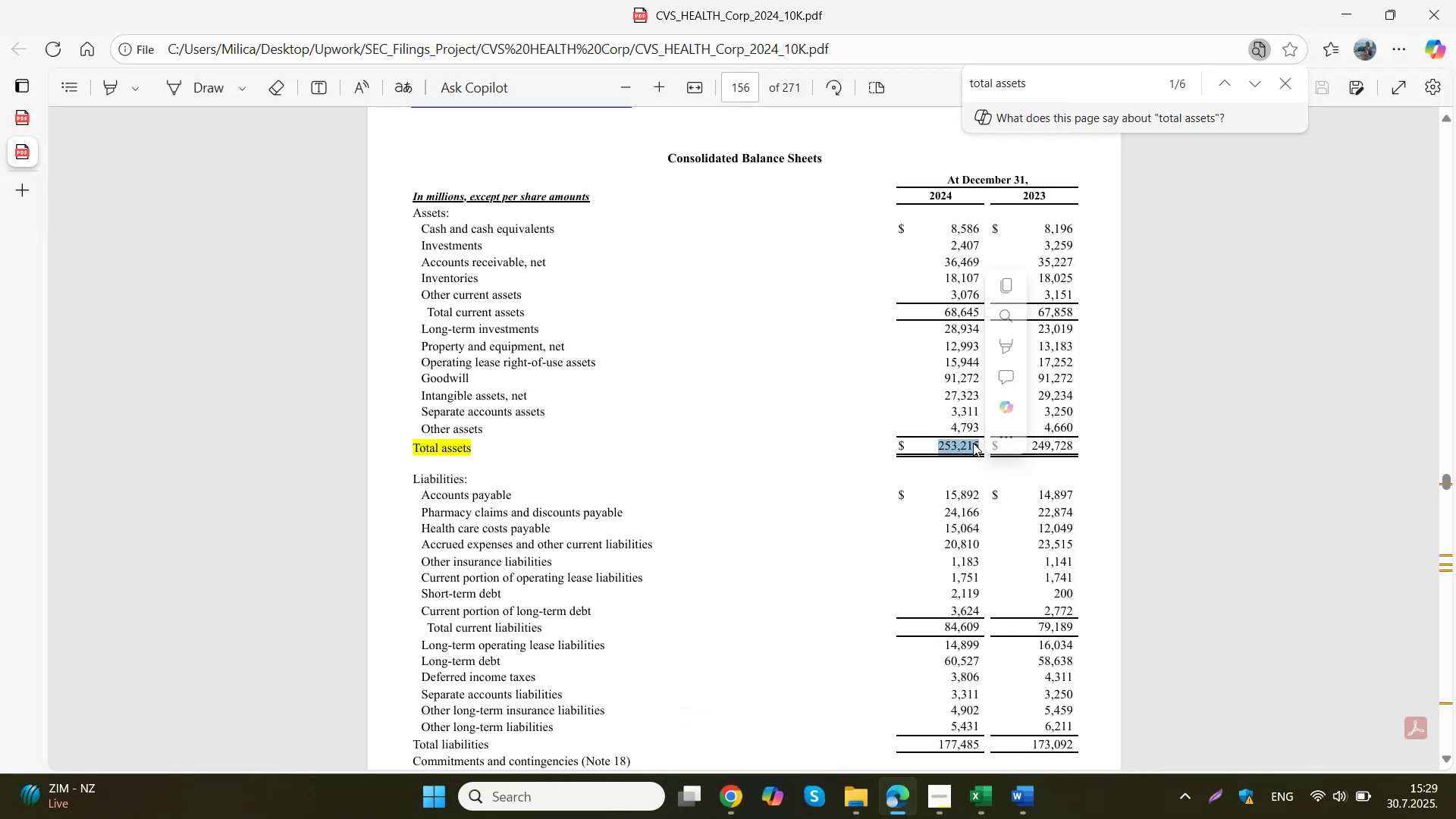 
key(Control+ControlLeft)
 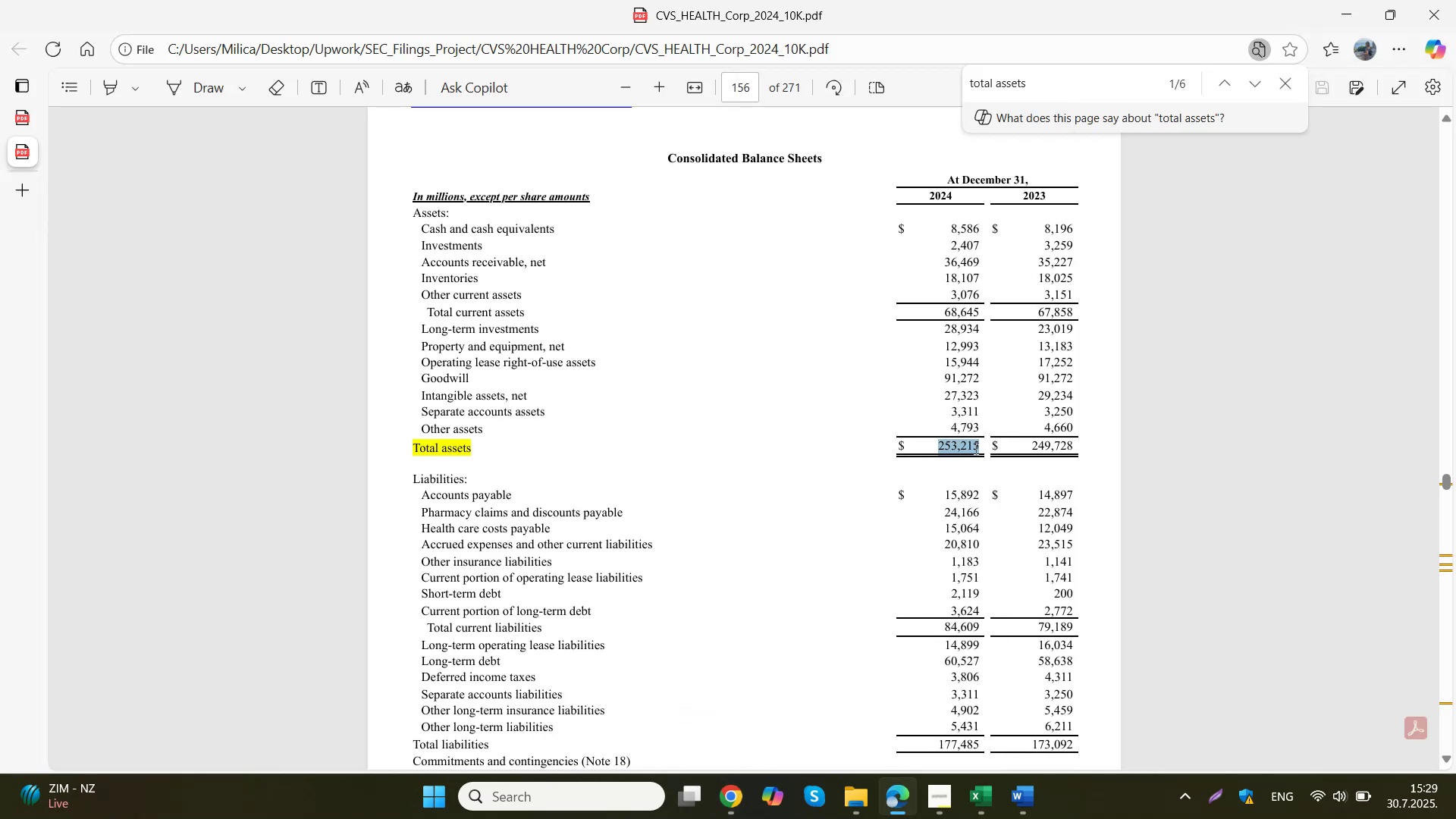 
key(Control+C)
 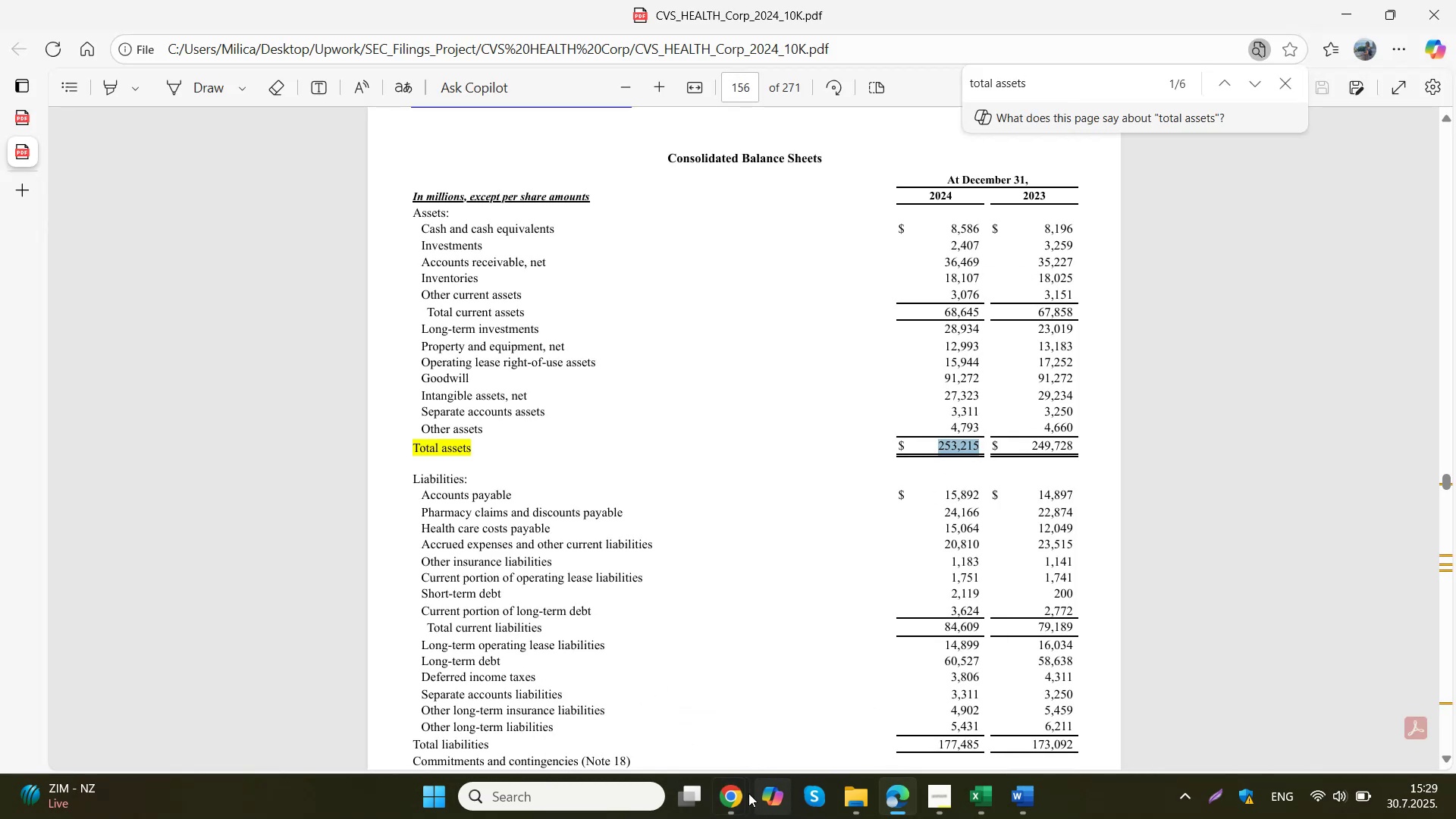 
left_click([736, 792])
 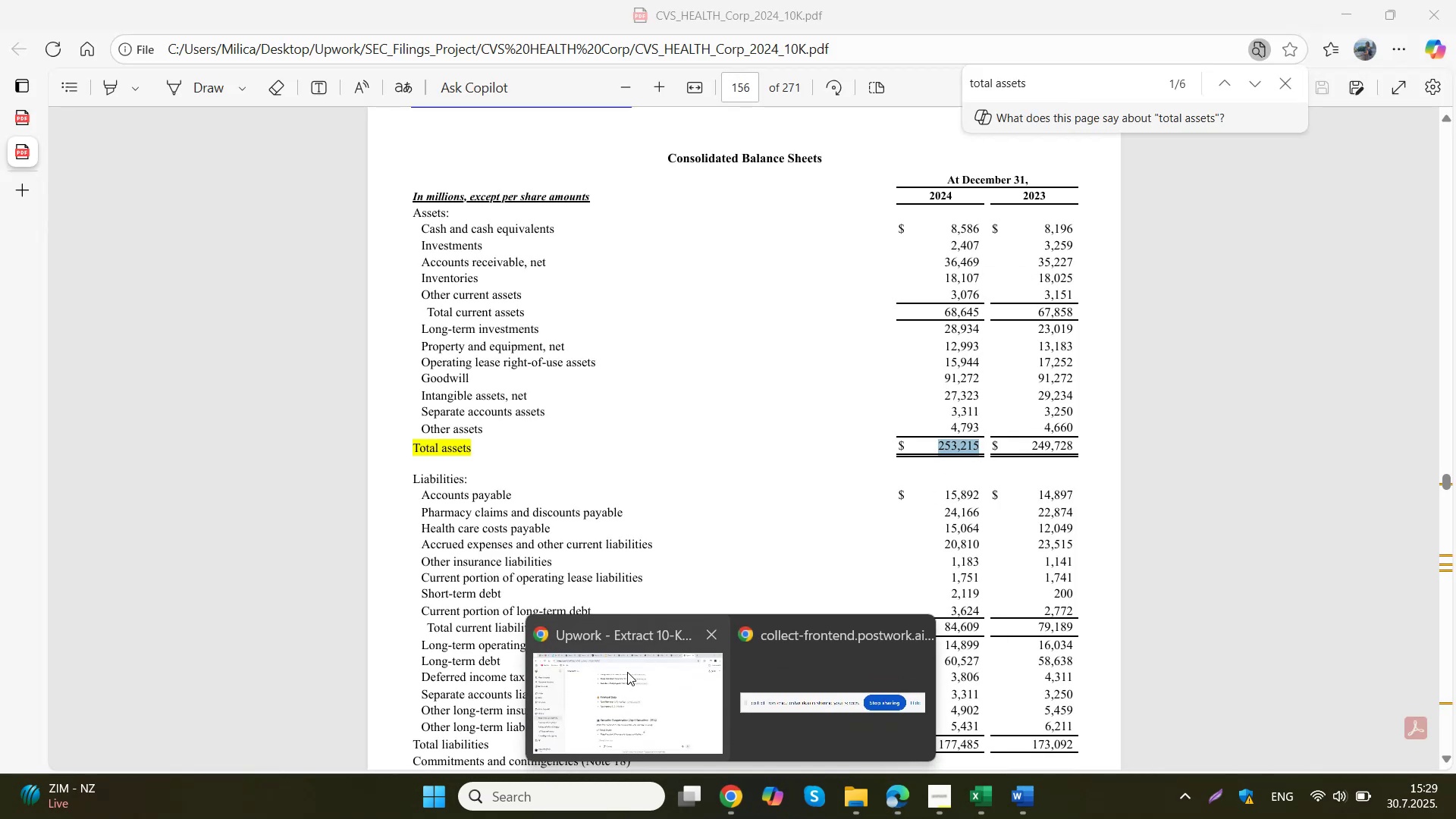 
double_click([627, 672])
 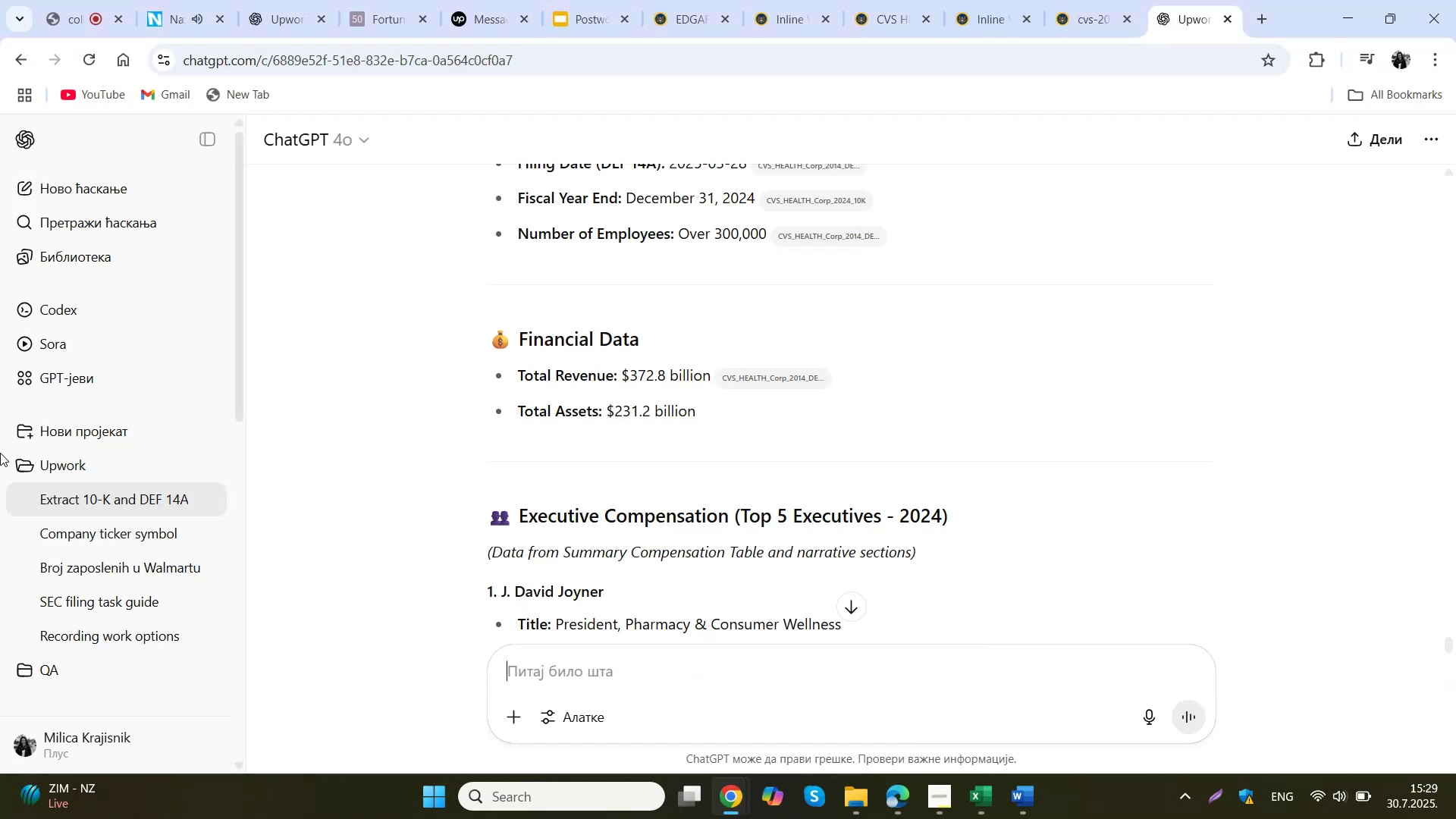 
left_click([97, 470])
 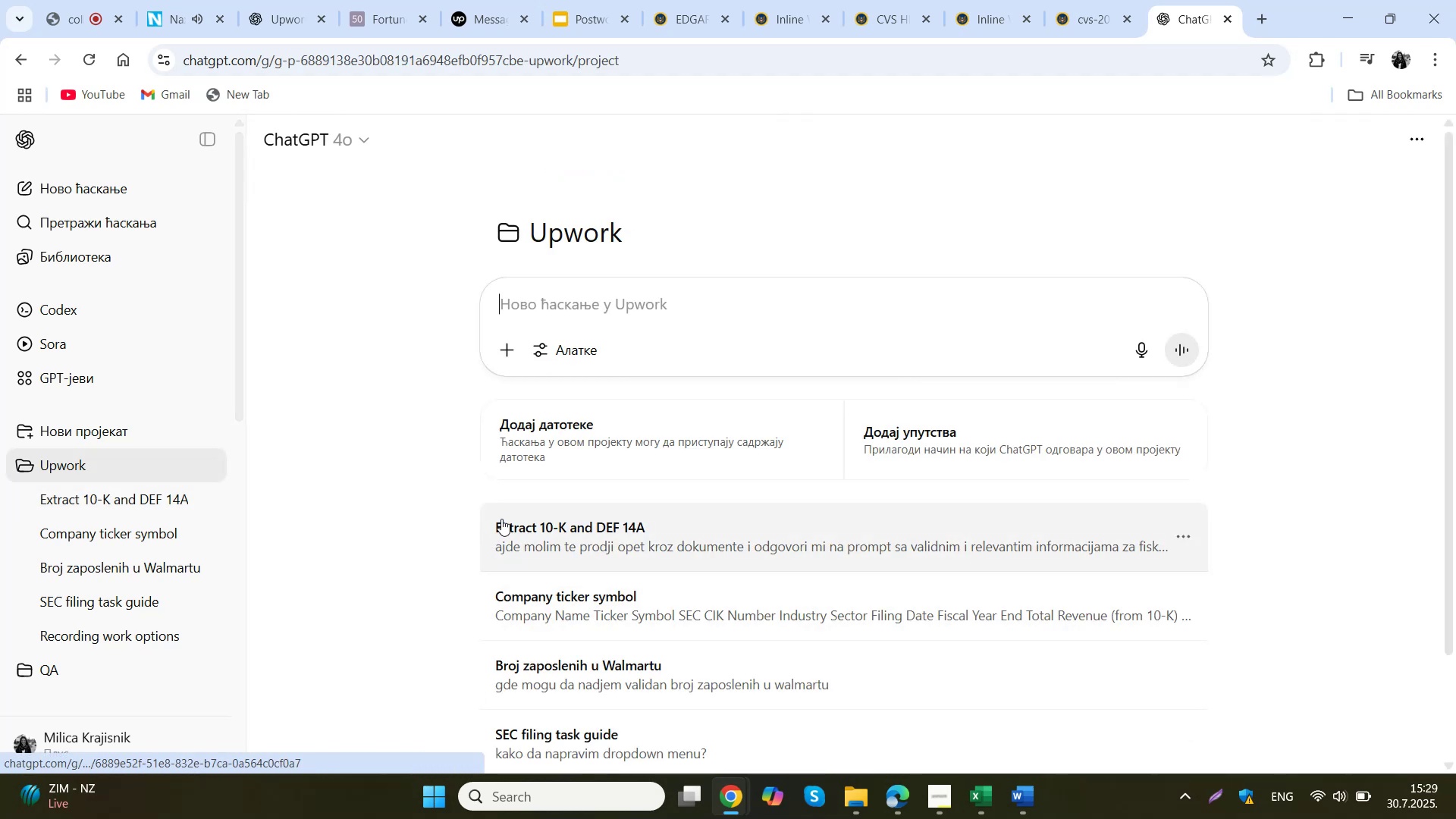 
scroll: coordinate [833, 547], scroll_direction: down, amount: 3.0
 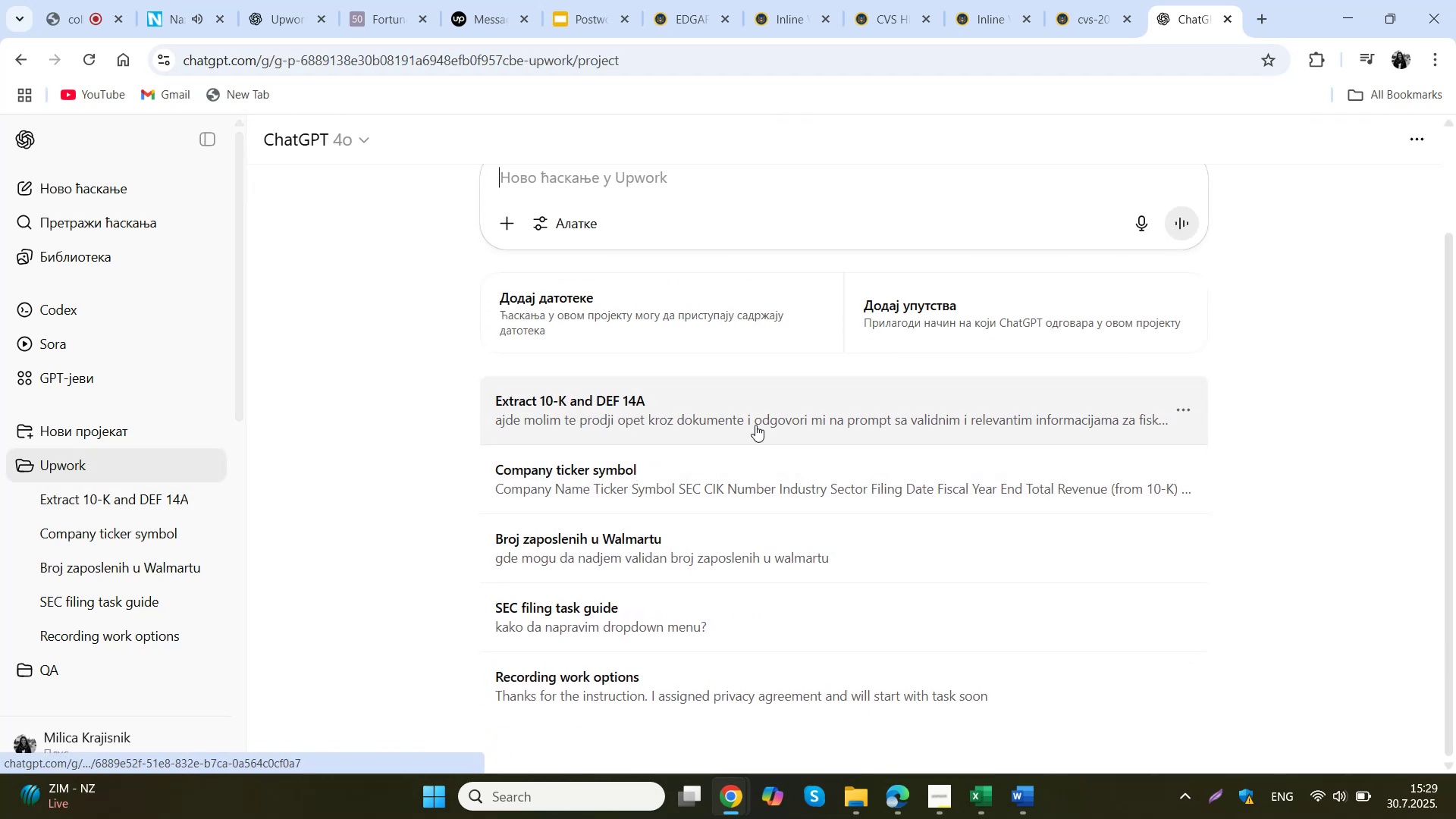 
left_click([753, 422])
 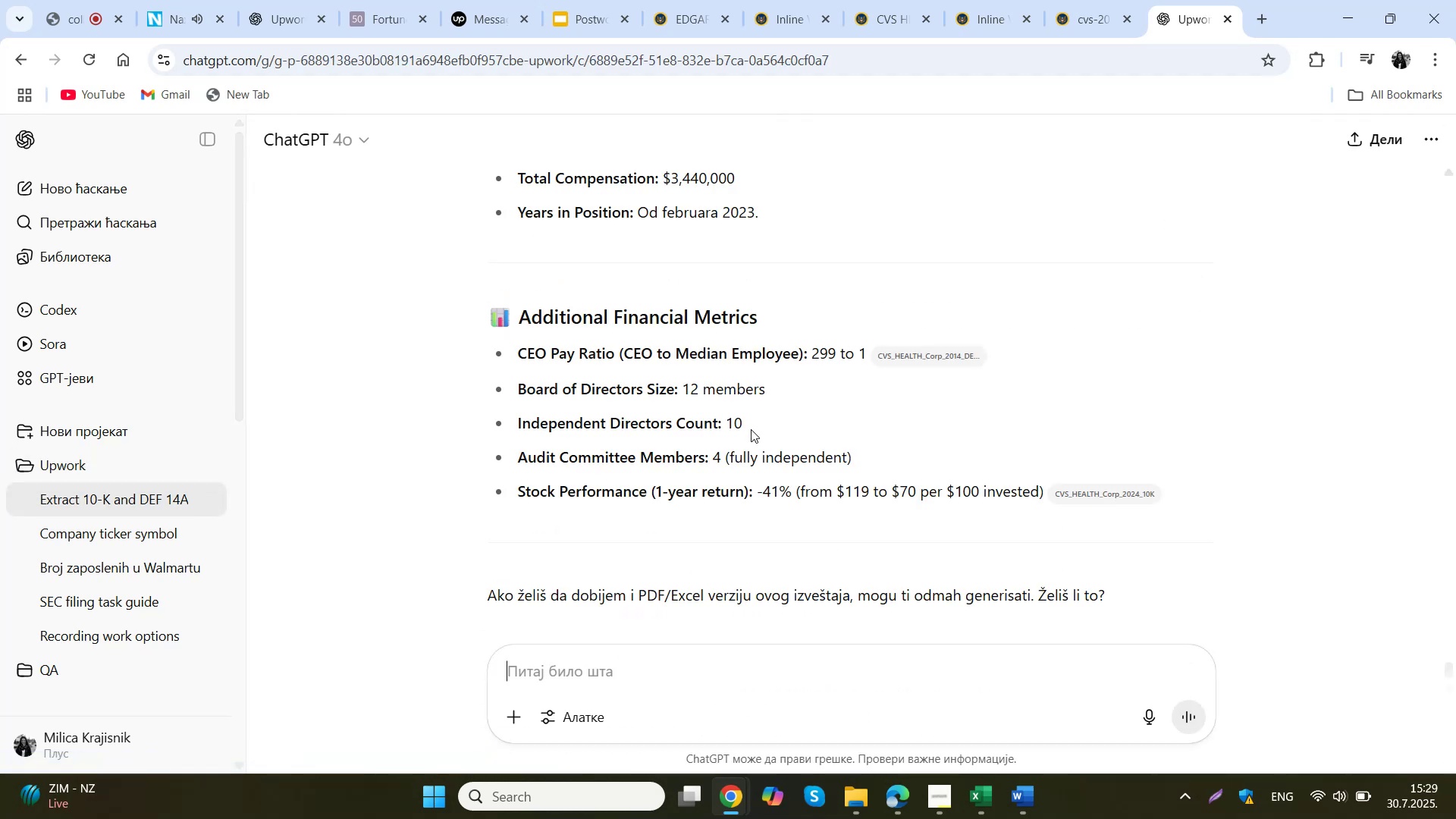 
scroll: coordinate [748, 431], scroll_direction: down, amount: 8.0
 